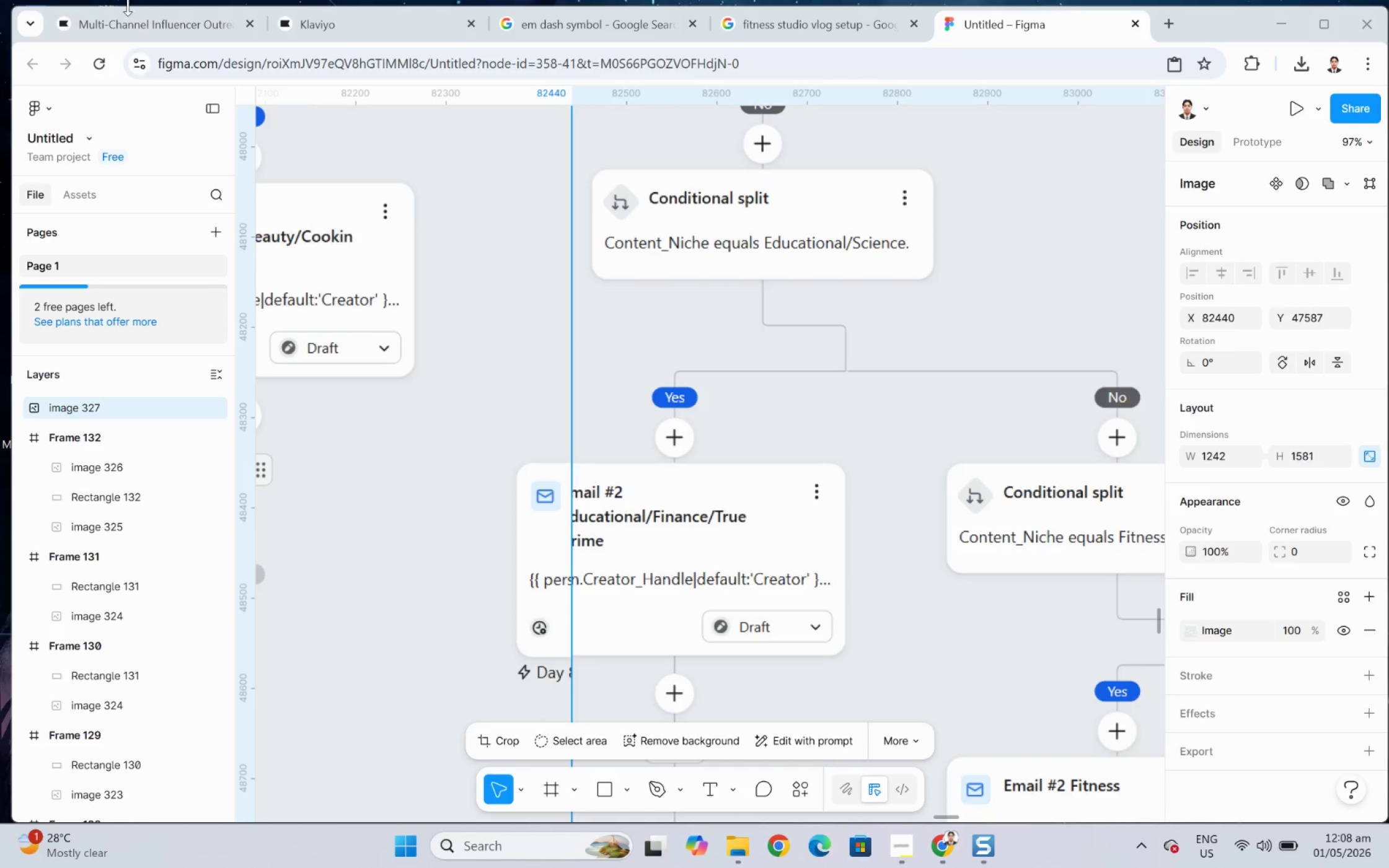 
left_click([128, 6])
 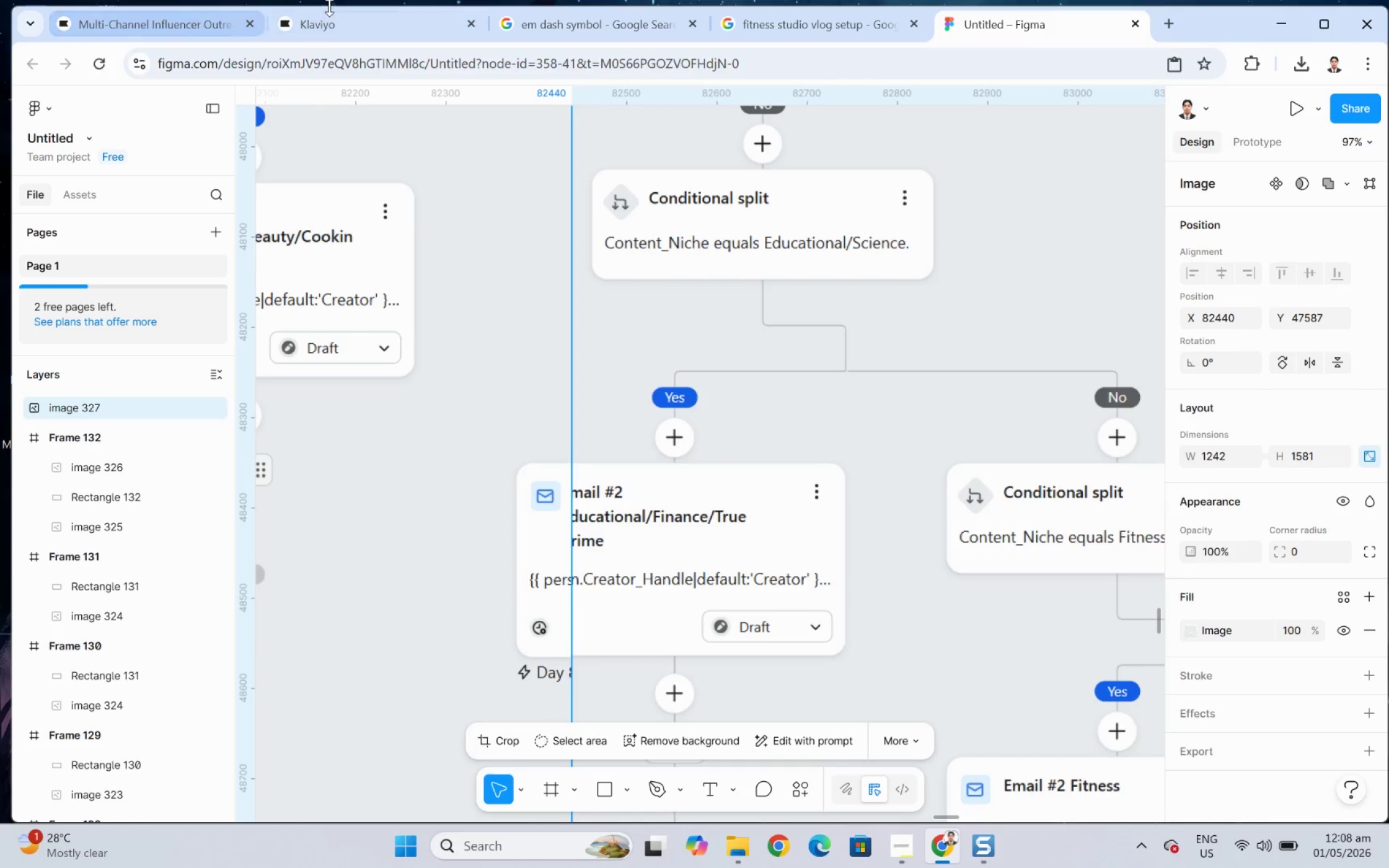 
left_click([206, 32])
 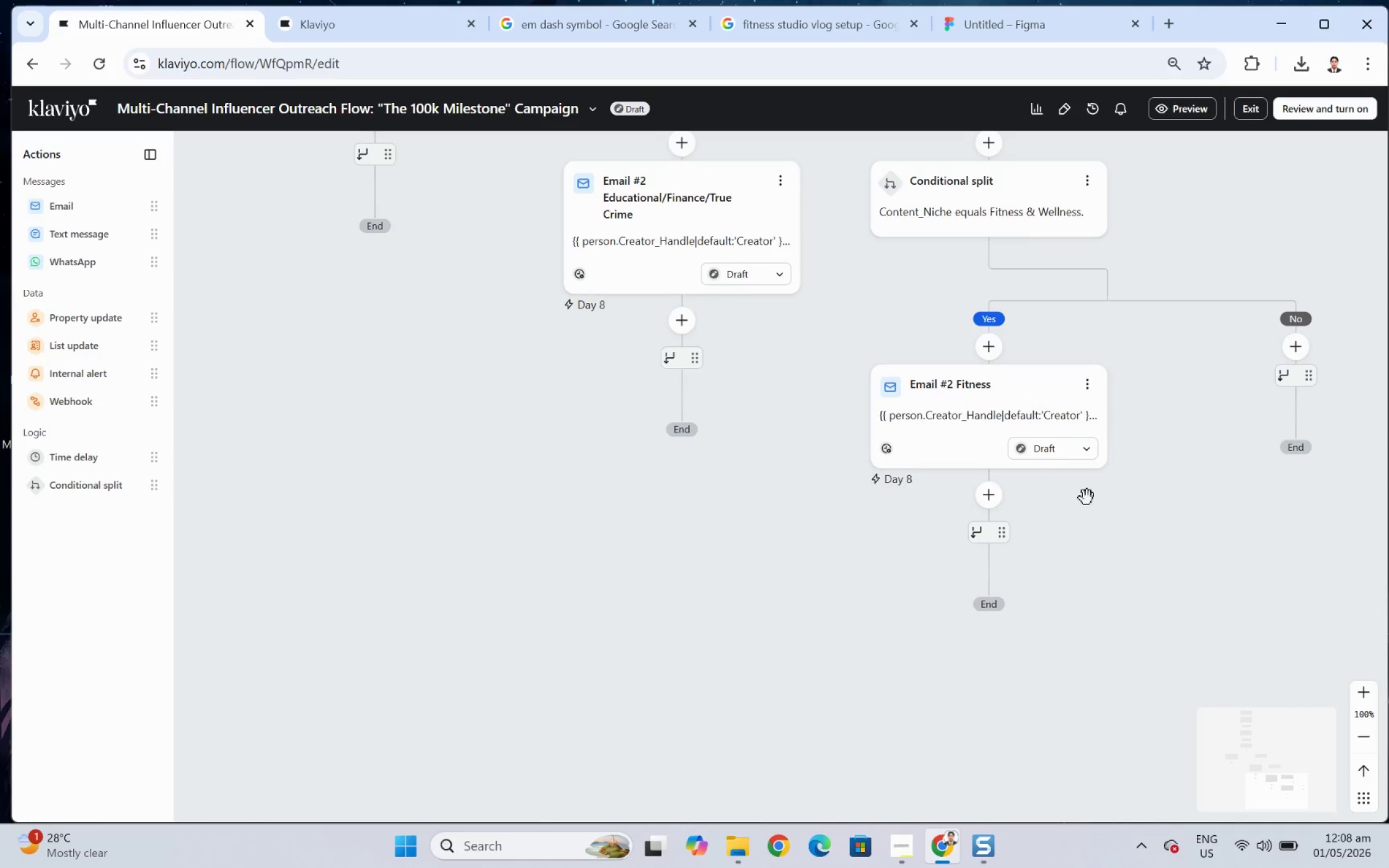 
scroll: coordinate [1093, 466], scroll_direction: up, amount: 9.0
 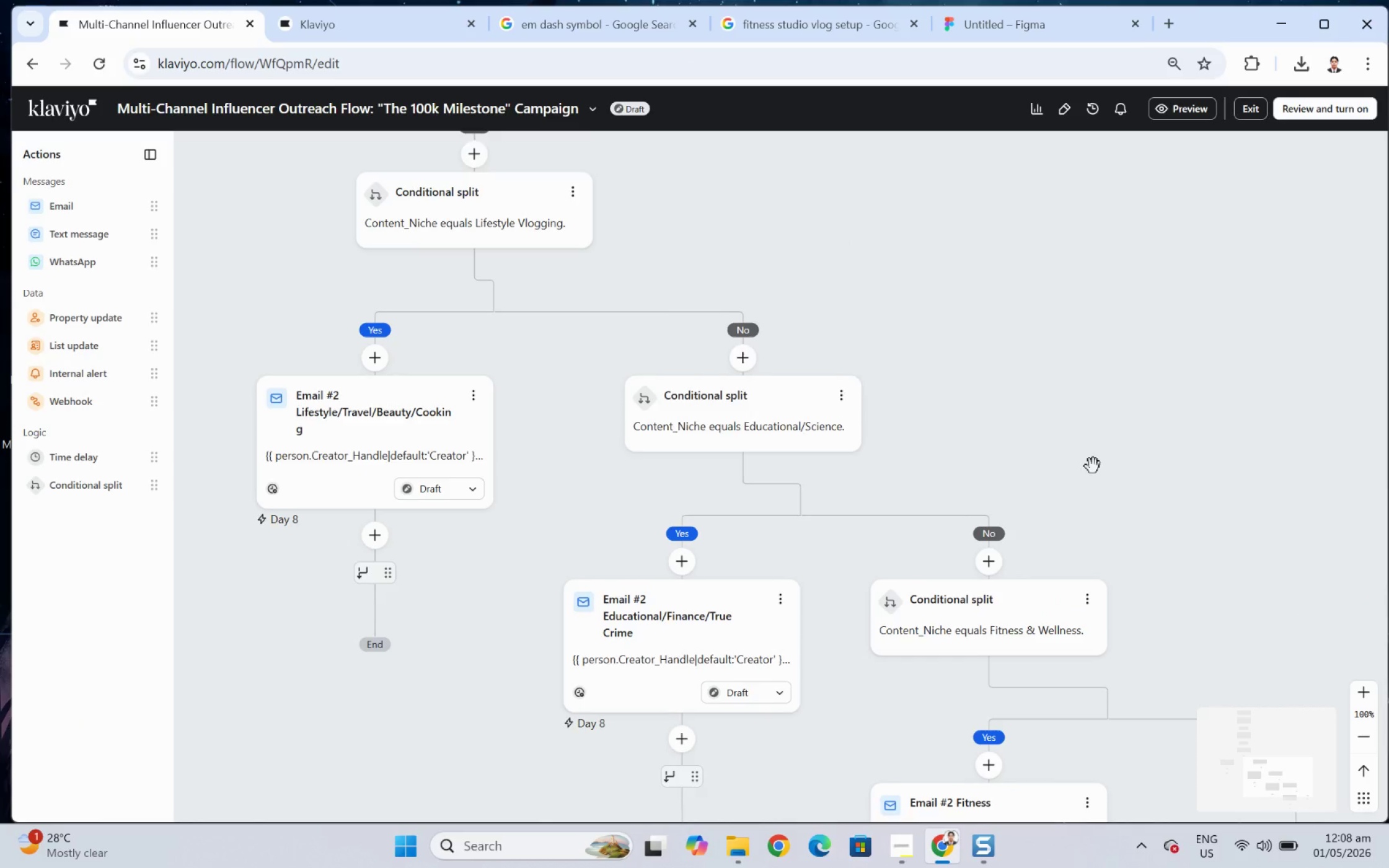 
scroll: coordinate [1229, 591], scroll_direction: down, amount: 3.0
 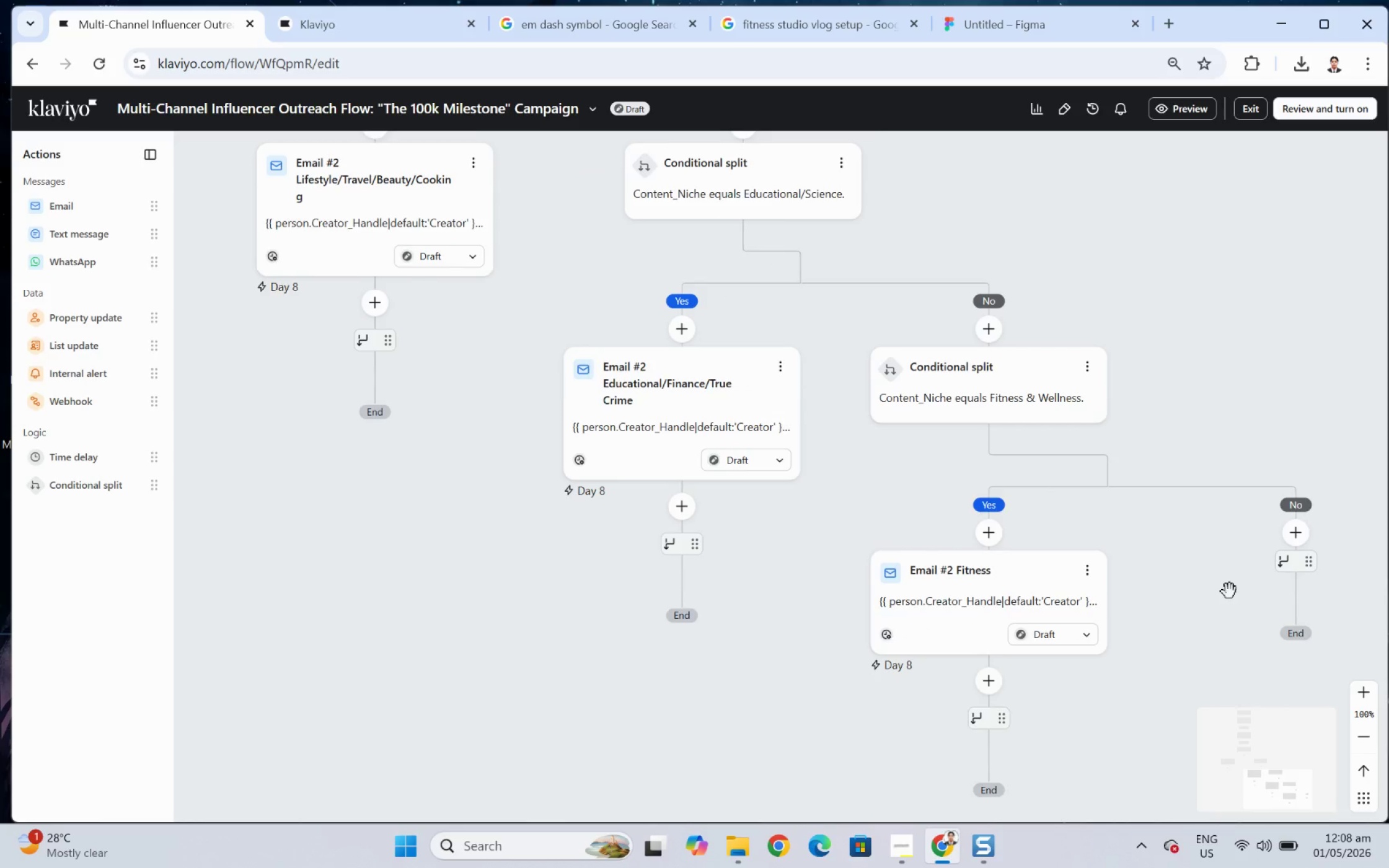 
scroll: coordinate [1229, 591], scroll_direction: up, amount: 1.0
 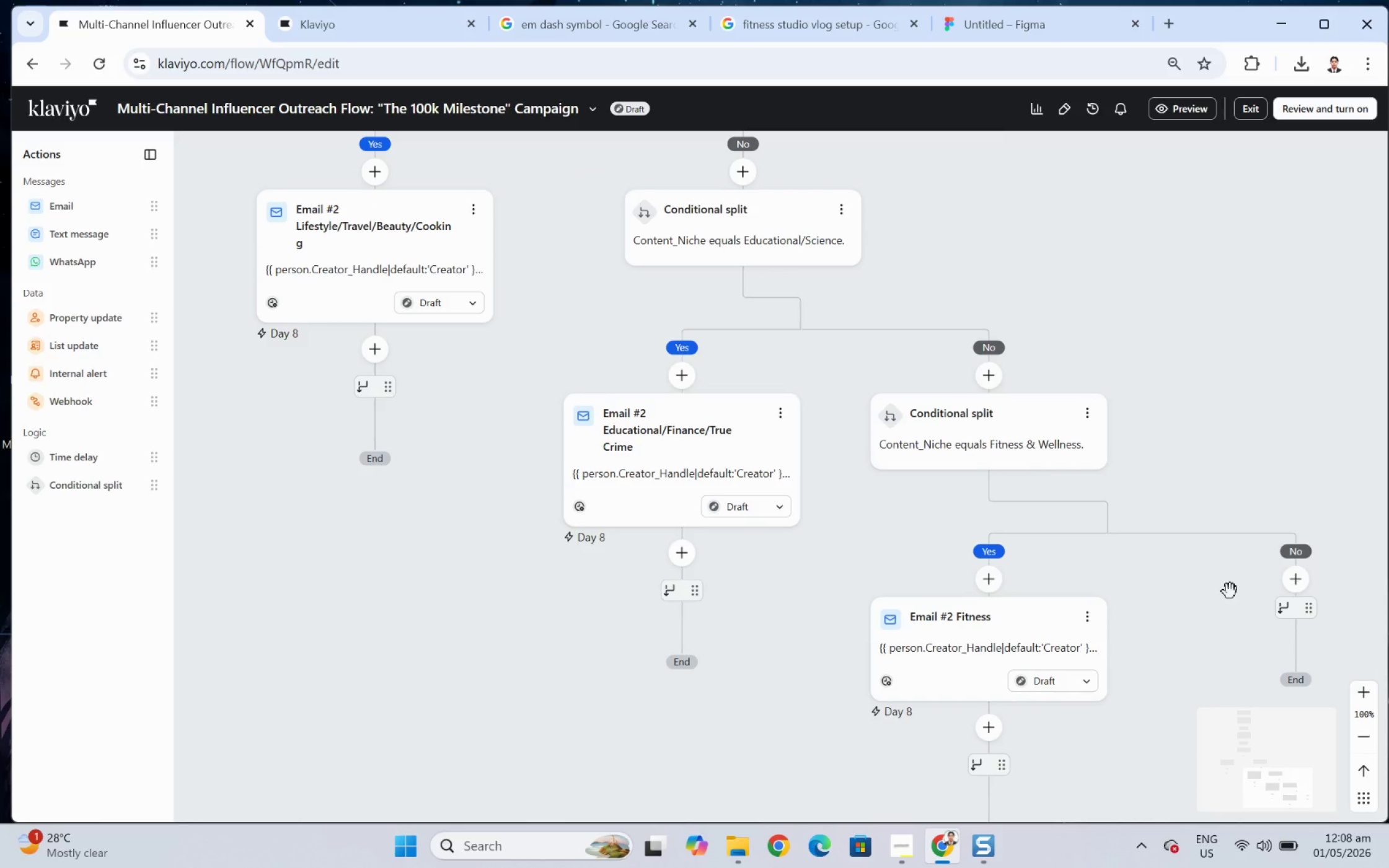 
wait(8.55)
 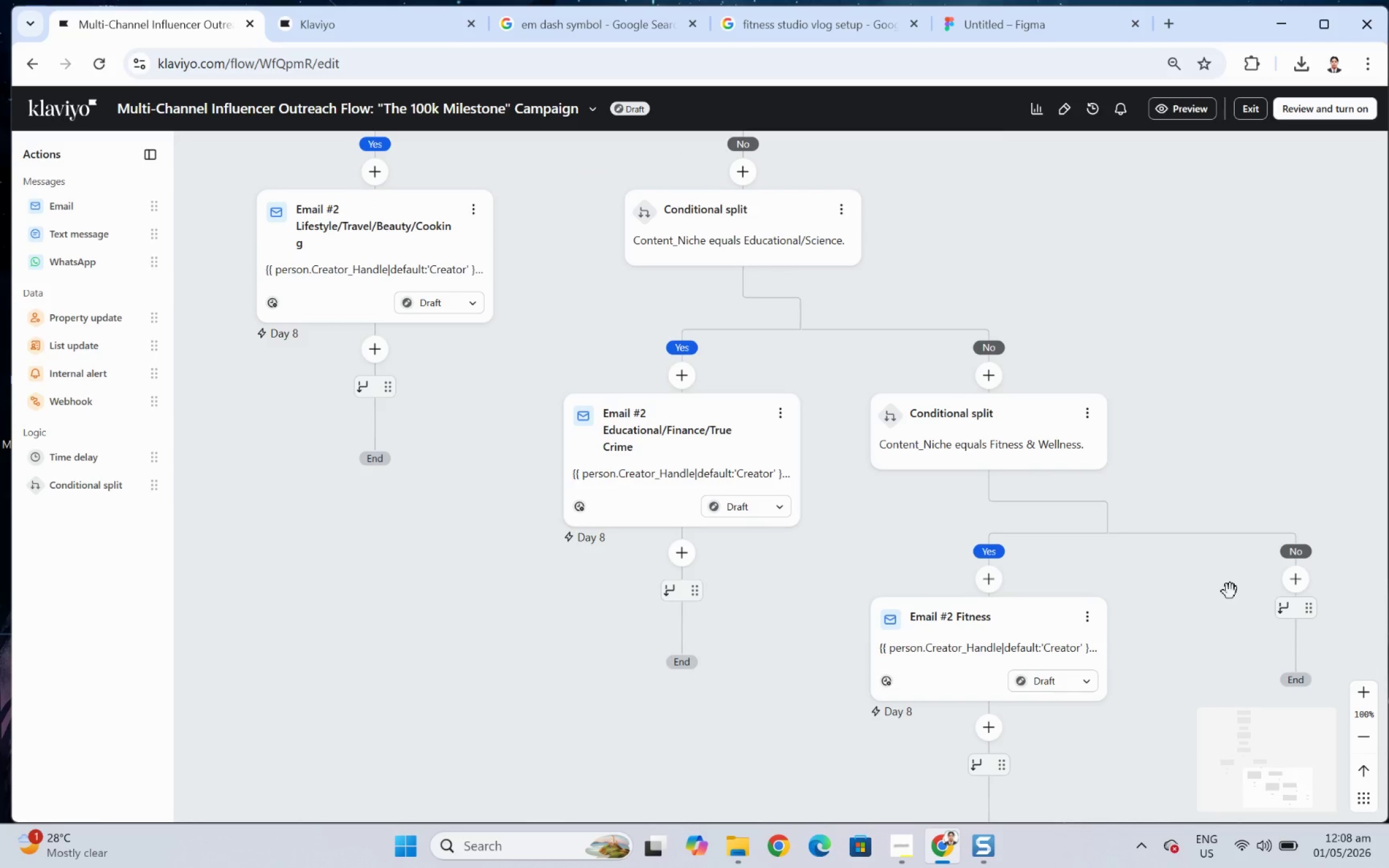 
key(F12)
 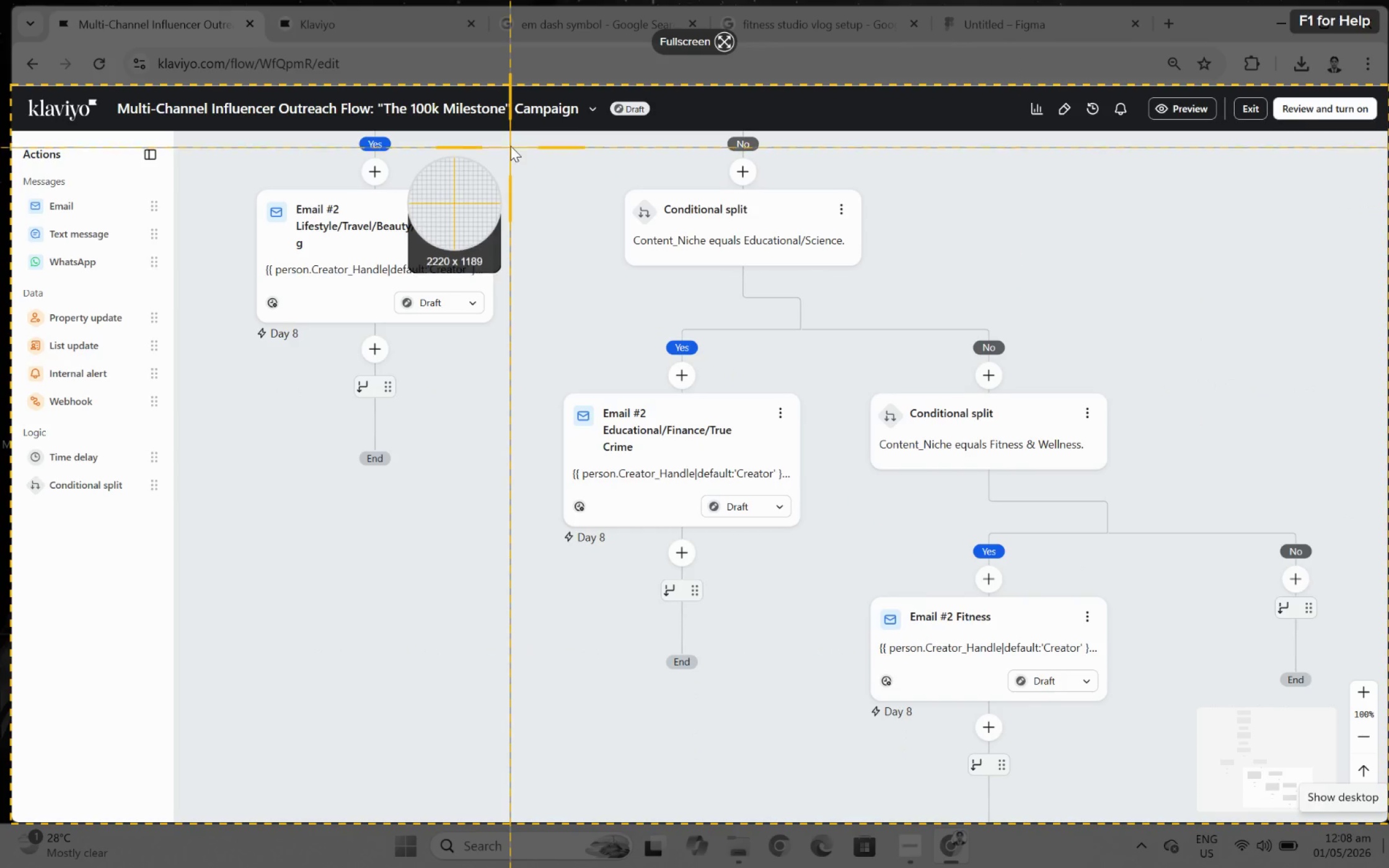 
left_click_drag(start_coordinate=[509, 135], to_coordinate=[1381, 657])
 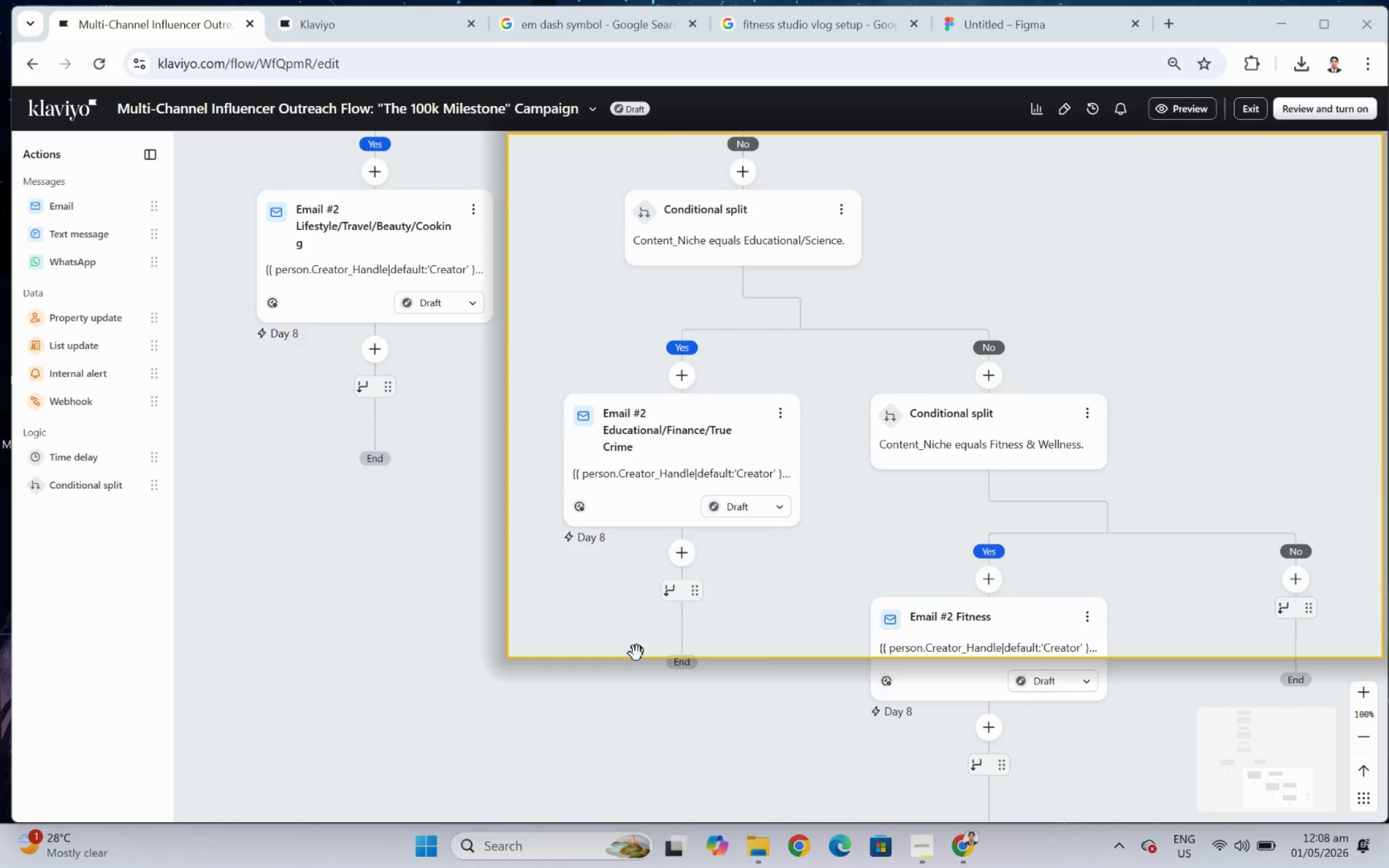 
scroll: coordinate [388, 427], scroll_direction: down, amount: 2.0
 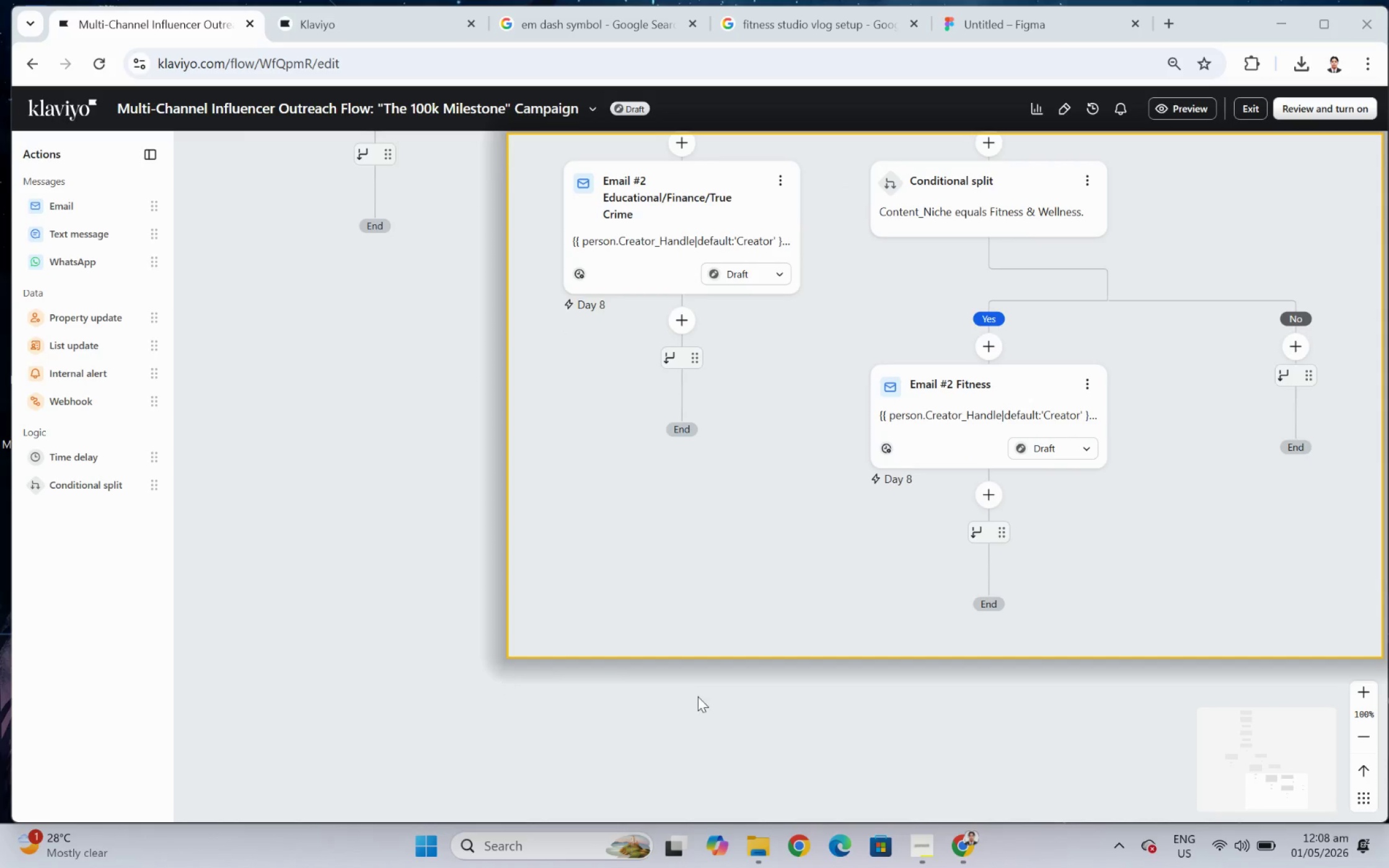 
left_click([718, 693])
 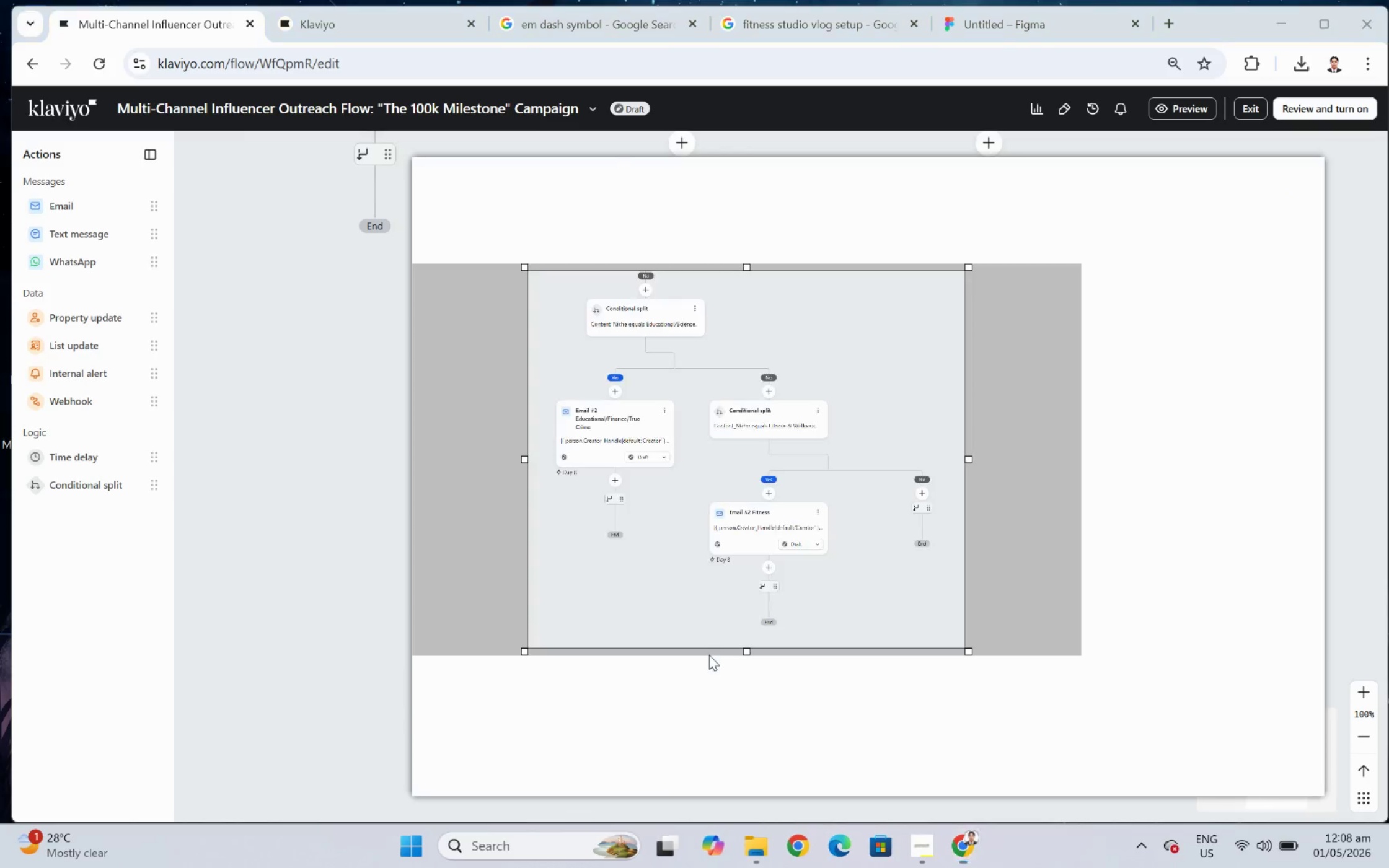 
key(Control+C)
 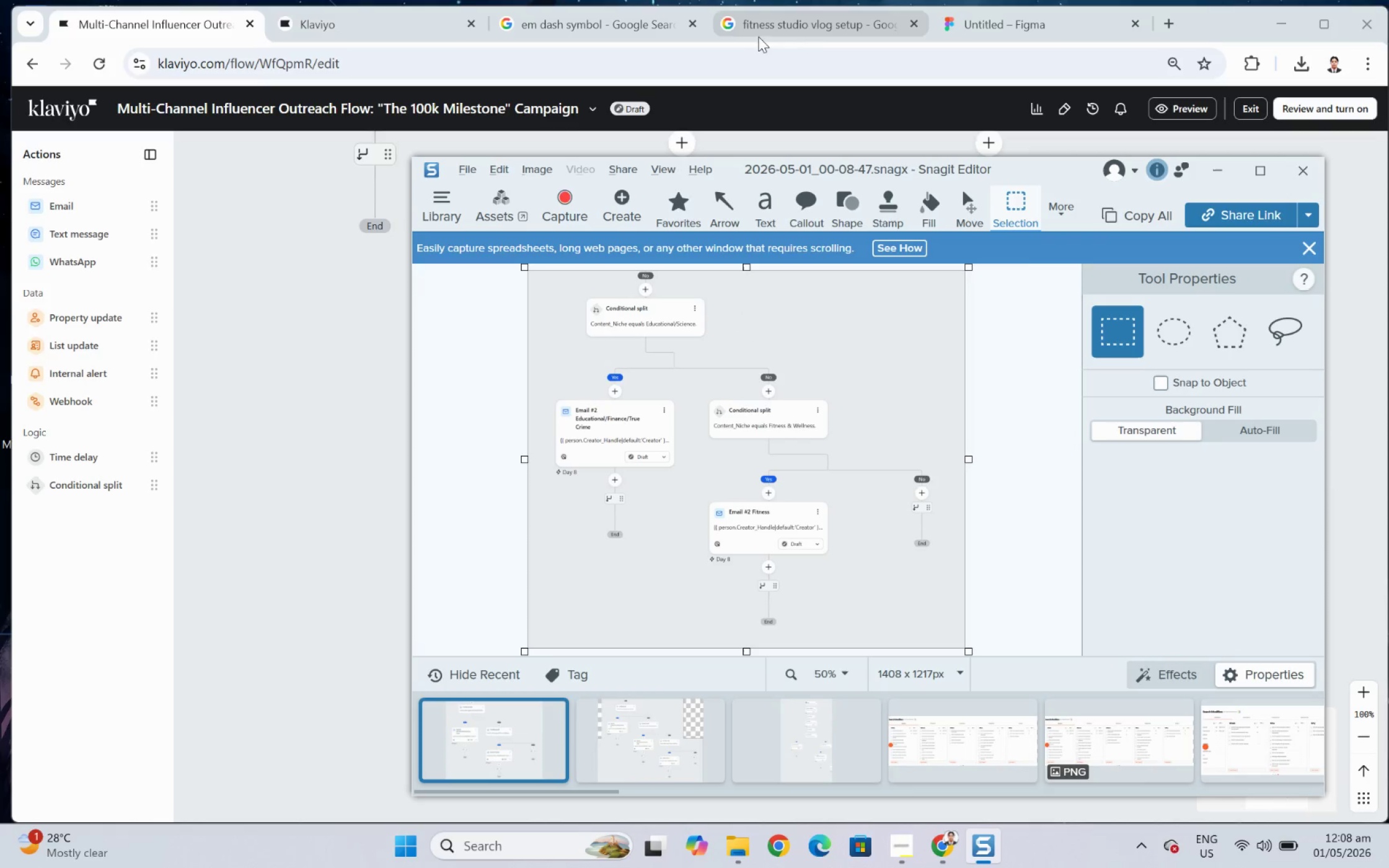 
left_click([968, 23])
 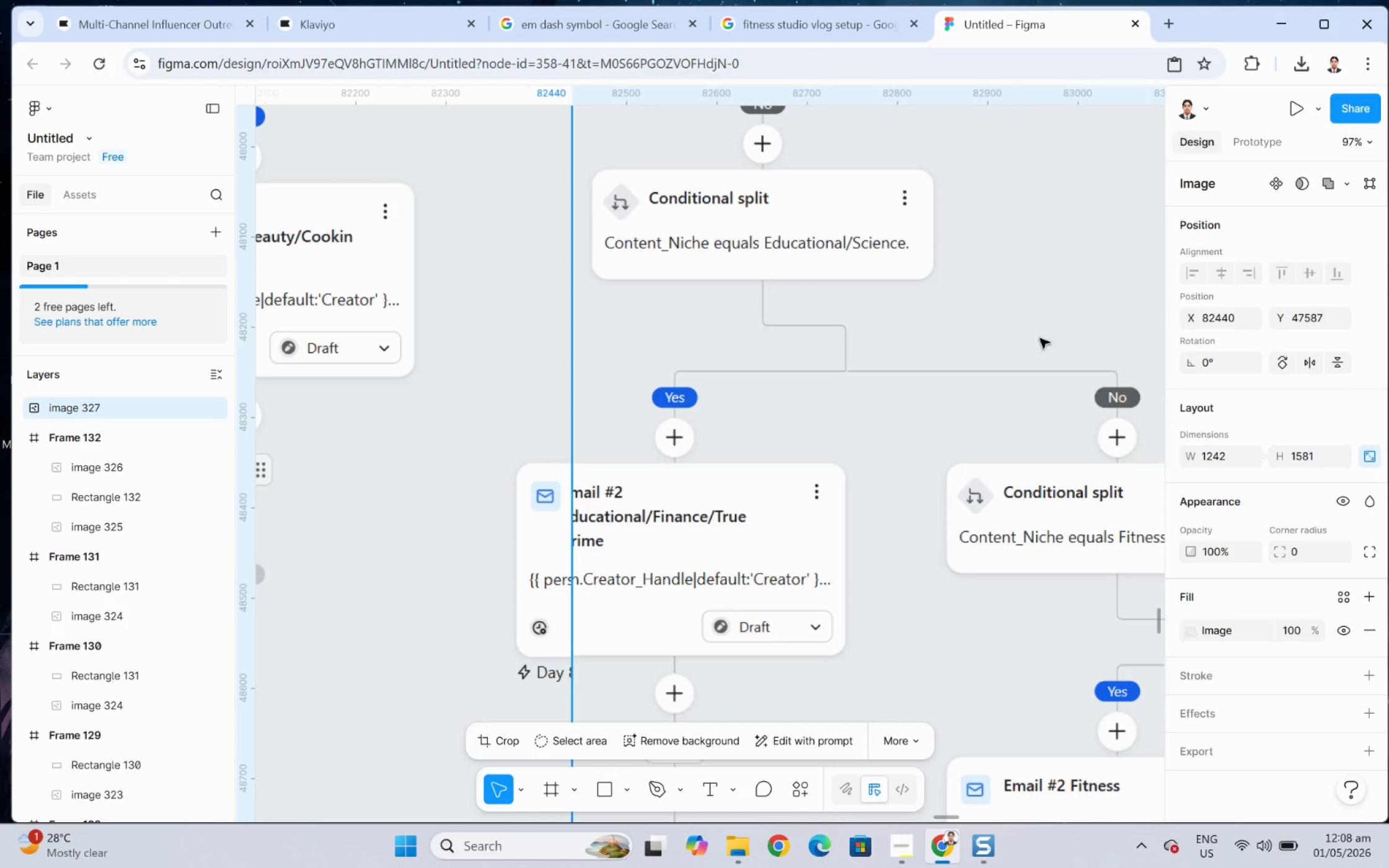 
hold_key(key=ControlLeft, duration=0.71)
scroll: coordinate [769, 455], scroll_direction: down, amount: 7.0
 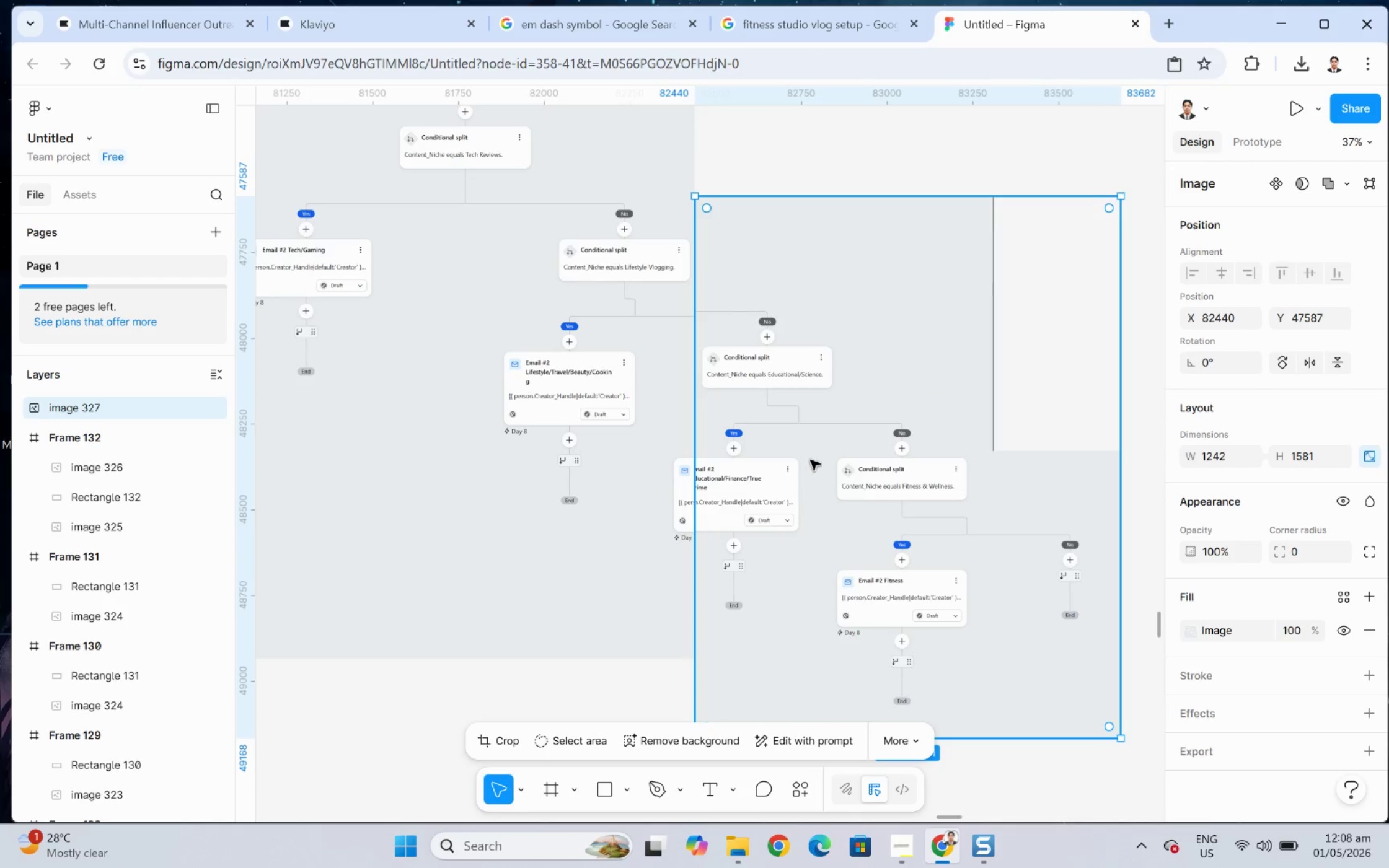 
left_click_drag(start_coordinate=[819, 439], to_coordinate=[972, 436])
 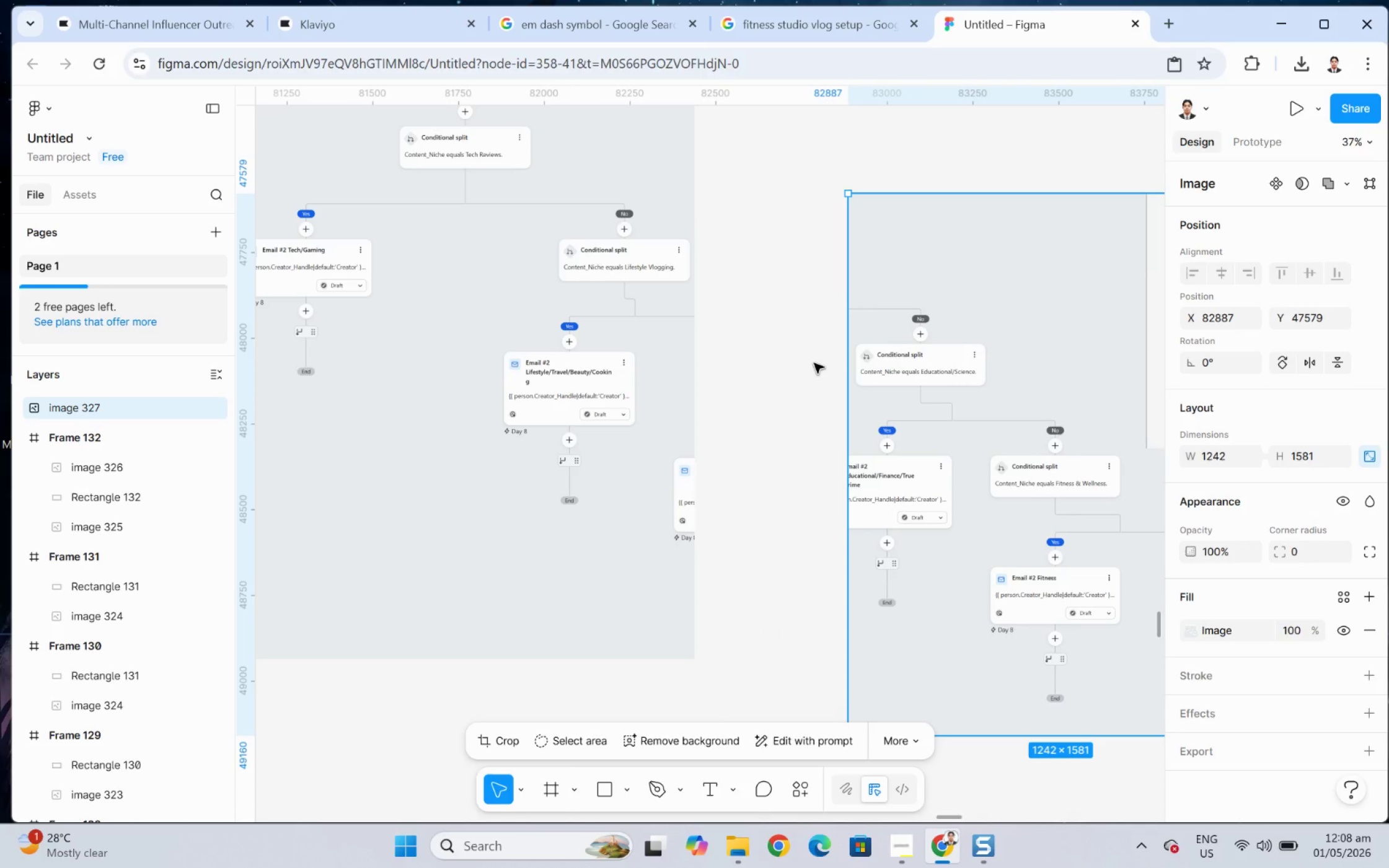 
left_click([814, 363])
 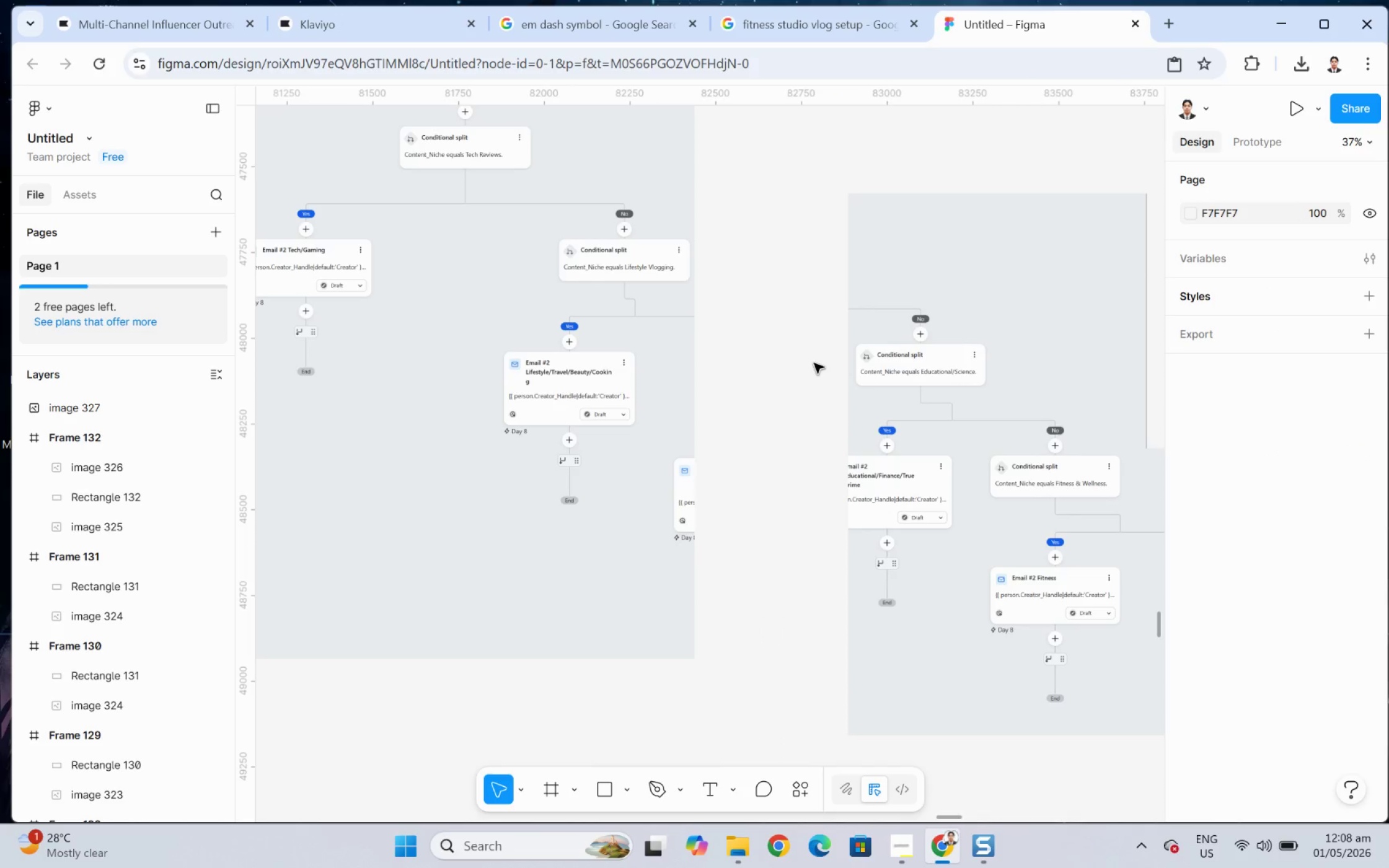 
key(Control+V)
 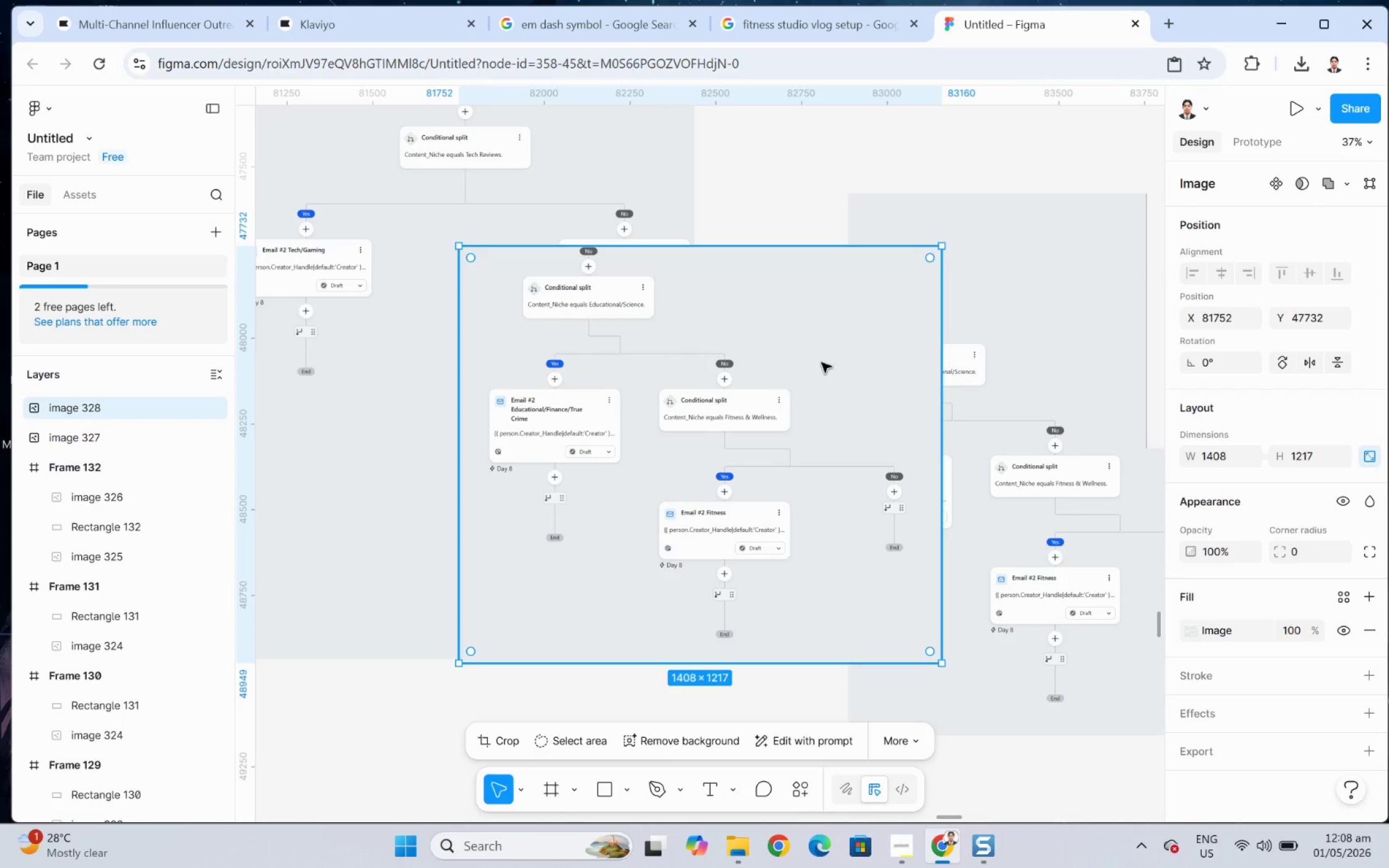 
left_click_drag(start_coordinate=[663, 431], to_coordinate=[859, 429])
 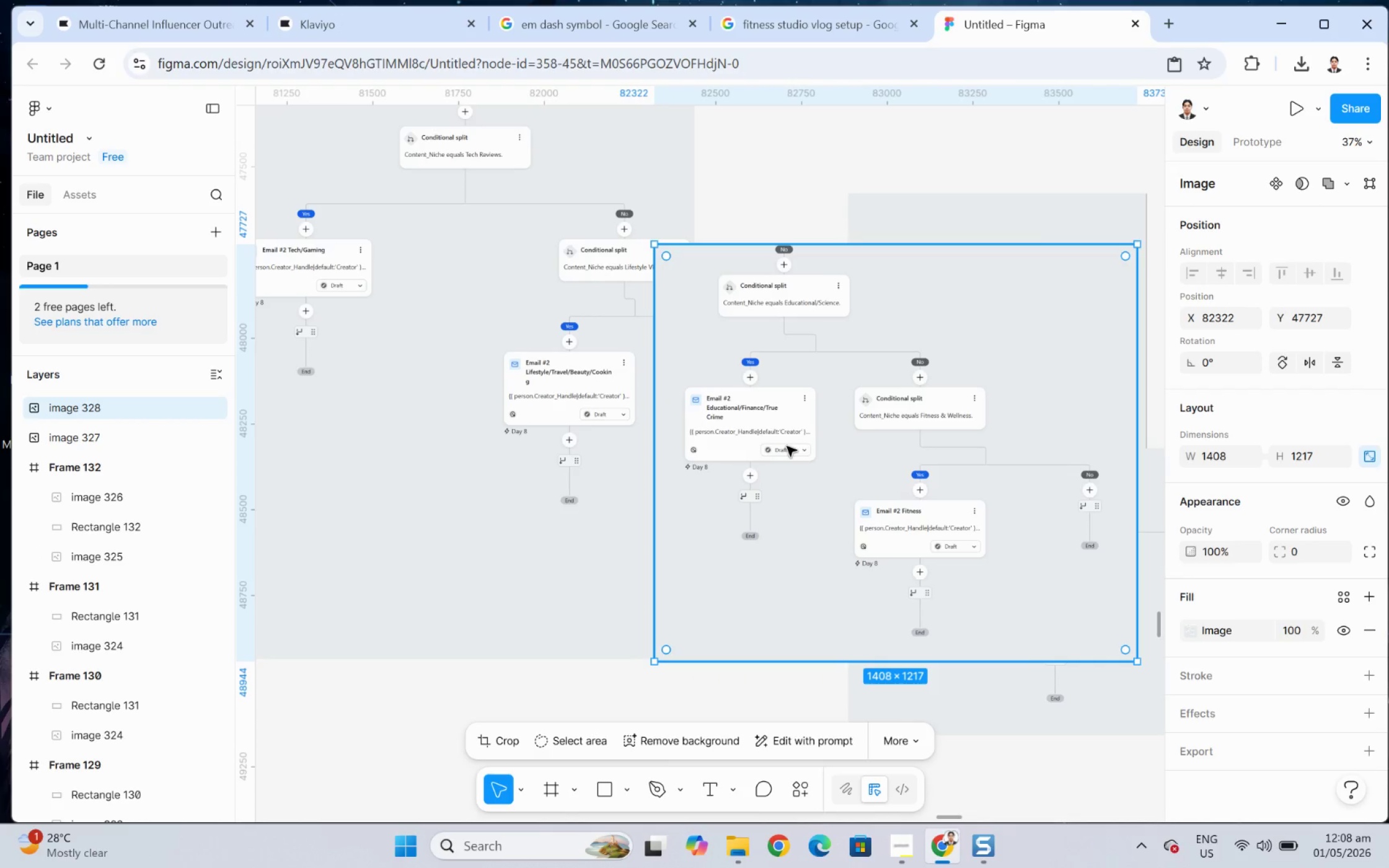 
left_click_drag(start_coordinate=[794, 445], to_coordinate=[834, 423])
 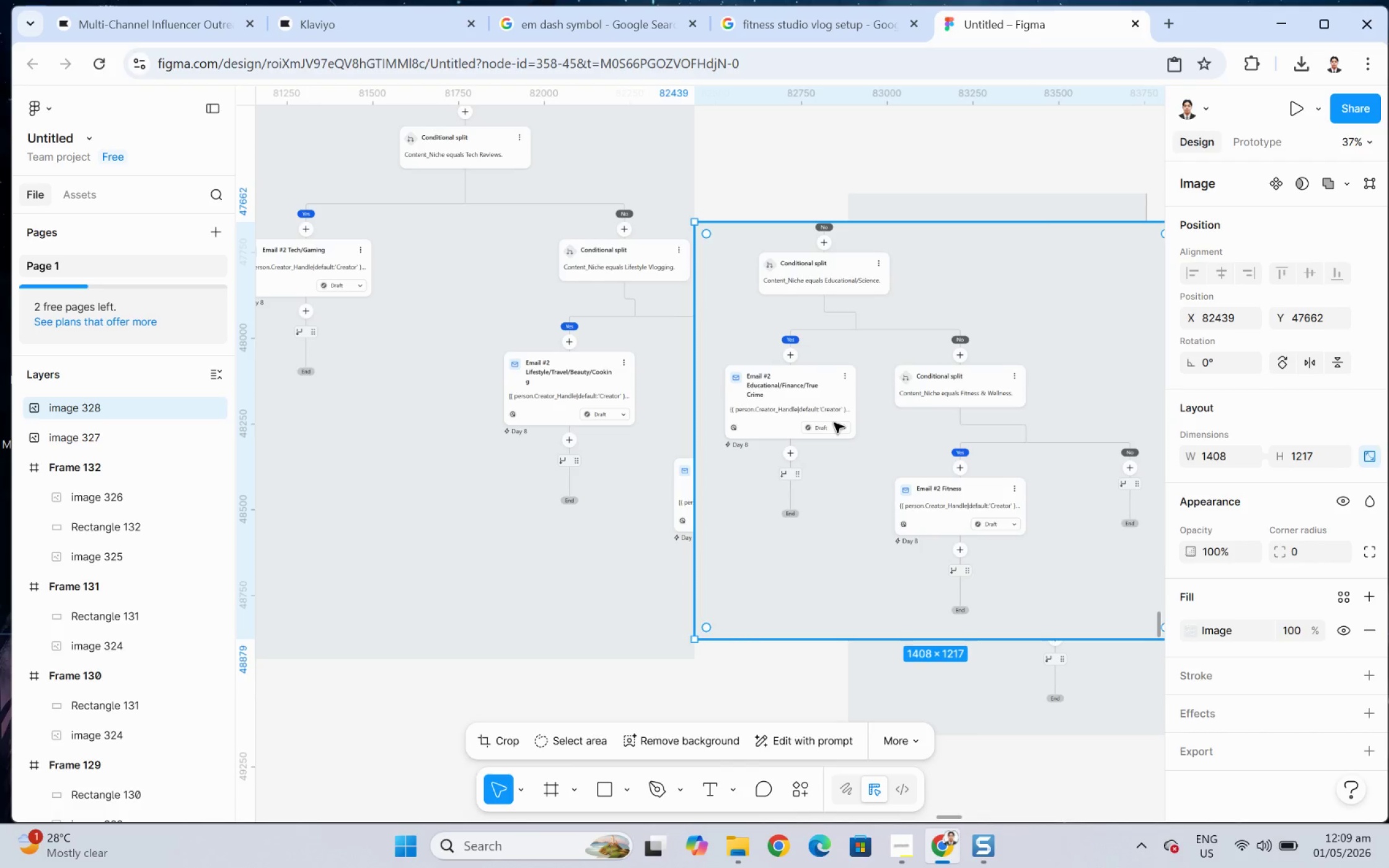 
hold_key(key=ControlLeft, duration=0.48)
scroll: coordinate [834, 423], scroll_direction: down, amount: 6.0
 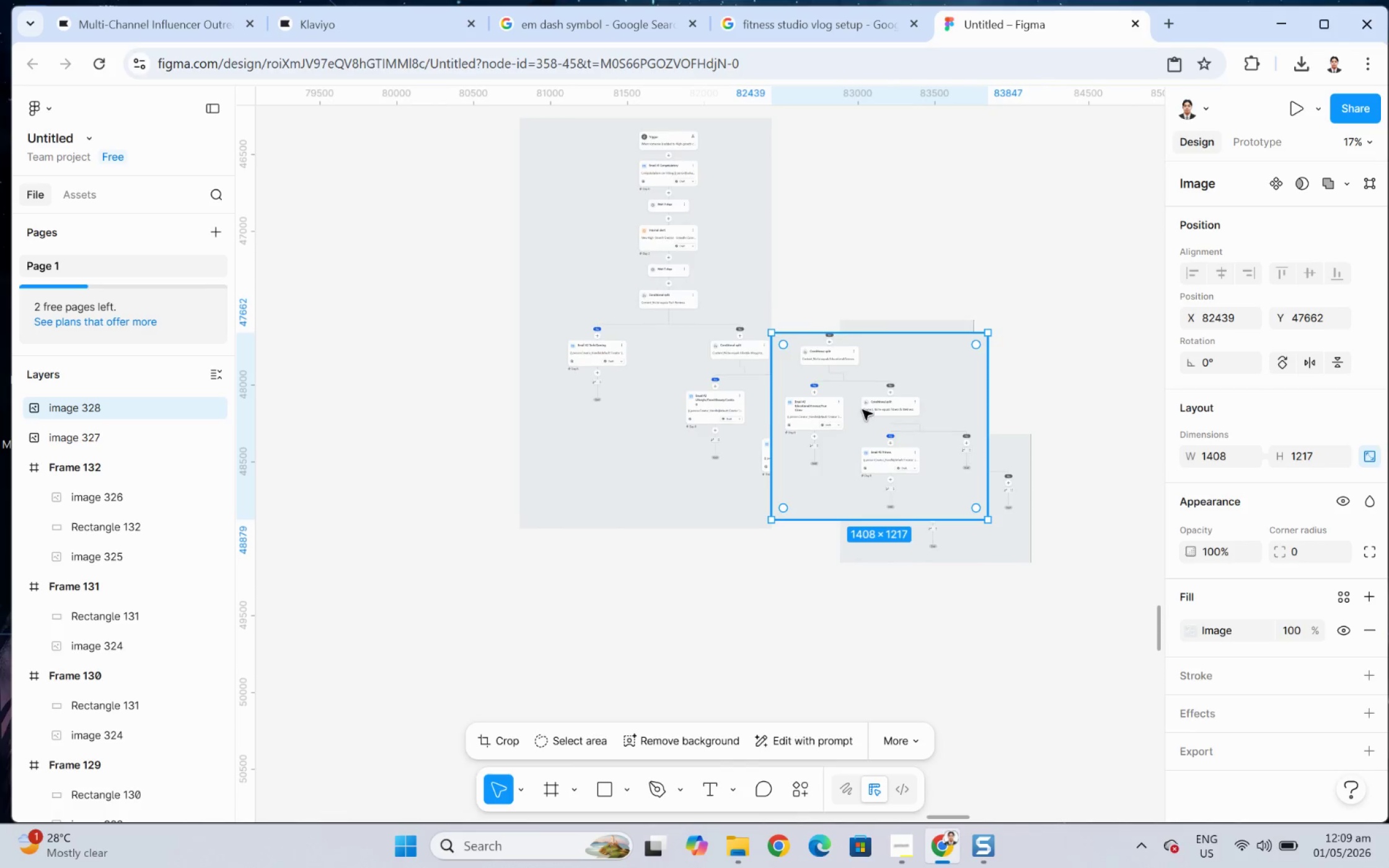 
left_click_drag(start_coordinate=[831, 407], to_coordinate=[985, 318])
 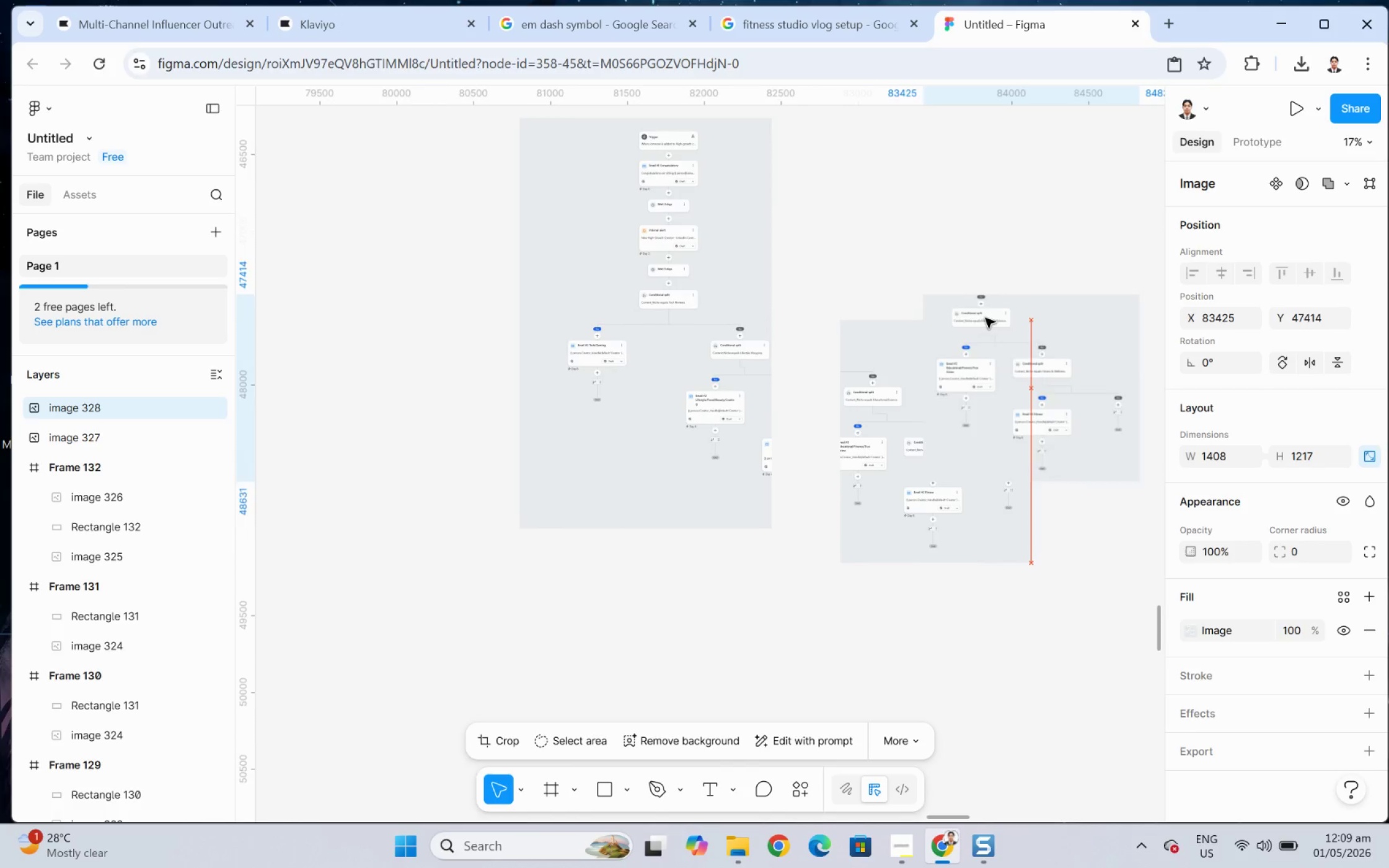 
left_click_drag(start_coordinate=[985, 310], to_coordinate=[978, 275])
 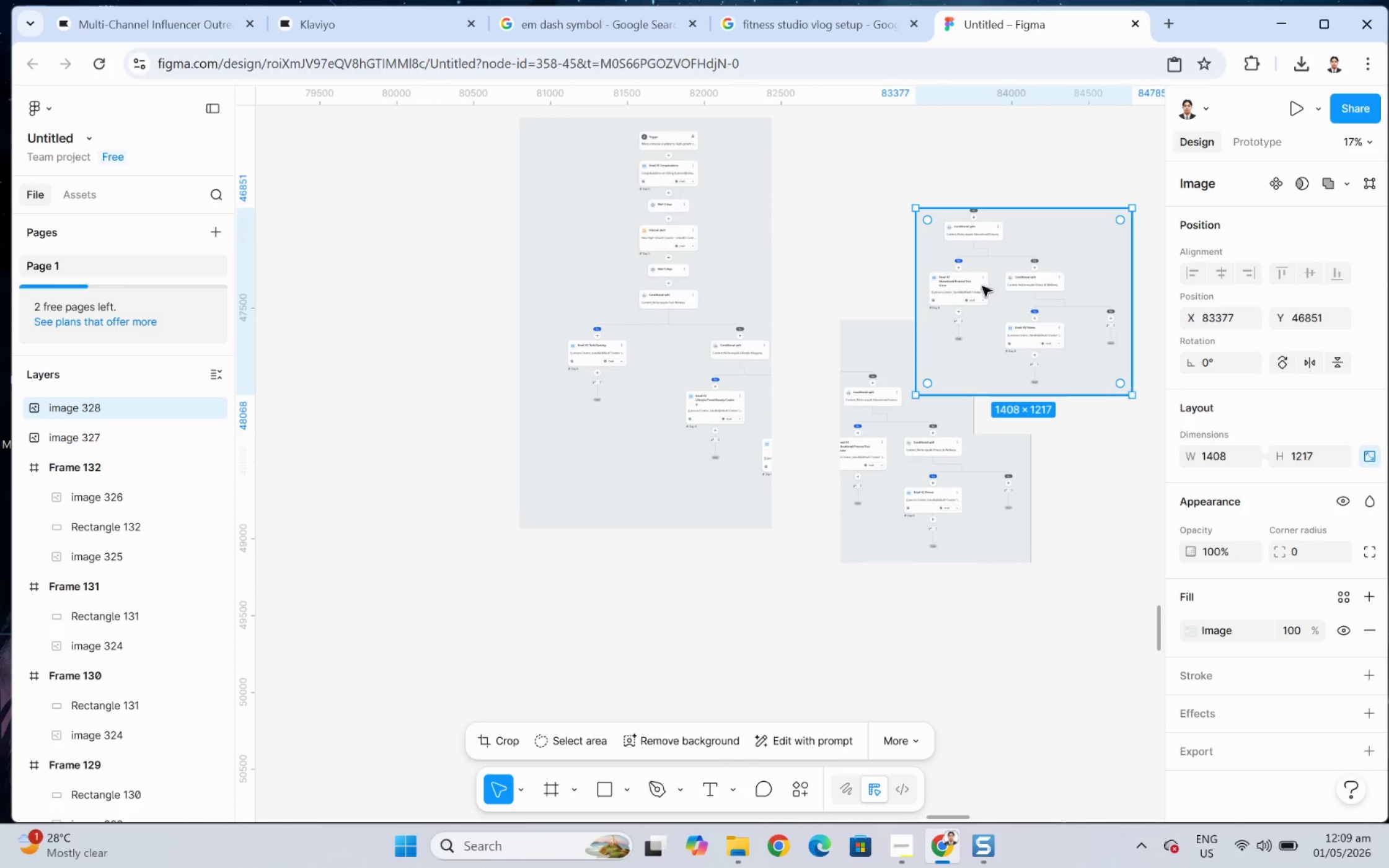 
key(Delete)
 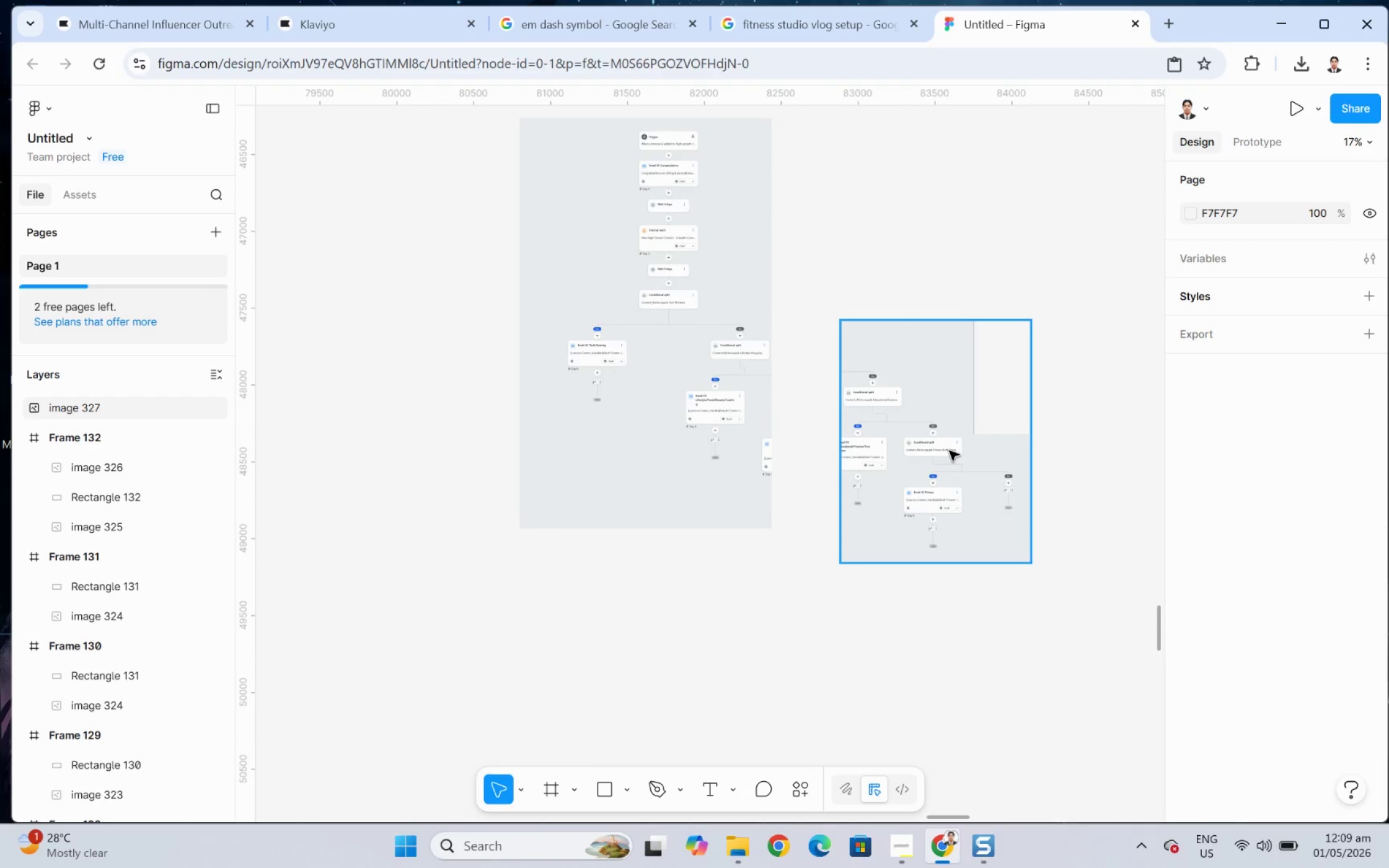 
left_click([949, 450])
 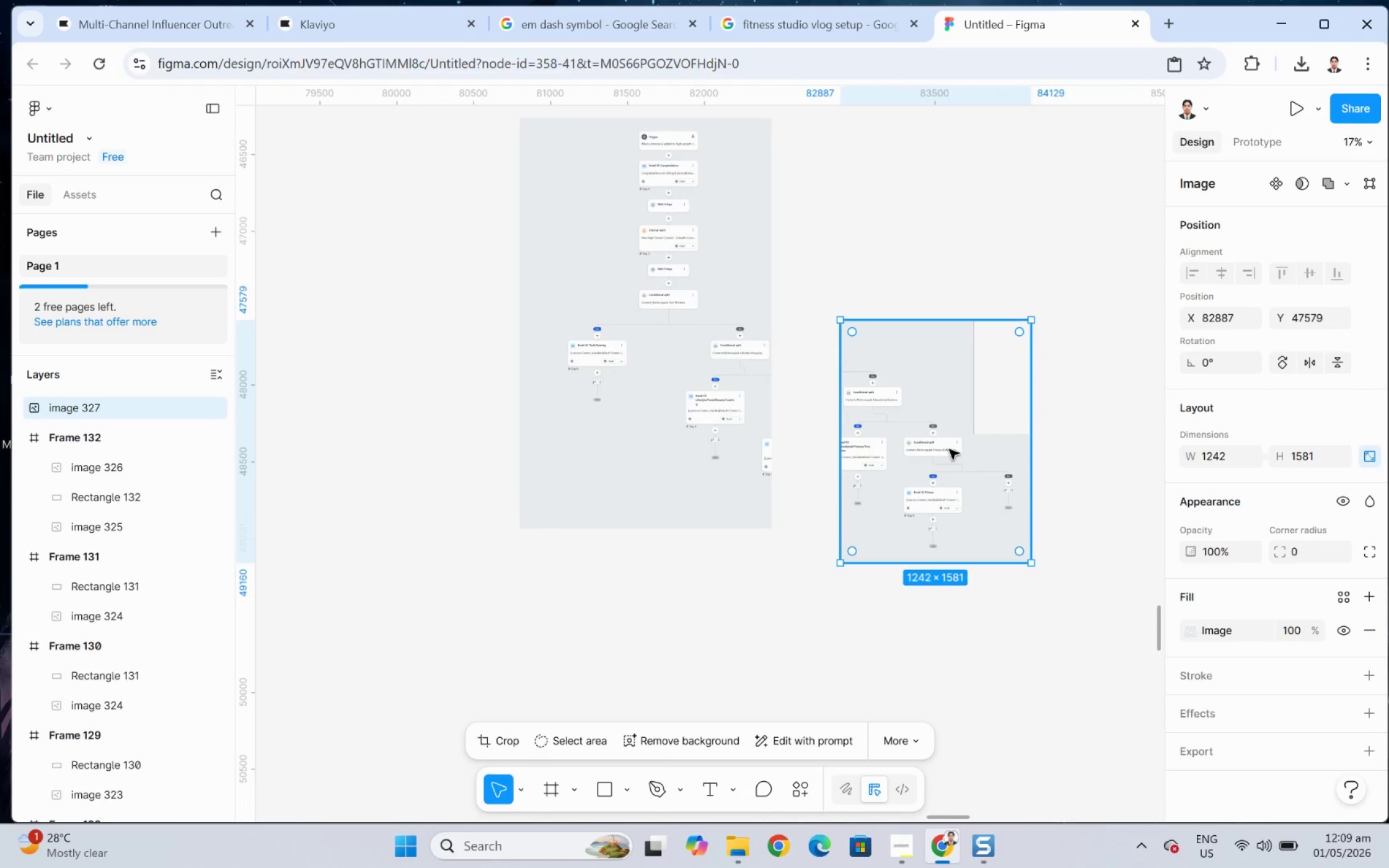 
key(Delete)
 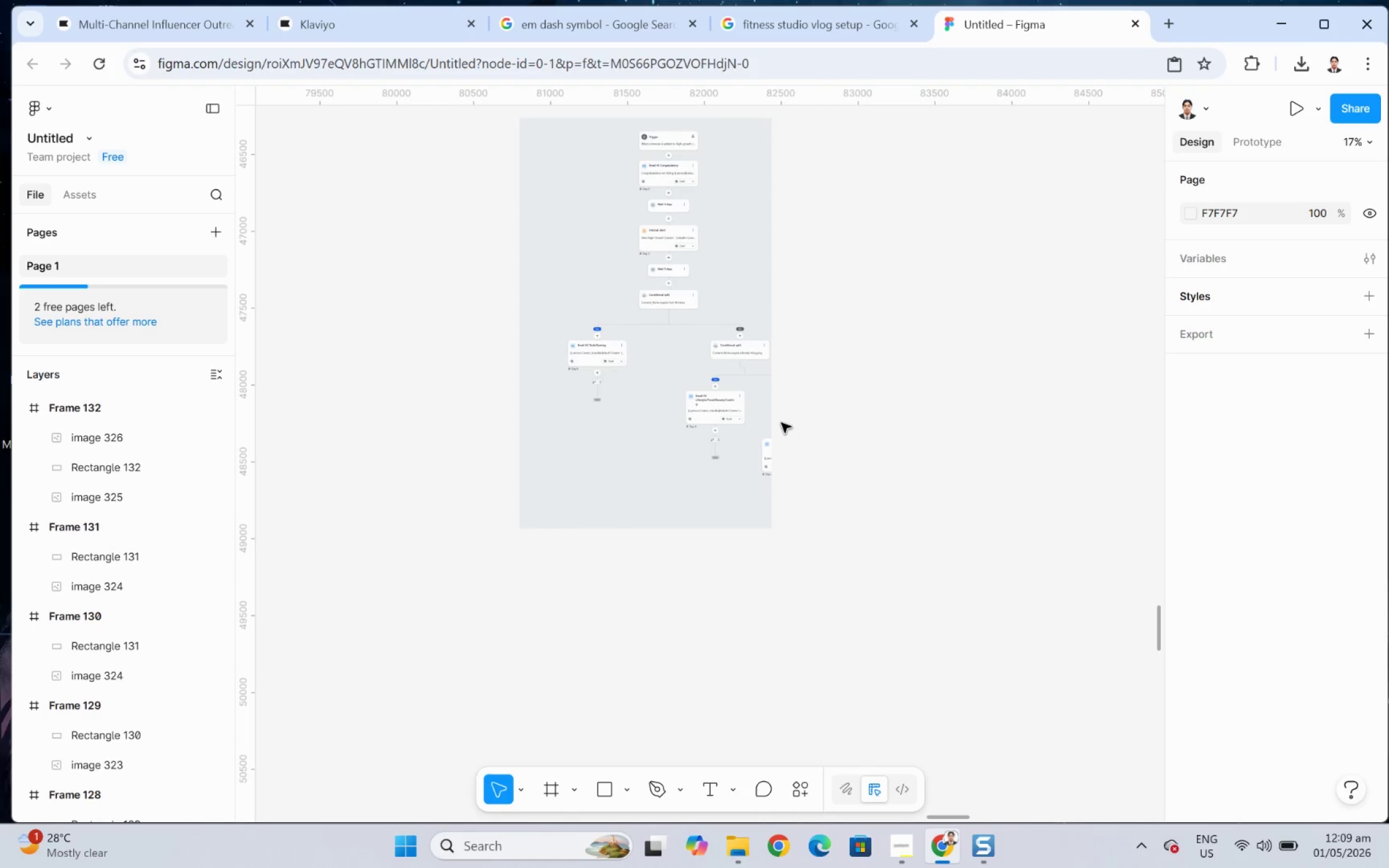 
key(Control+ControlLeft)
 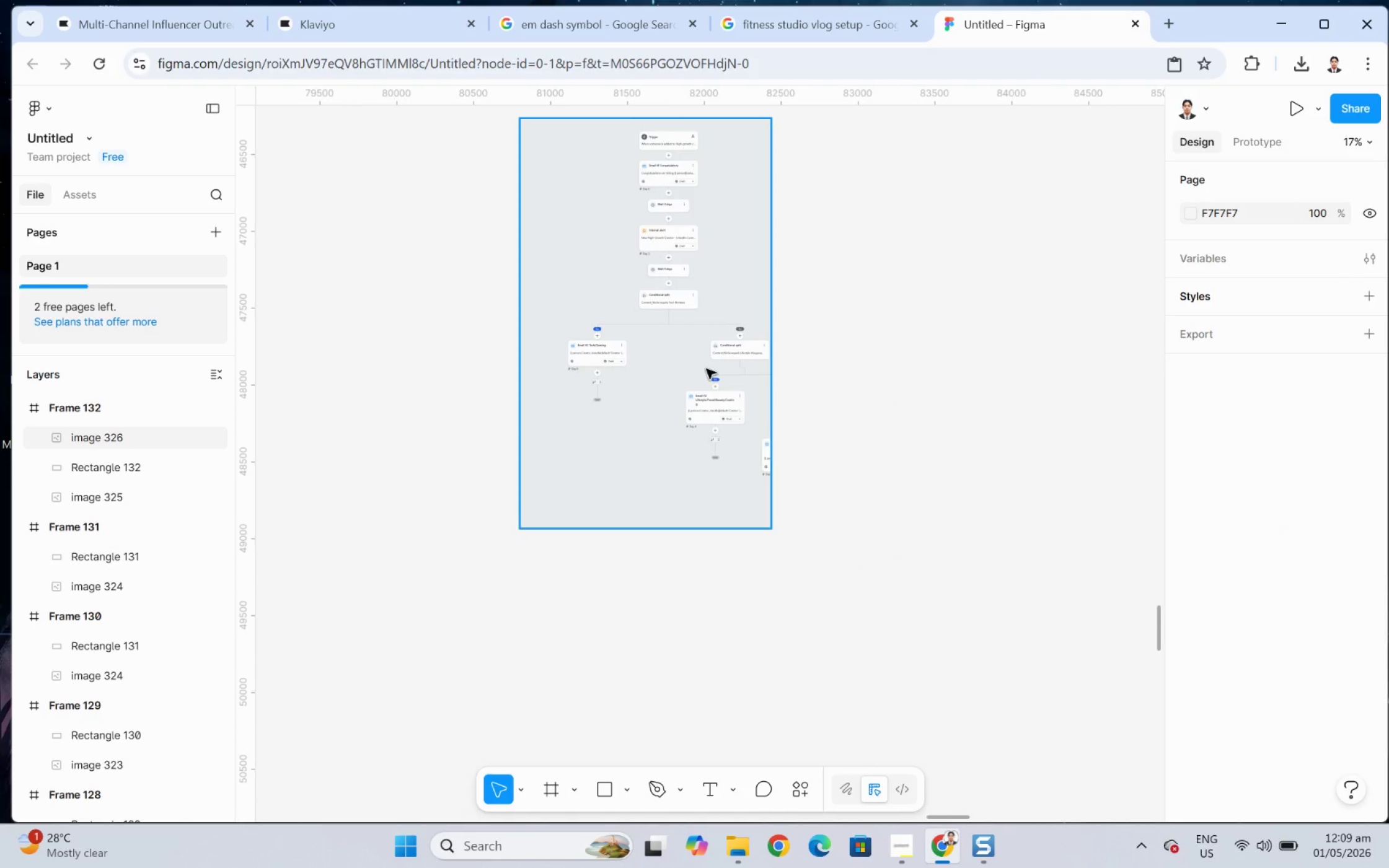 
hold_key(key=ControlLeft, duration=0.51)
scroll: coordinate [720, 351], scroll_direction: up, amount: 6.0
 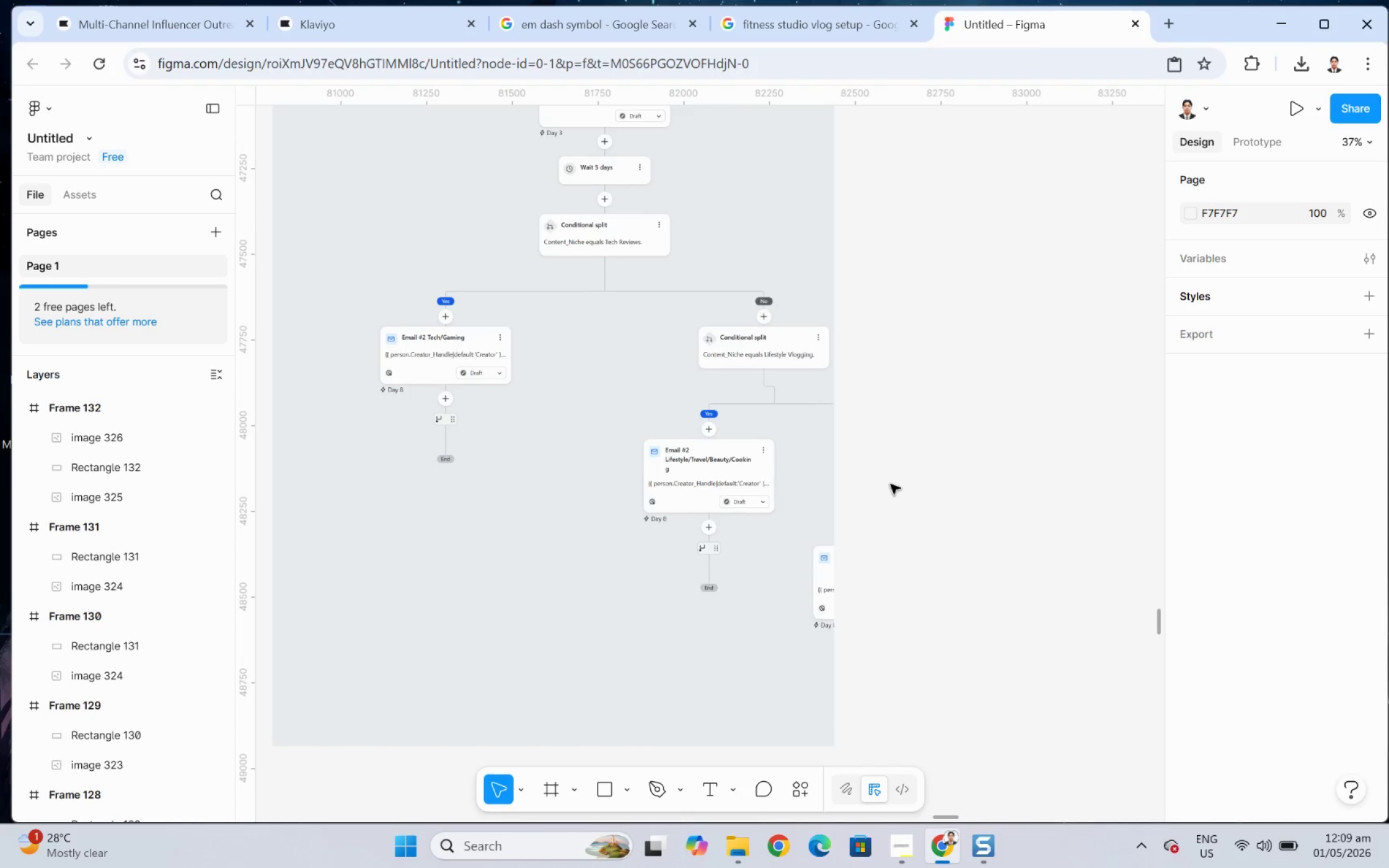 
key(Alt+AltLeft)
 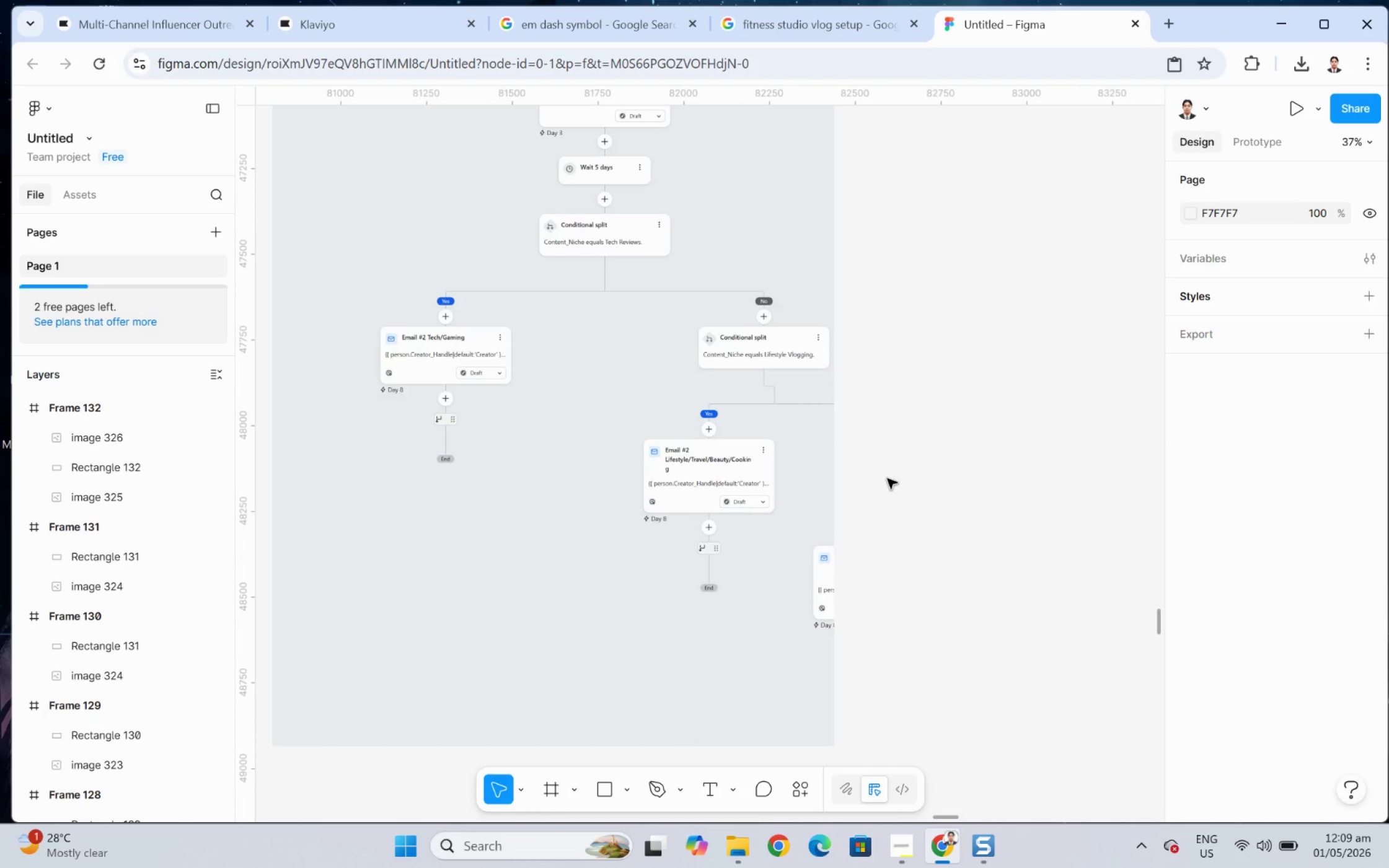 
key(Alt+Tab)
 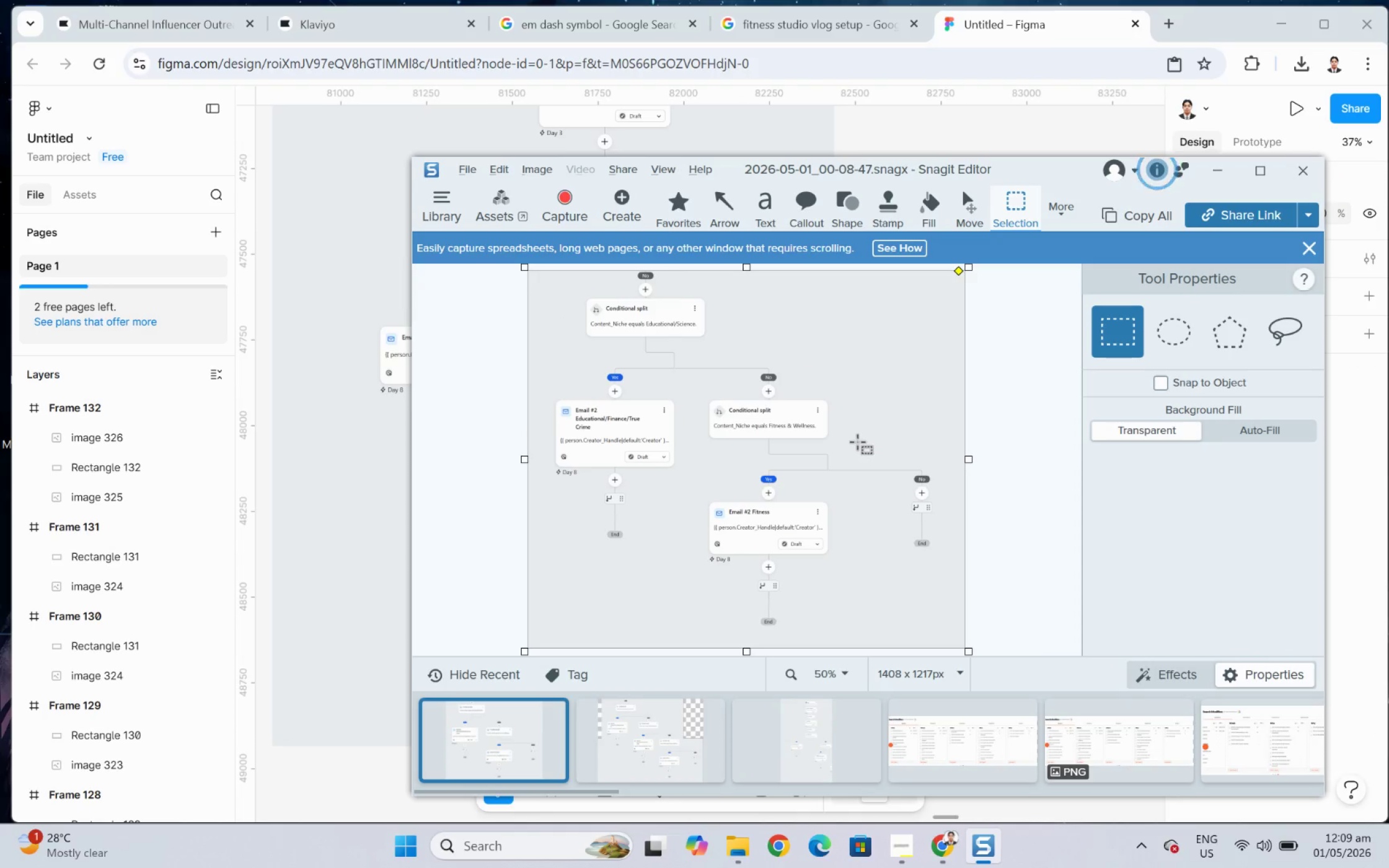 
key(Alt+AltLeft)
 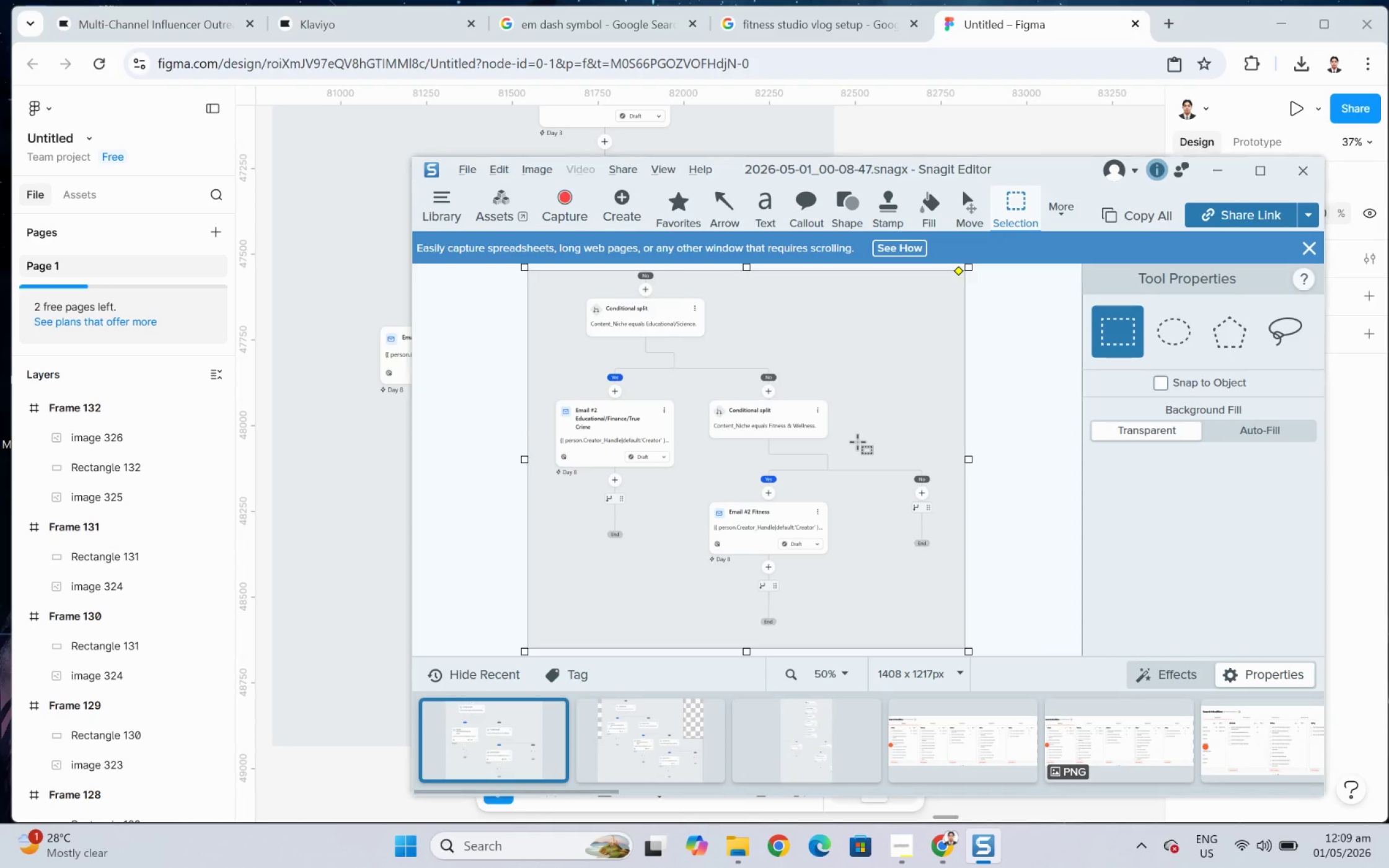 
key(Alt+Tab)
 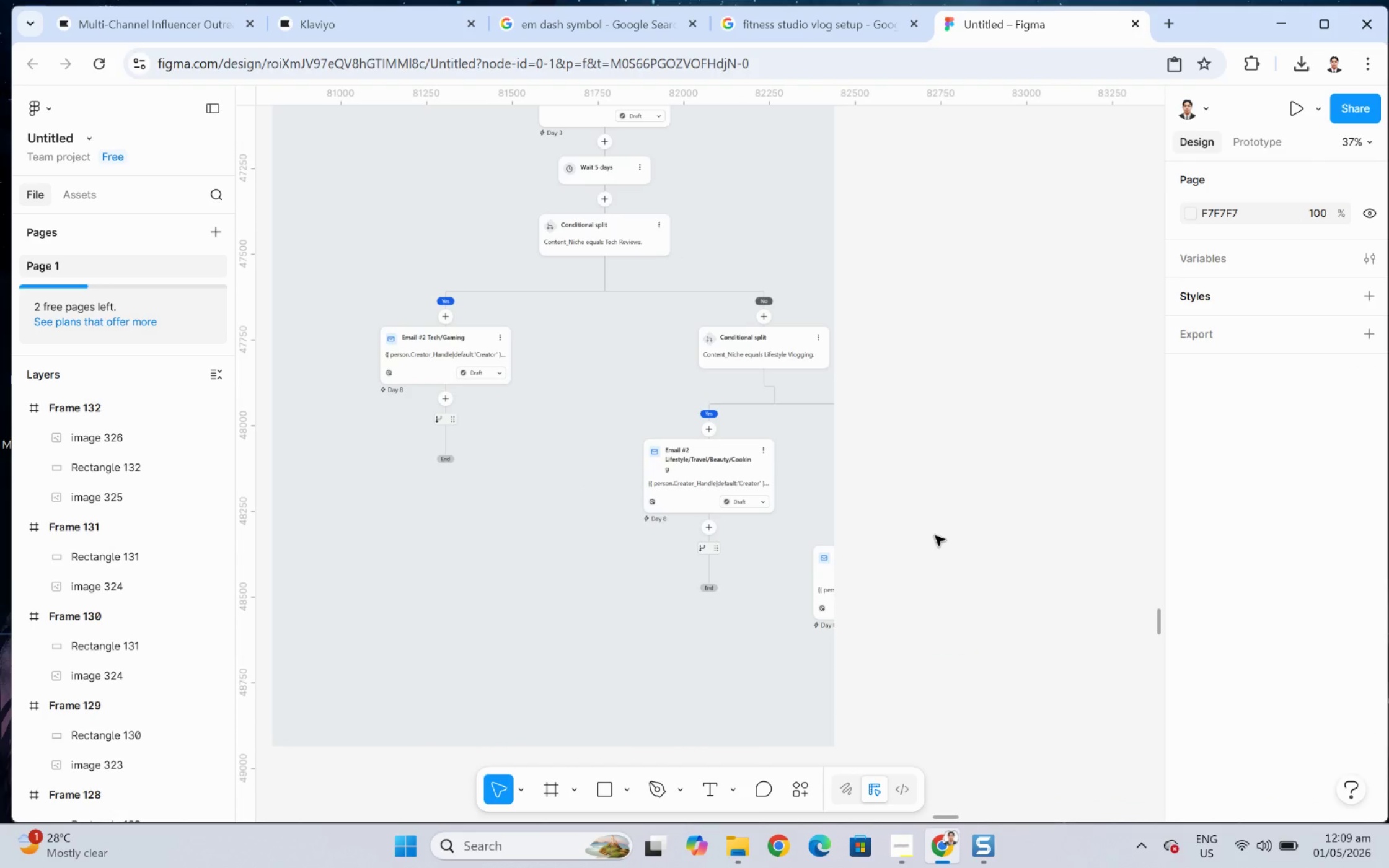 
key(Control+Z)
 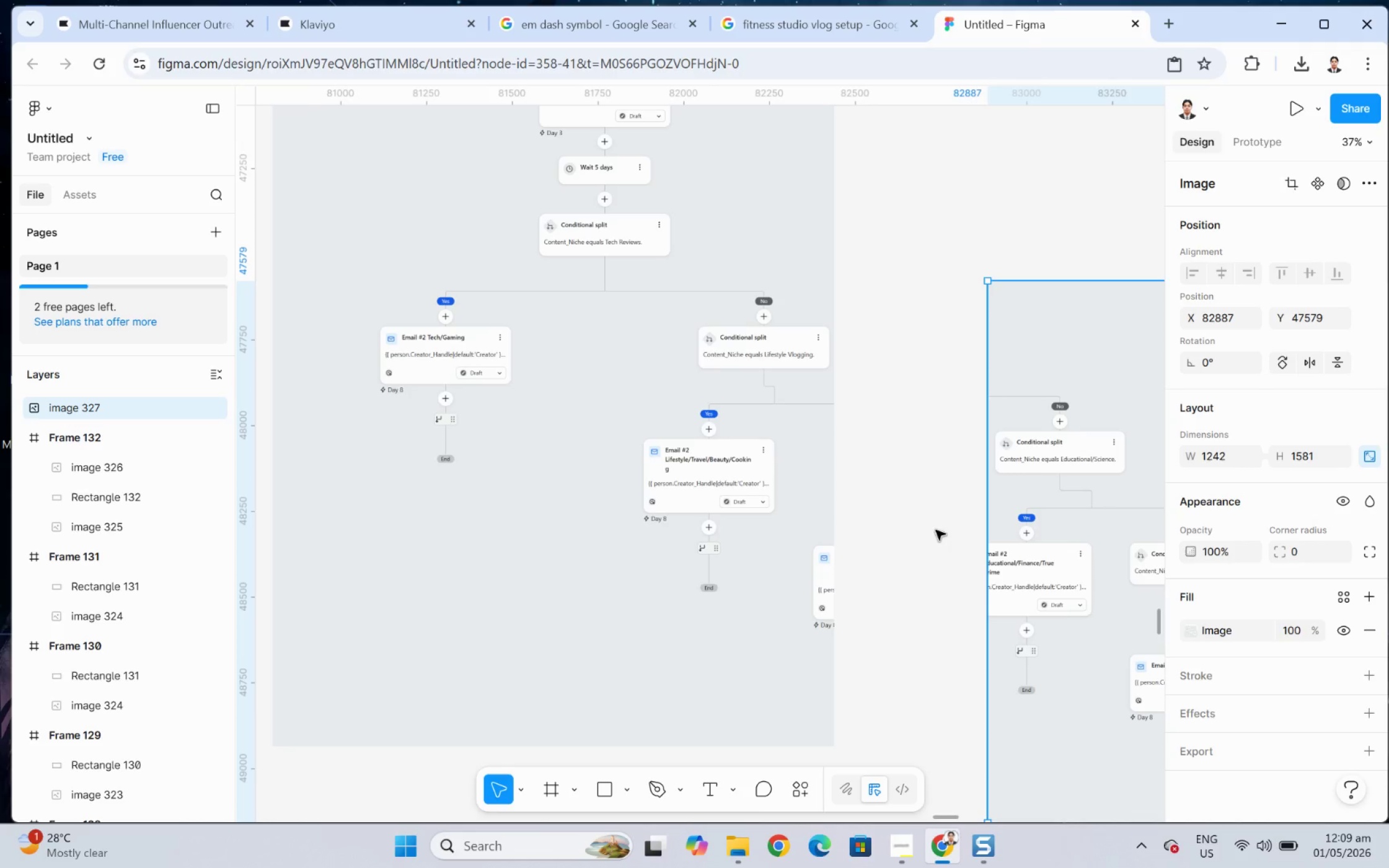 
key(Control+Z)
 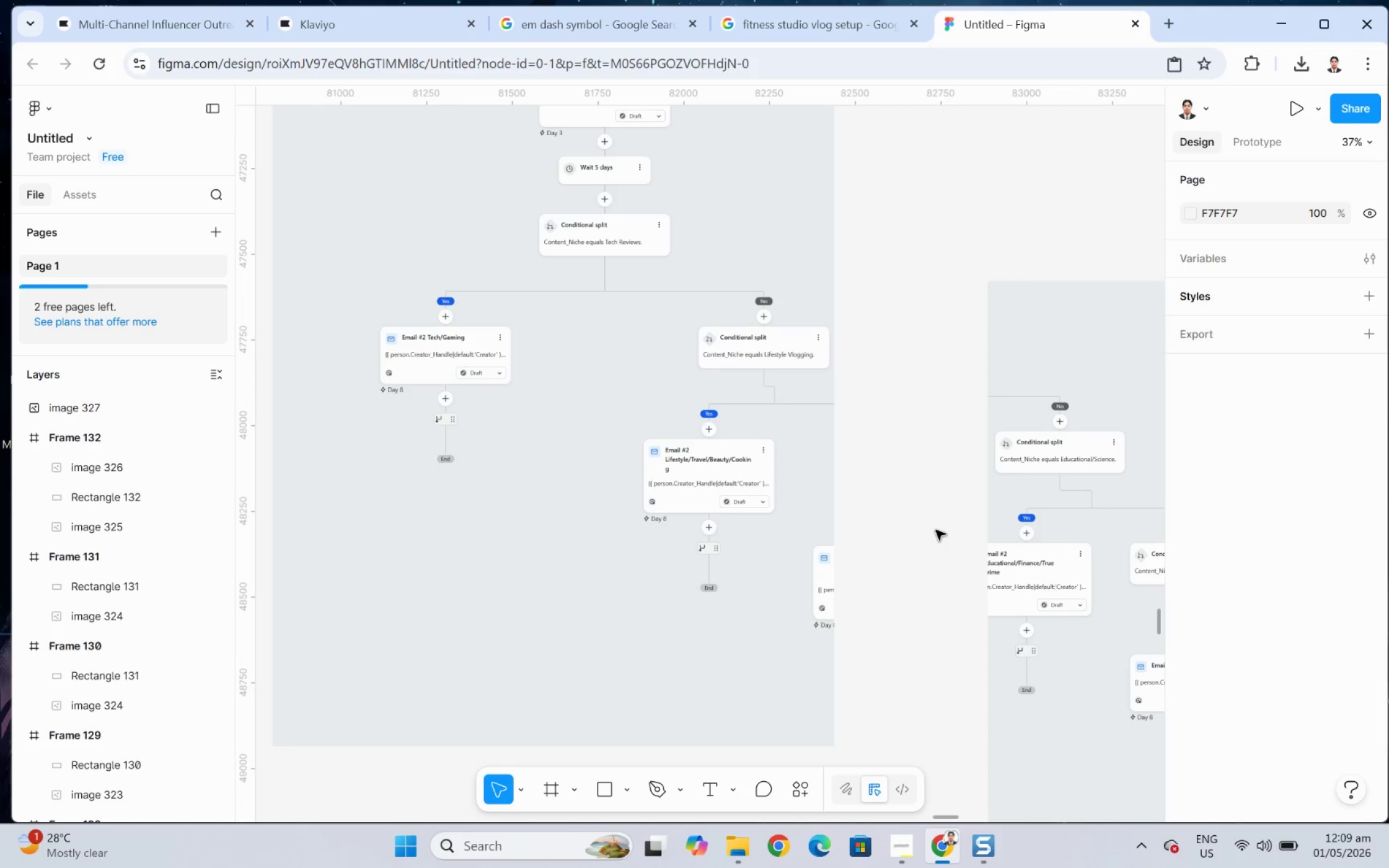 
hold_key(key=ControlLeft, duration=0.98)
 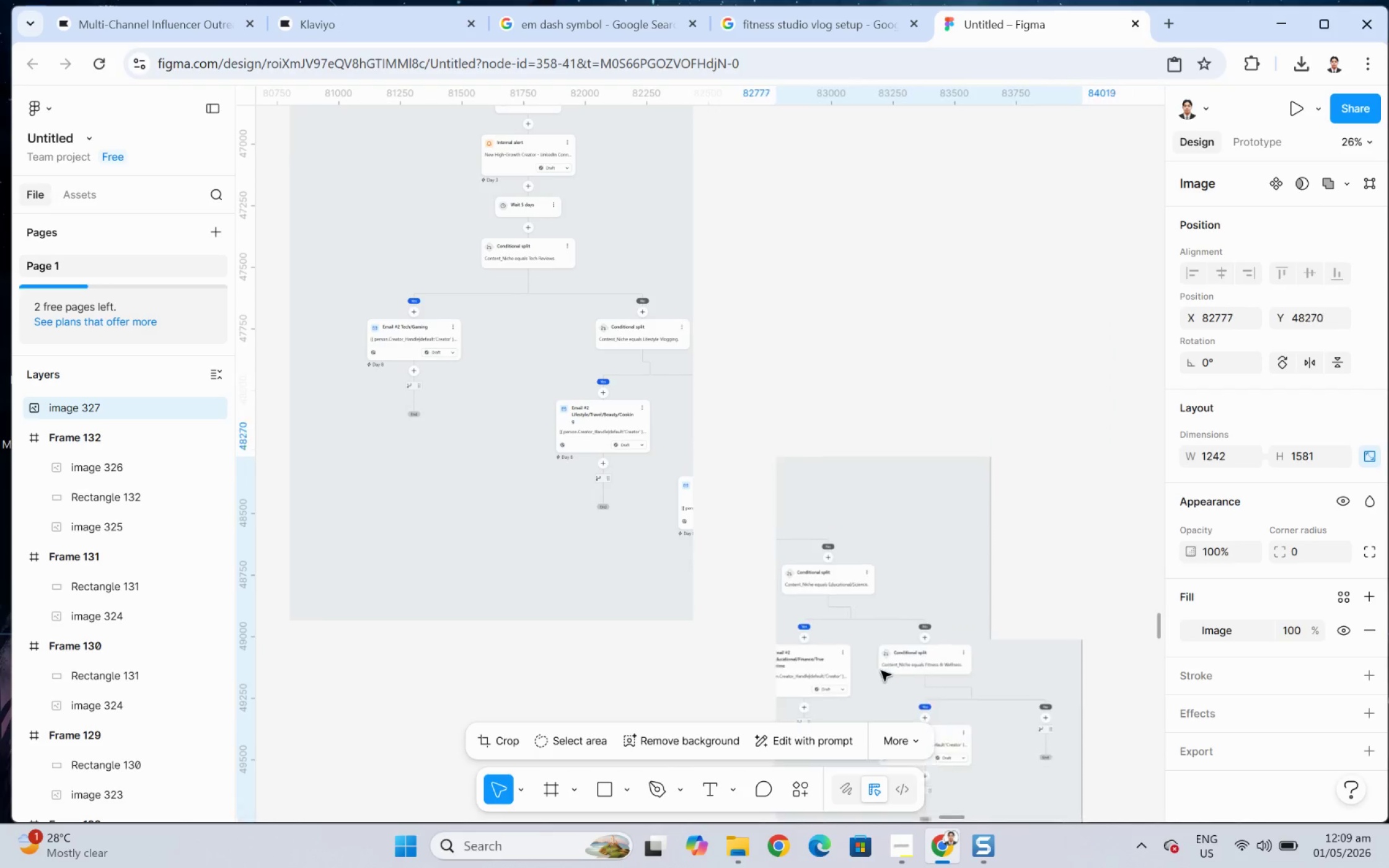 
left_click_drag(start_coordinate=[903, 493], to_coordinate=[881, 670])
 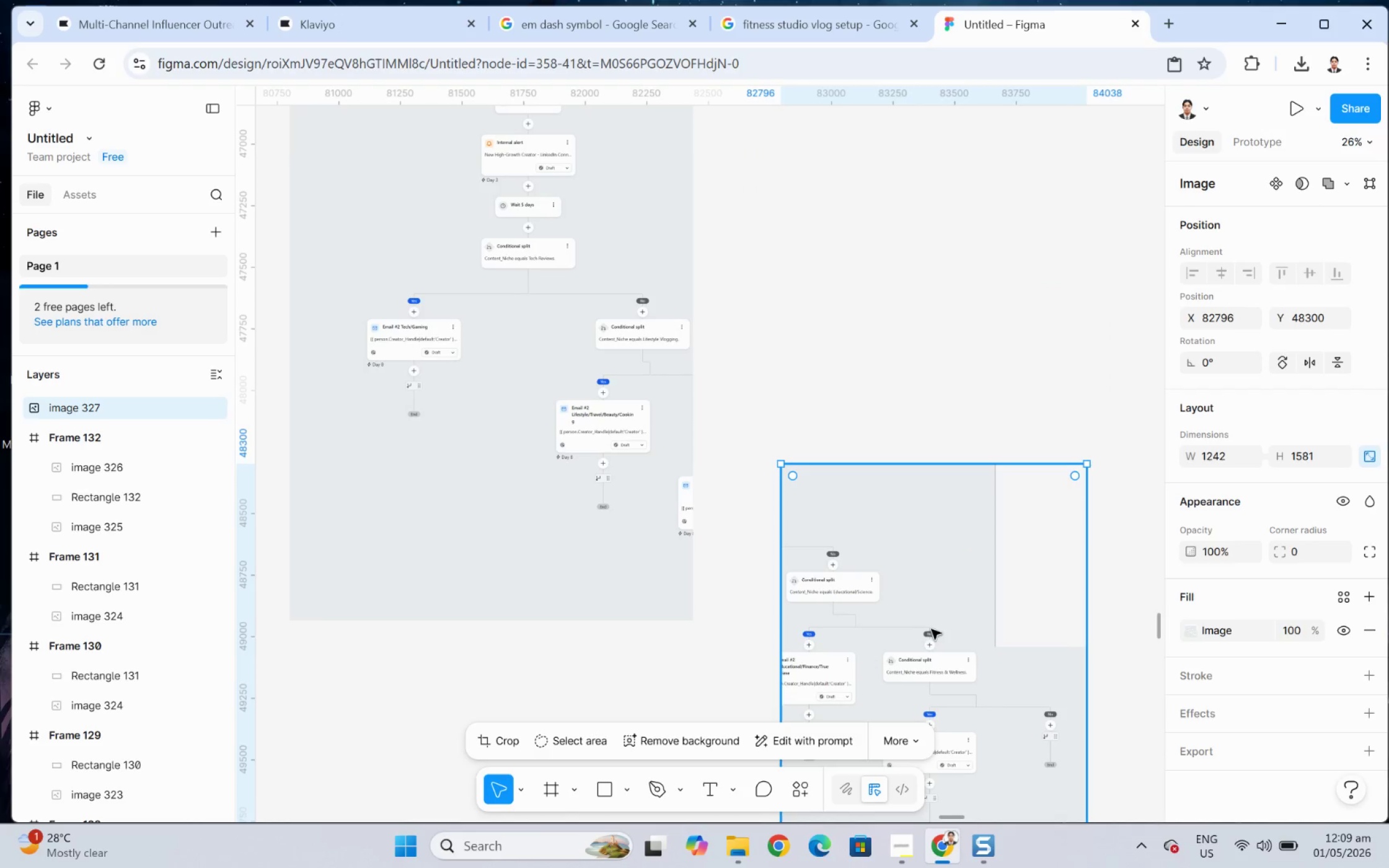 
scroll: coordinate [1061, 612], scroll_direction: down, amount: 2.0
 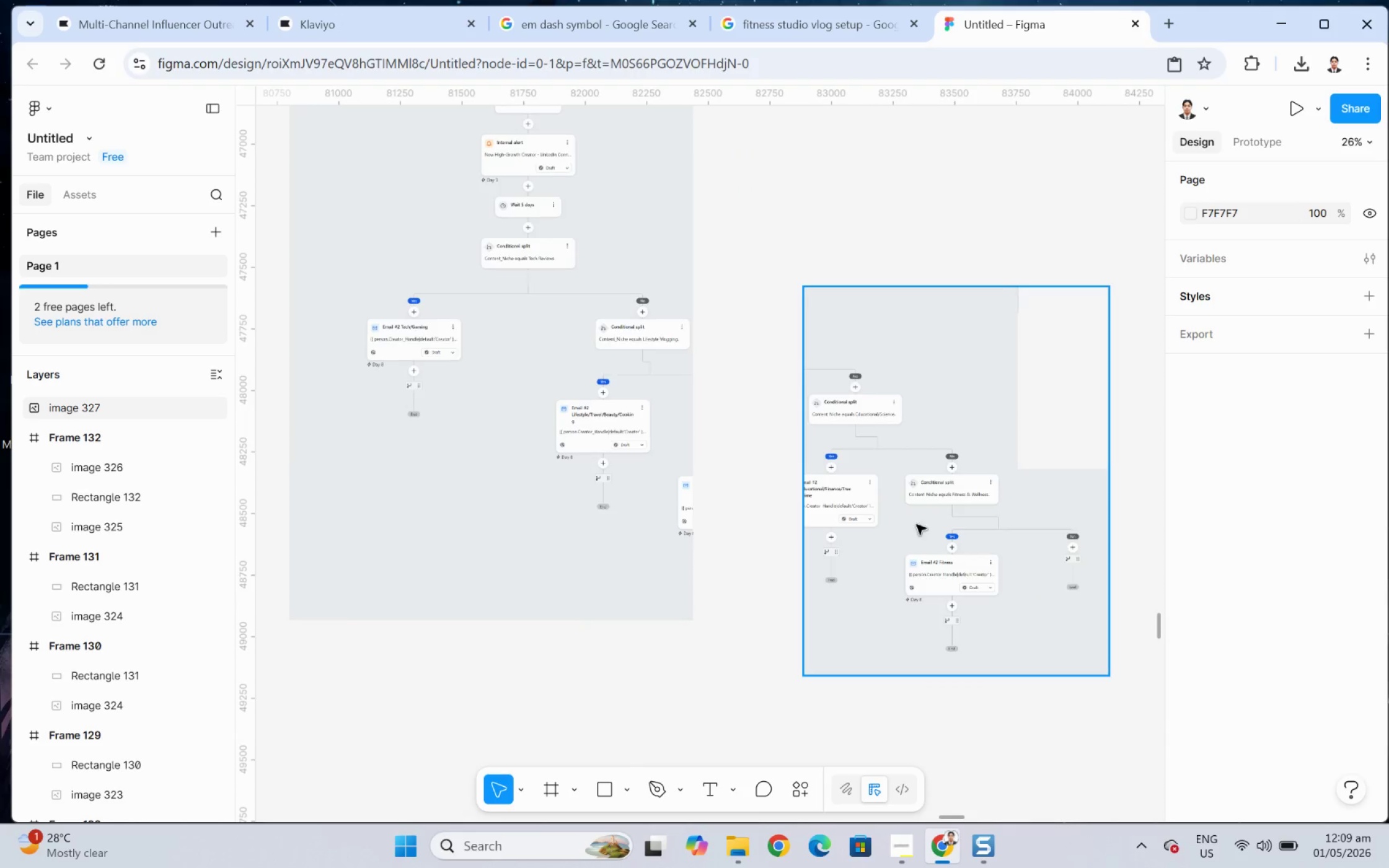 
key(Control+Z)
 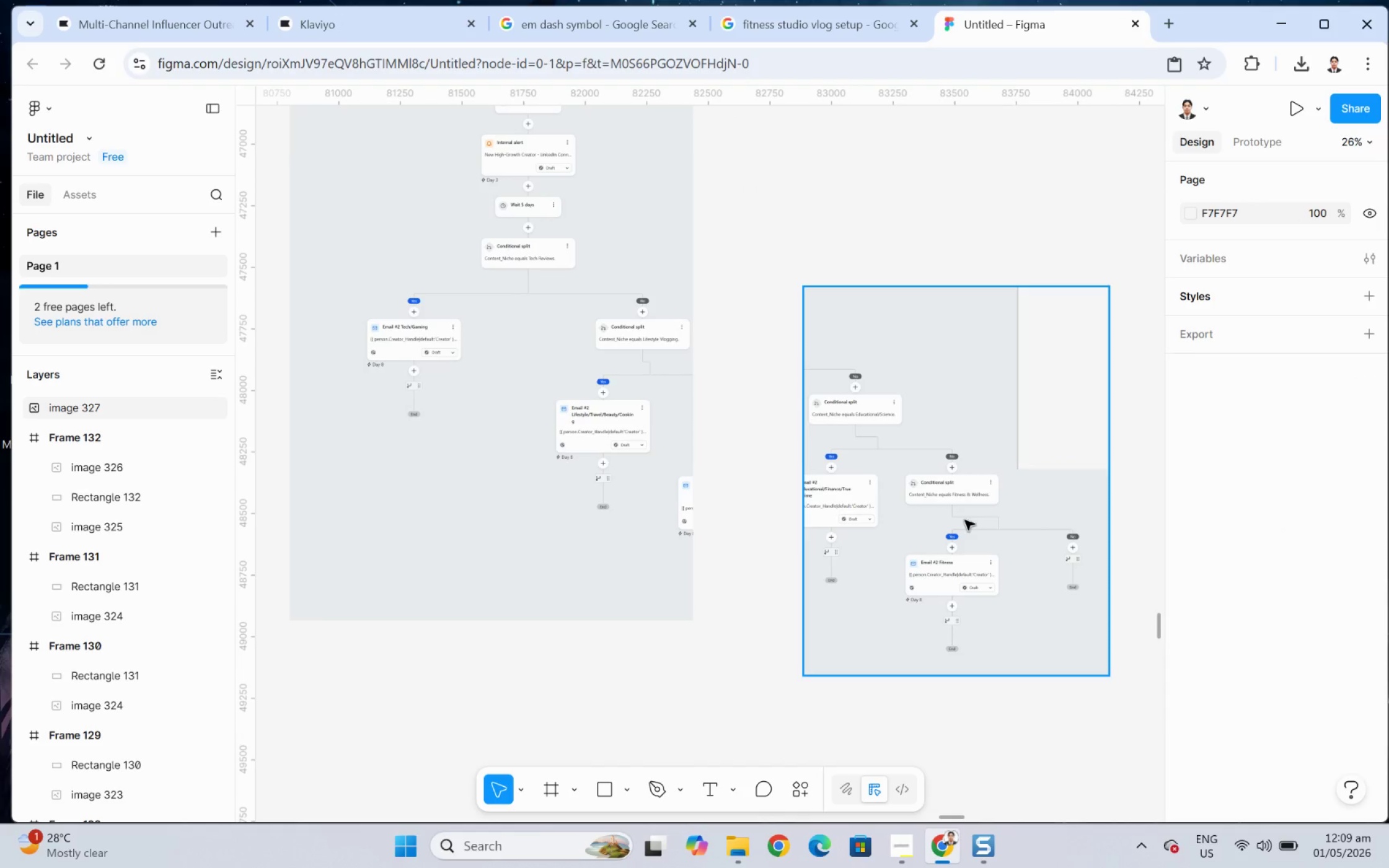 
key(Control+Z)
 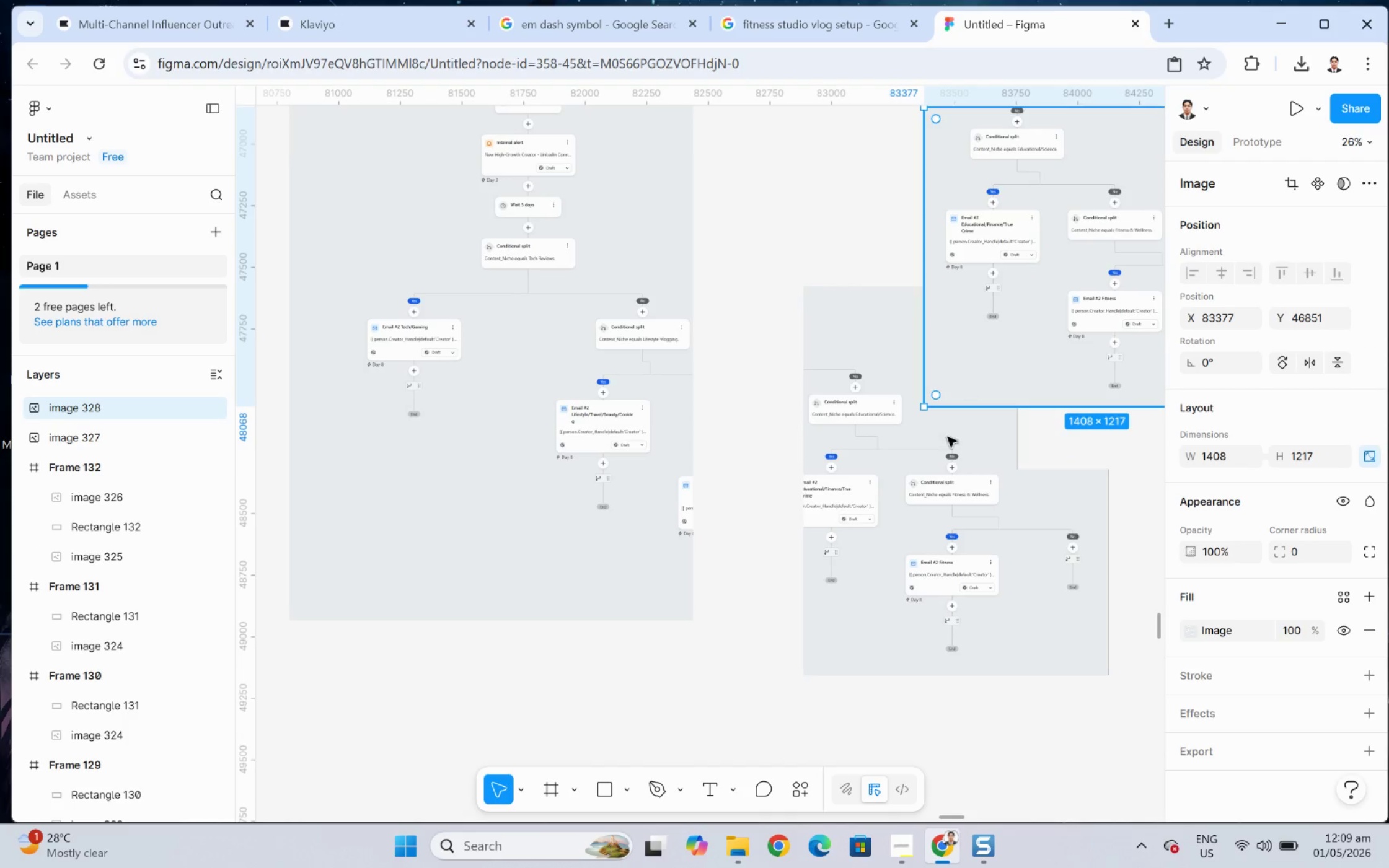 
left_click([903, 520])
 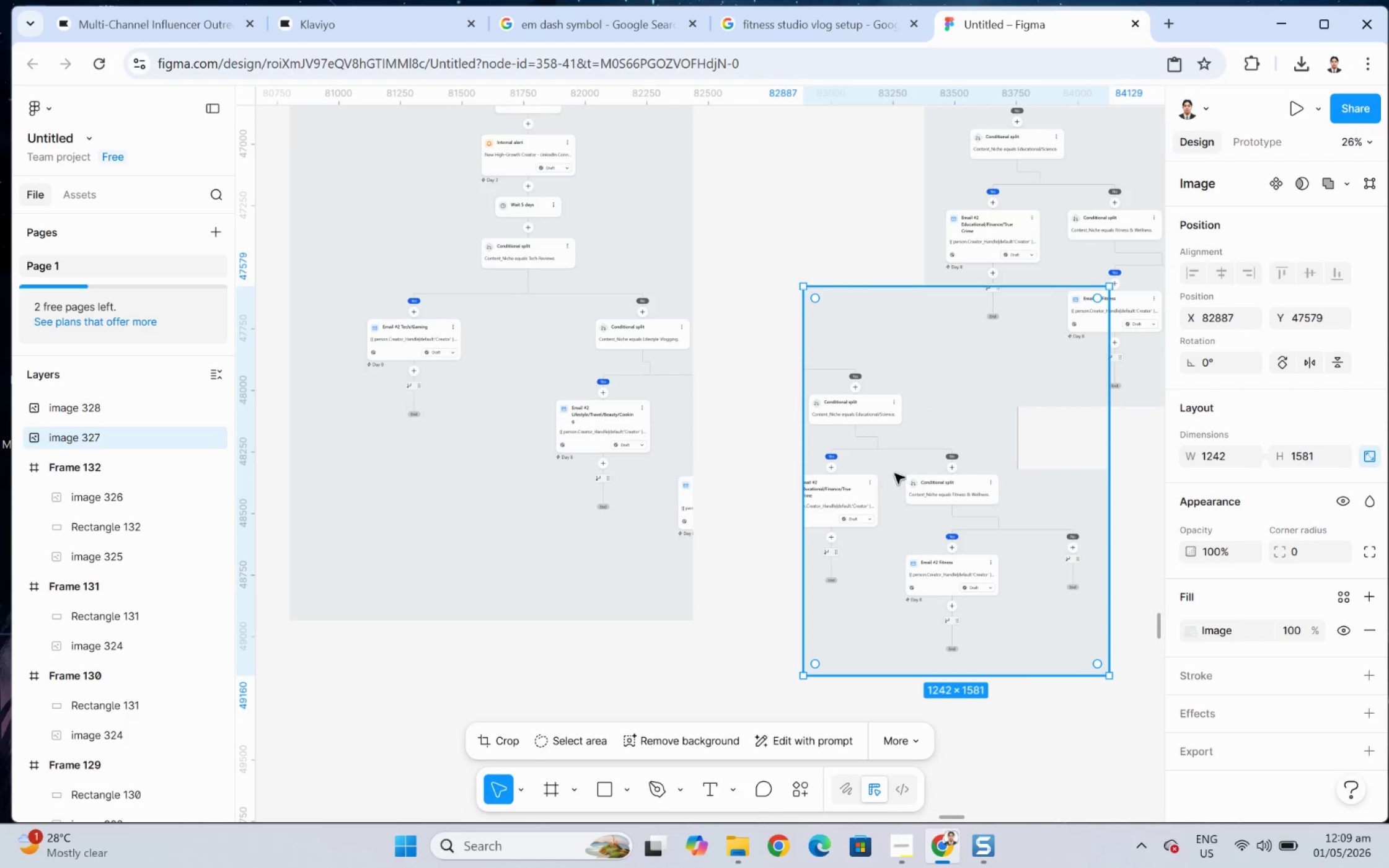 
left_click_drag(start_coordinate=[894, 473], to_coordinate=[1053, 576])
 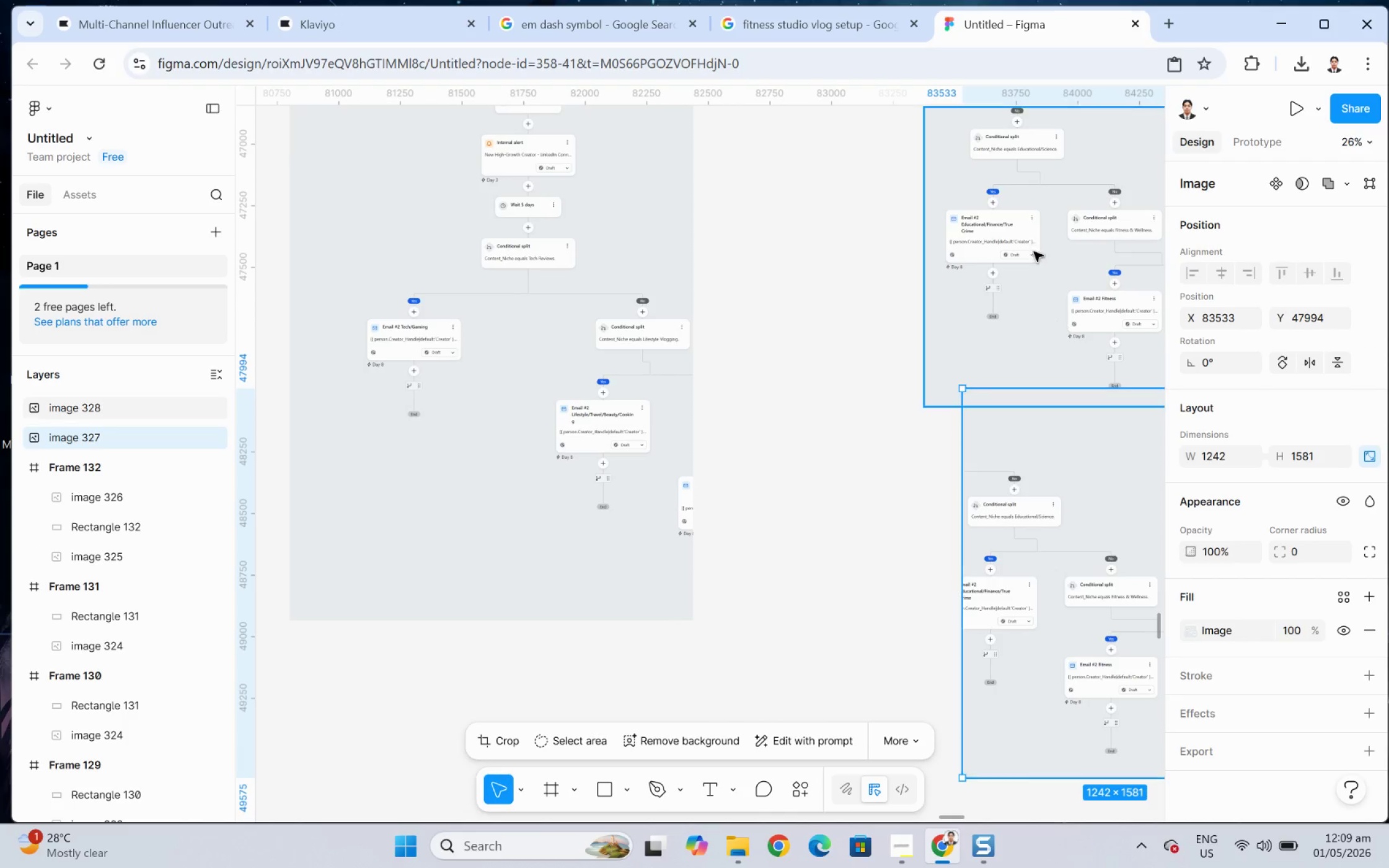 
left_click([1028, 228])
 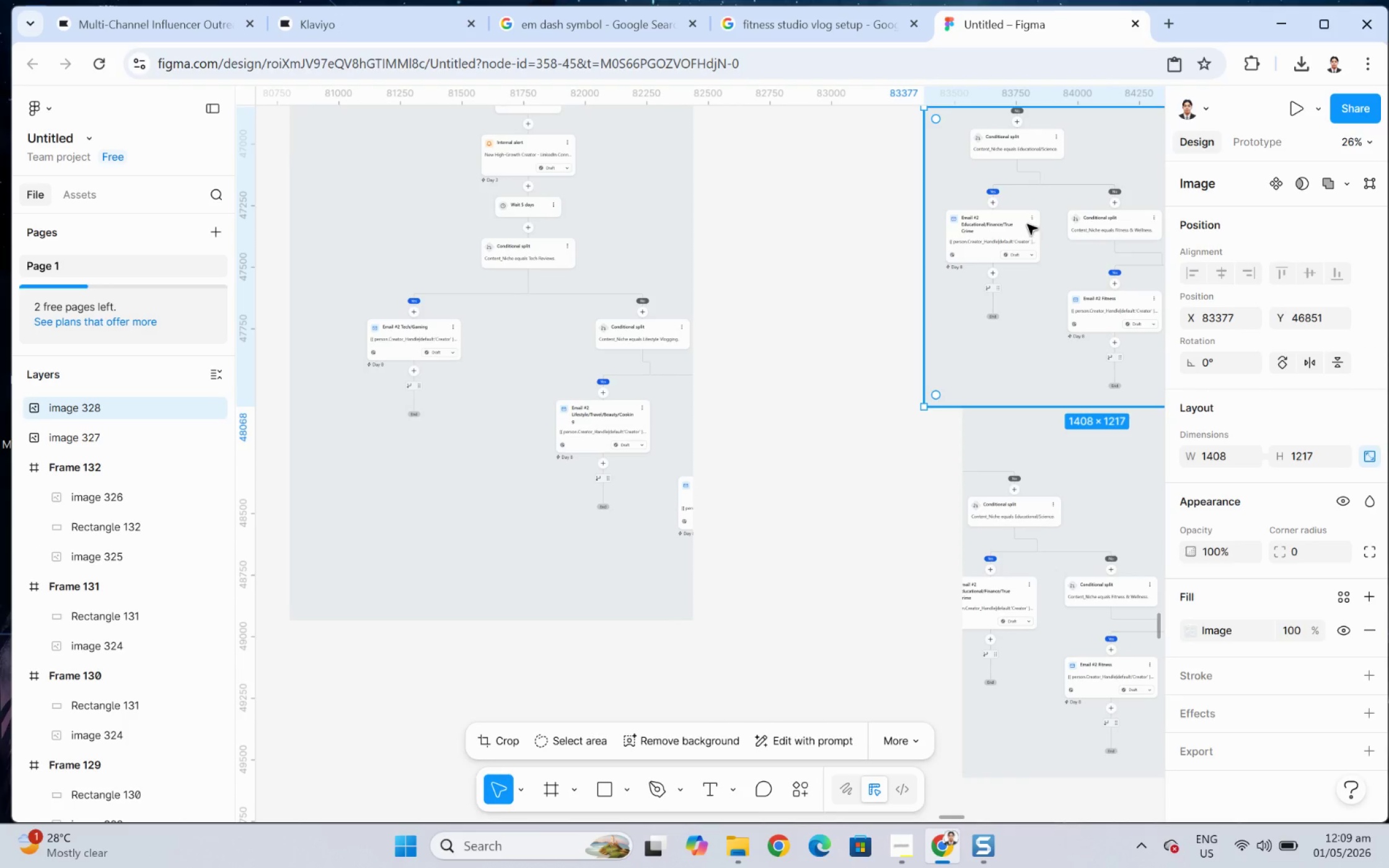 
left_click_drag(start_coordinate=[1027, 219], to_coordinate=[765, 481])
 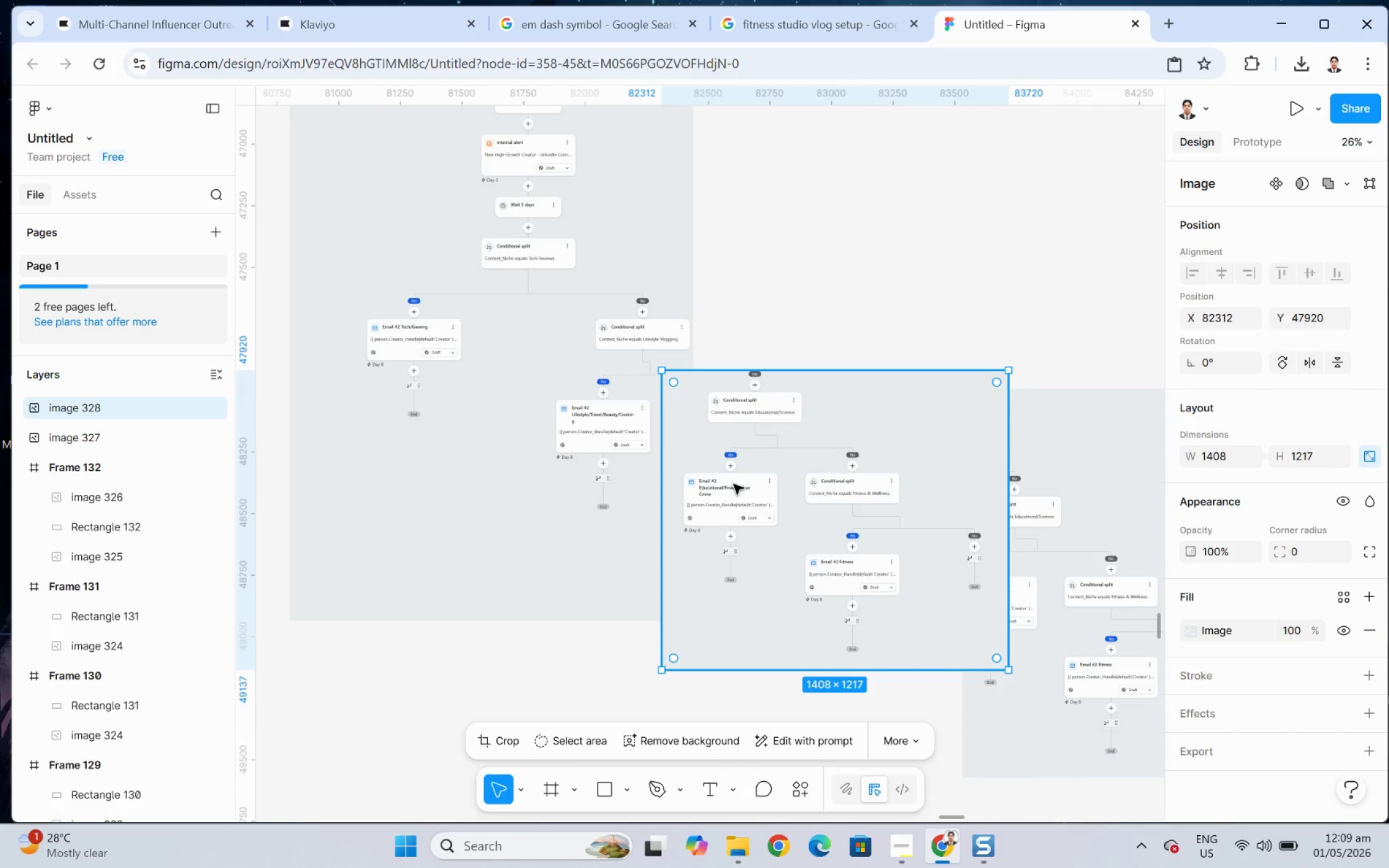 
hold_key(key=ControlLeft, duration=1.06)
scroll: coordinate [731, 414], scroll_direction: up, amount: 6.0
 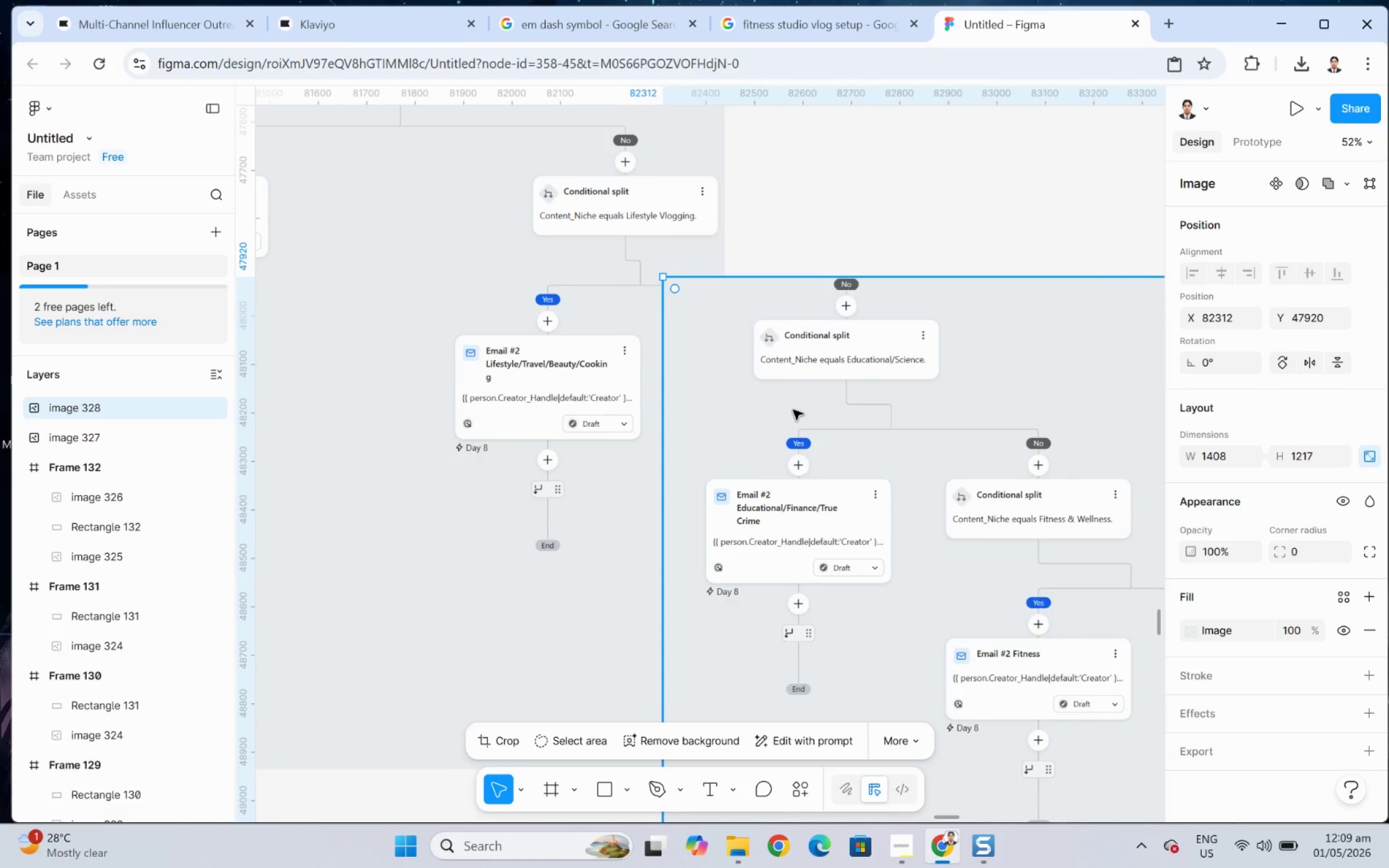 
left_click_drag(start_coordinate=[793, 410], to_coordinate=[795, 421])
 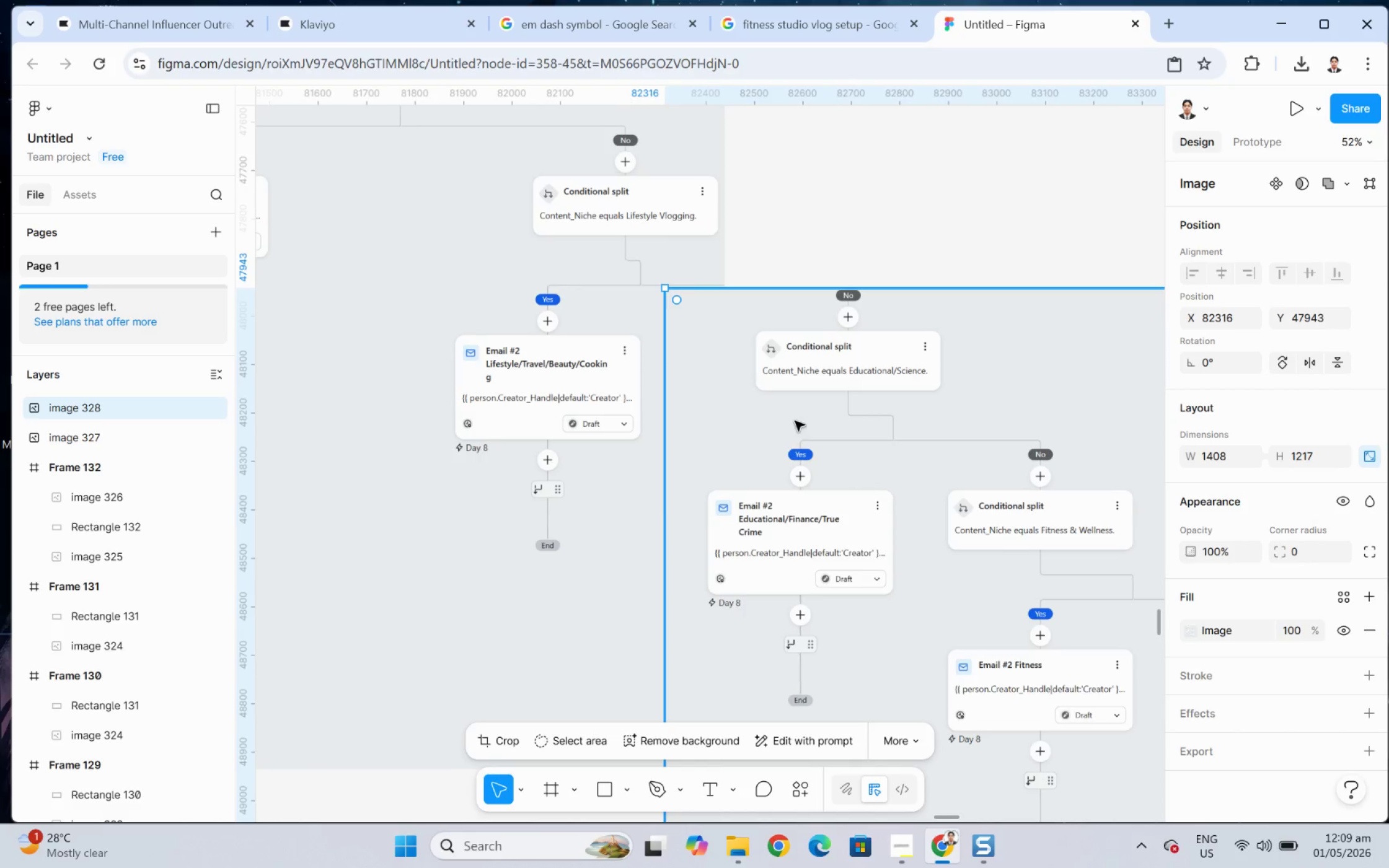 
hold_key(key=ControlLeft, duration=0.5)
scroll: coordinate [795, 421], scroll_direction: down, amount: 7.0
 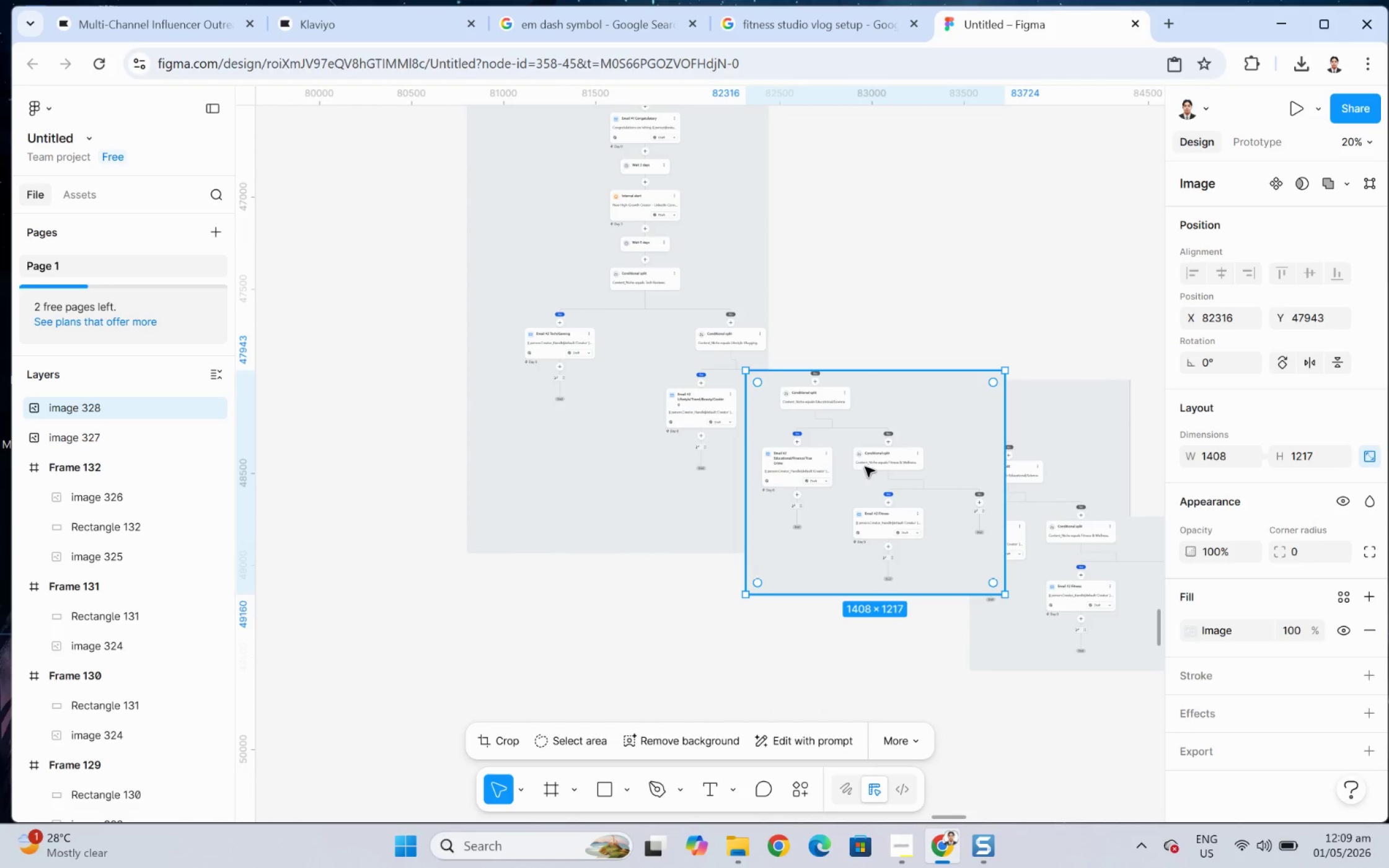 
key(Delete)
 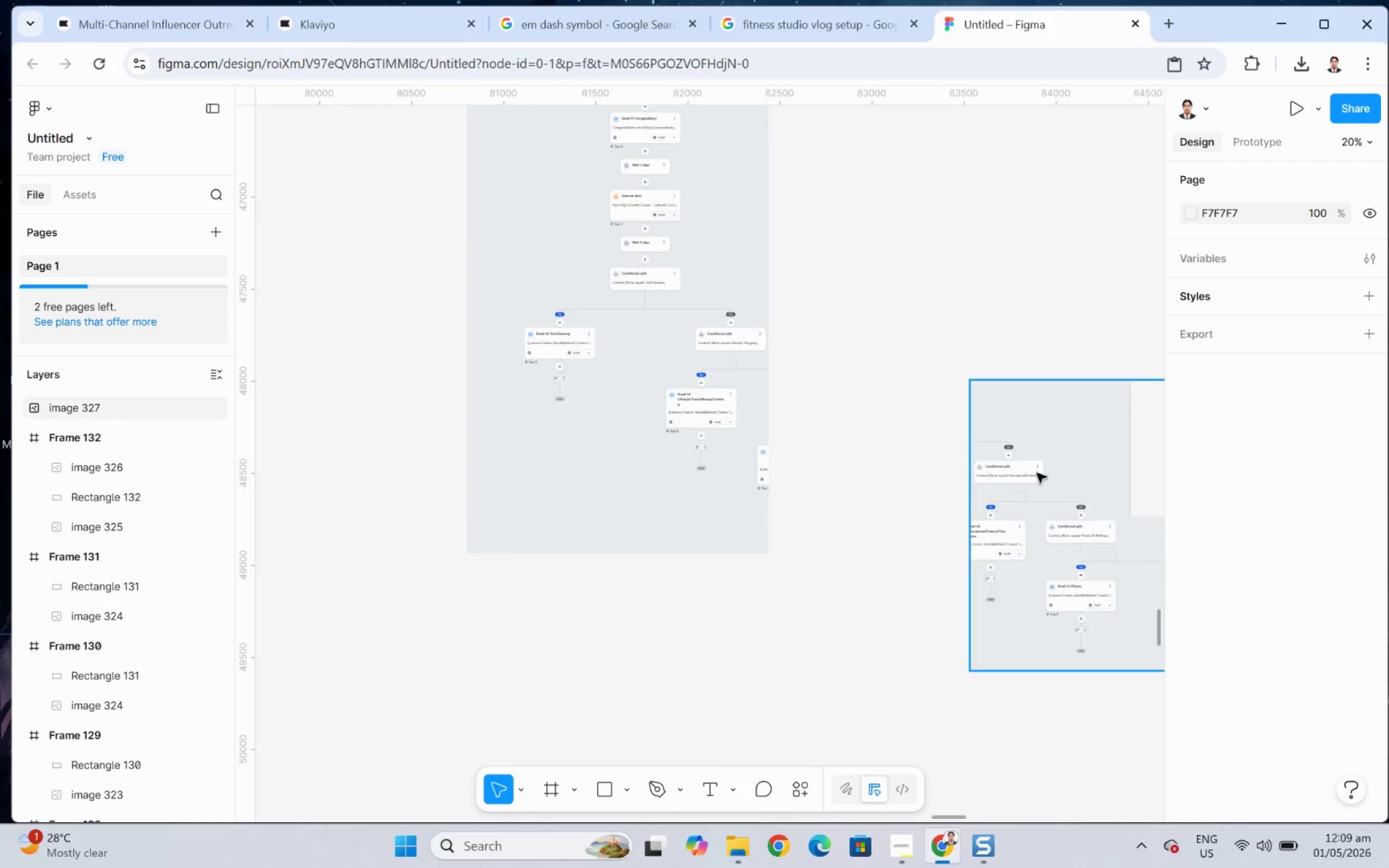 
left_click([1043, 473])
 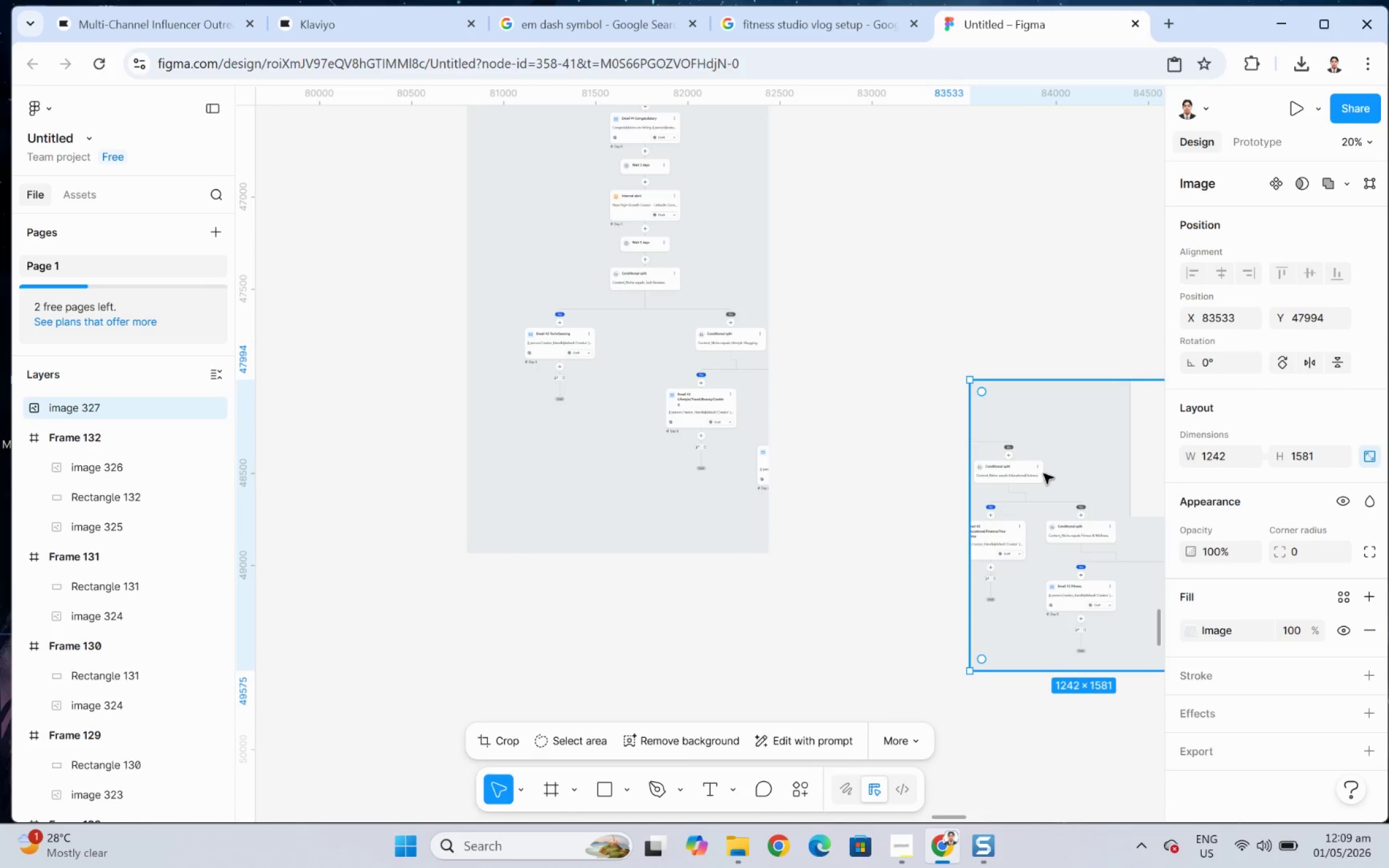 
key(Delete)
 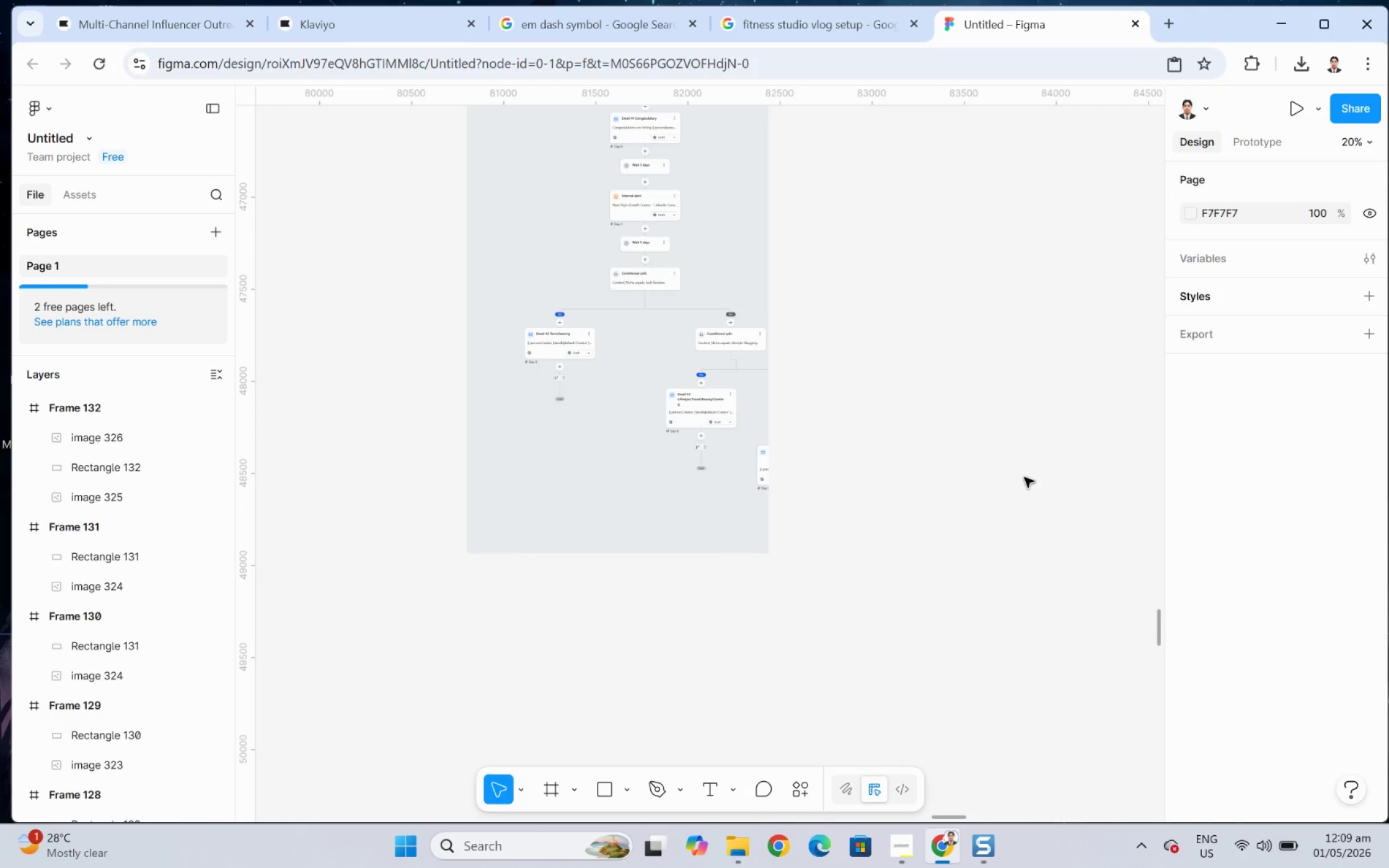 
key(Alt+AltLeft)
 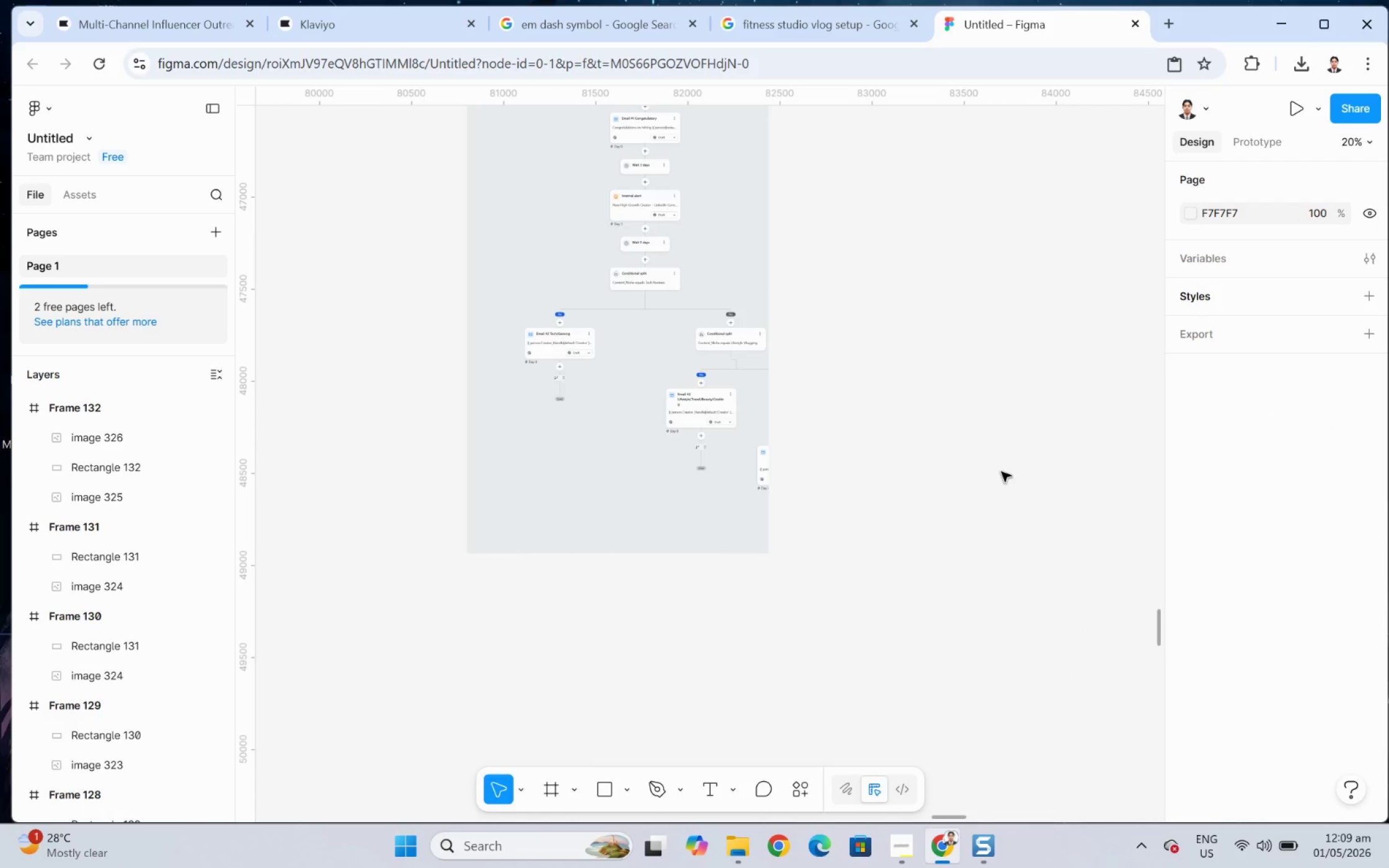 
key(Alt+Tab)
 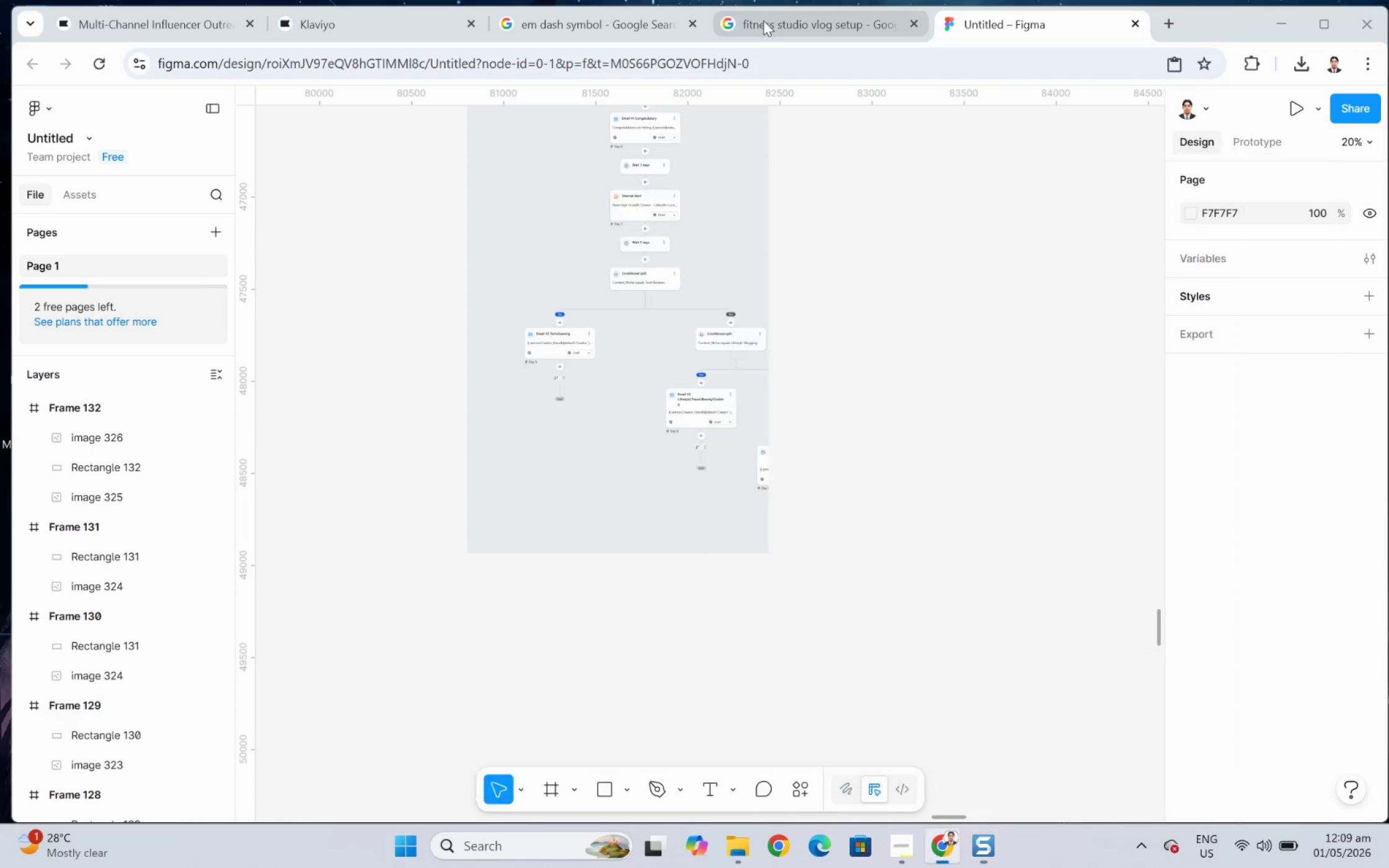 
left_click([629, 25])
 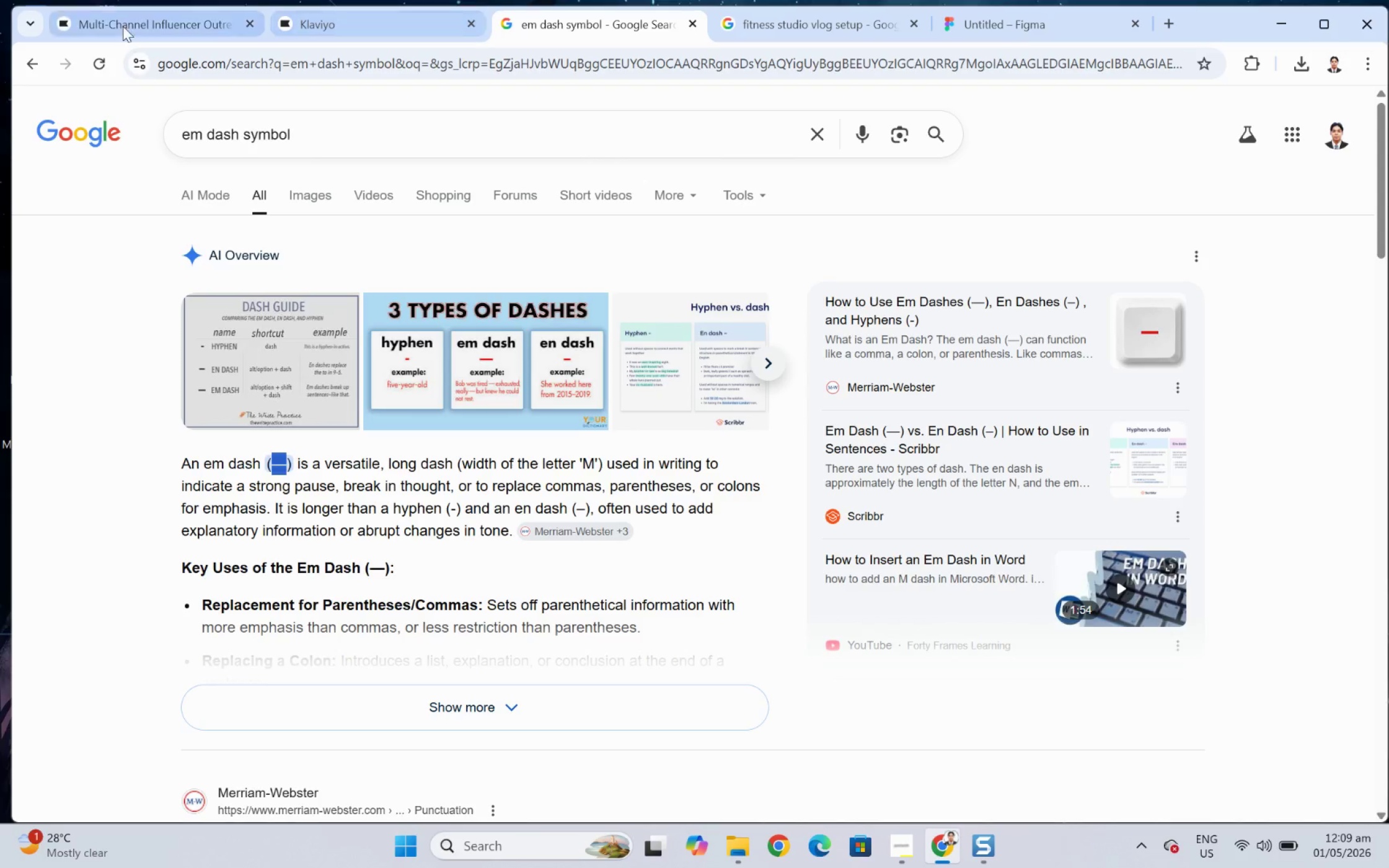 
left_click([120, 25])
 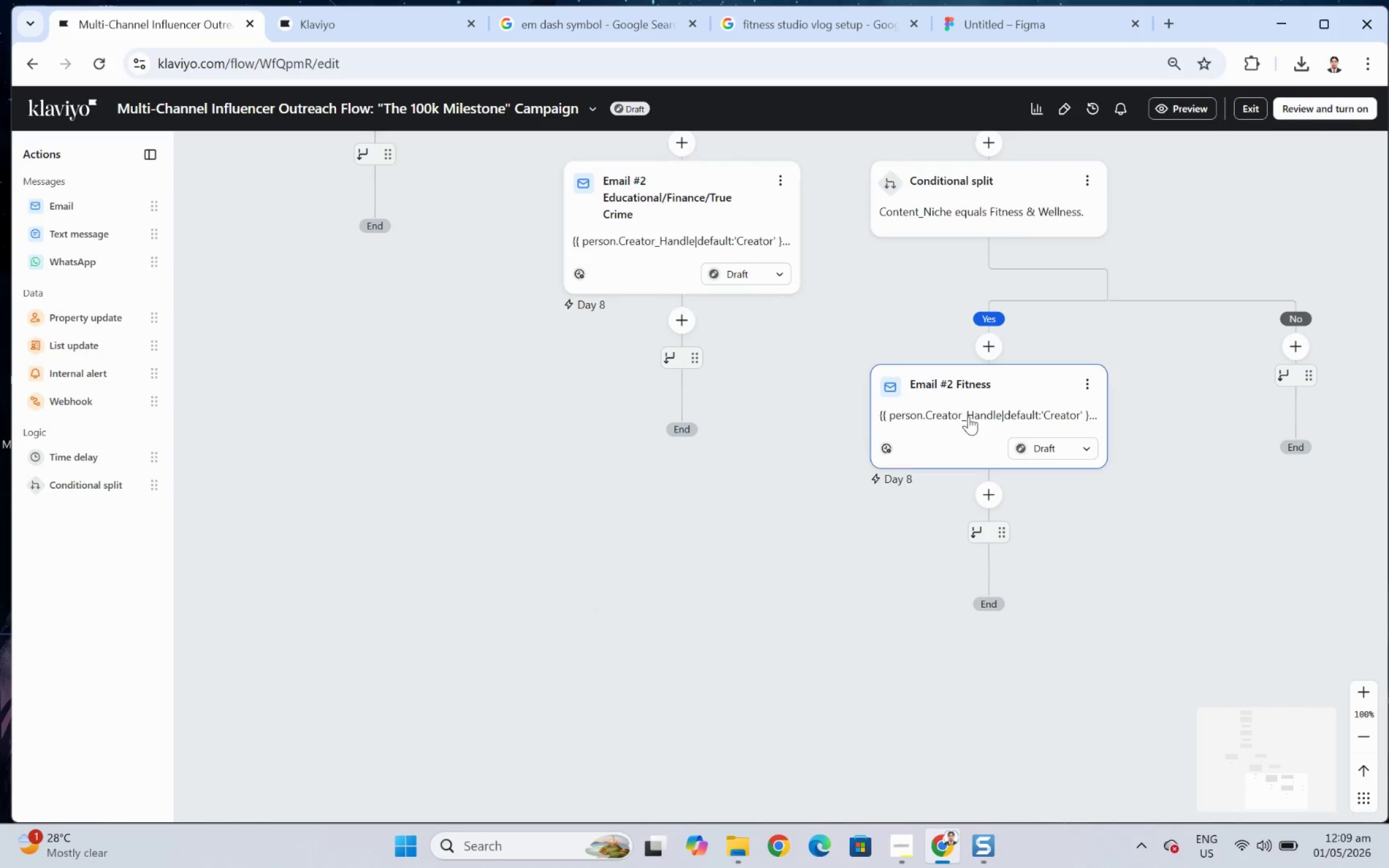 
scroll: coordinate [1032, 398], scroll_direction: up, amount: 8.0
 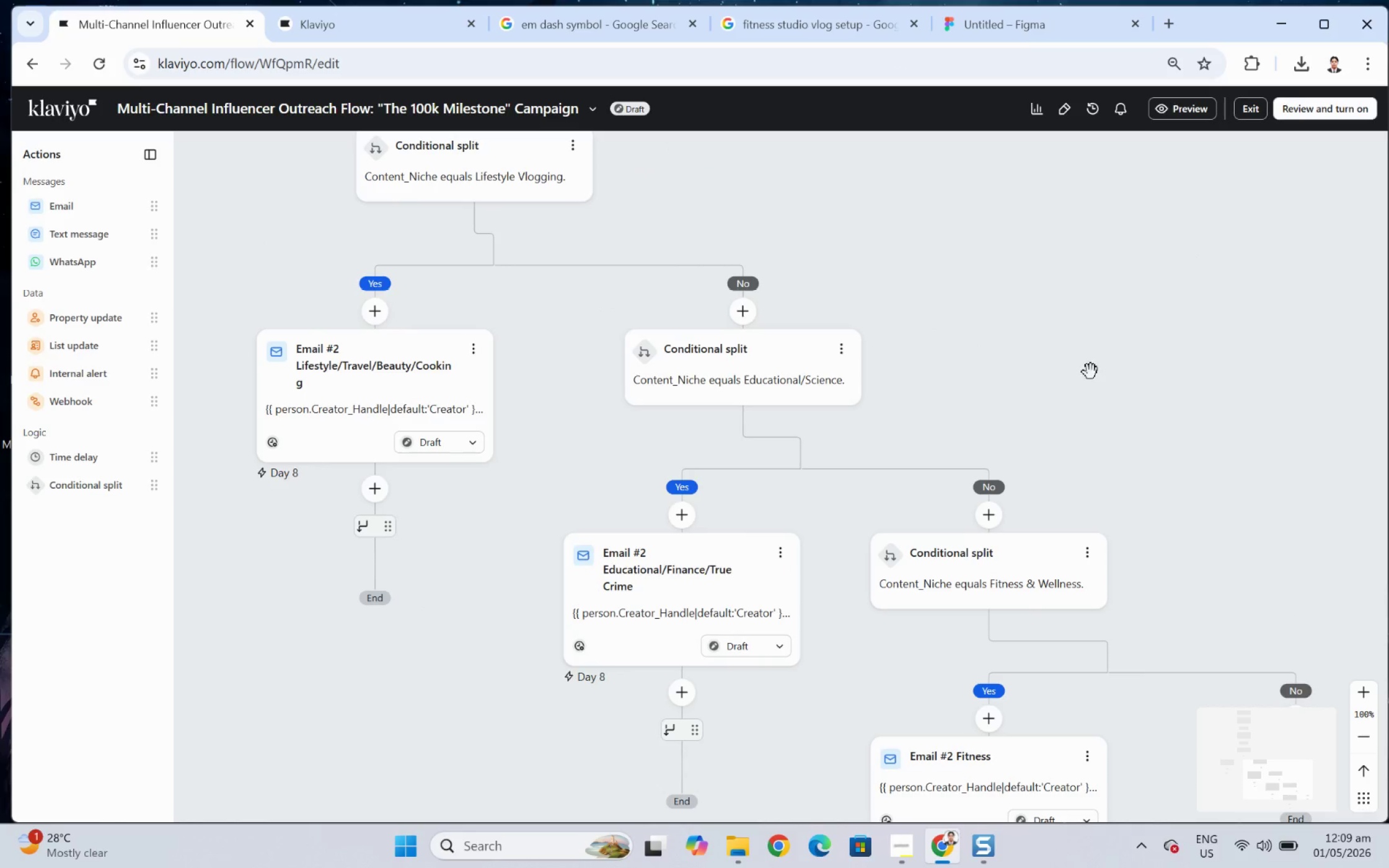 
left_click_drag(start_coordinate=[1023, 339], to_coordinate=[1162, 419])
 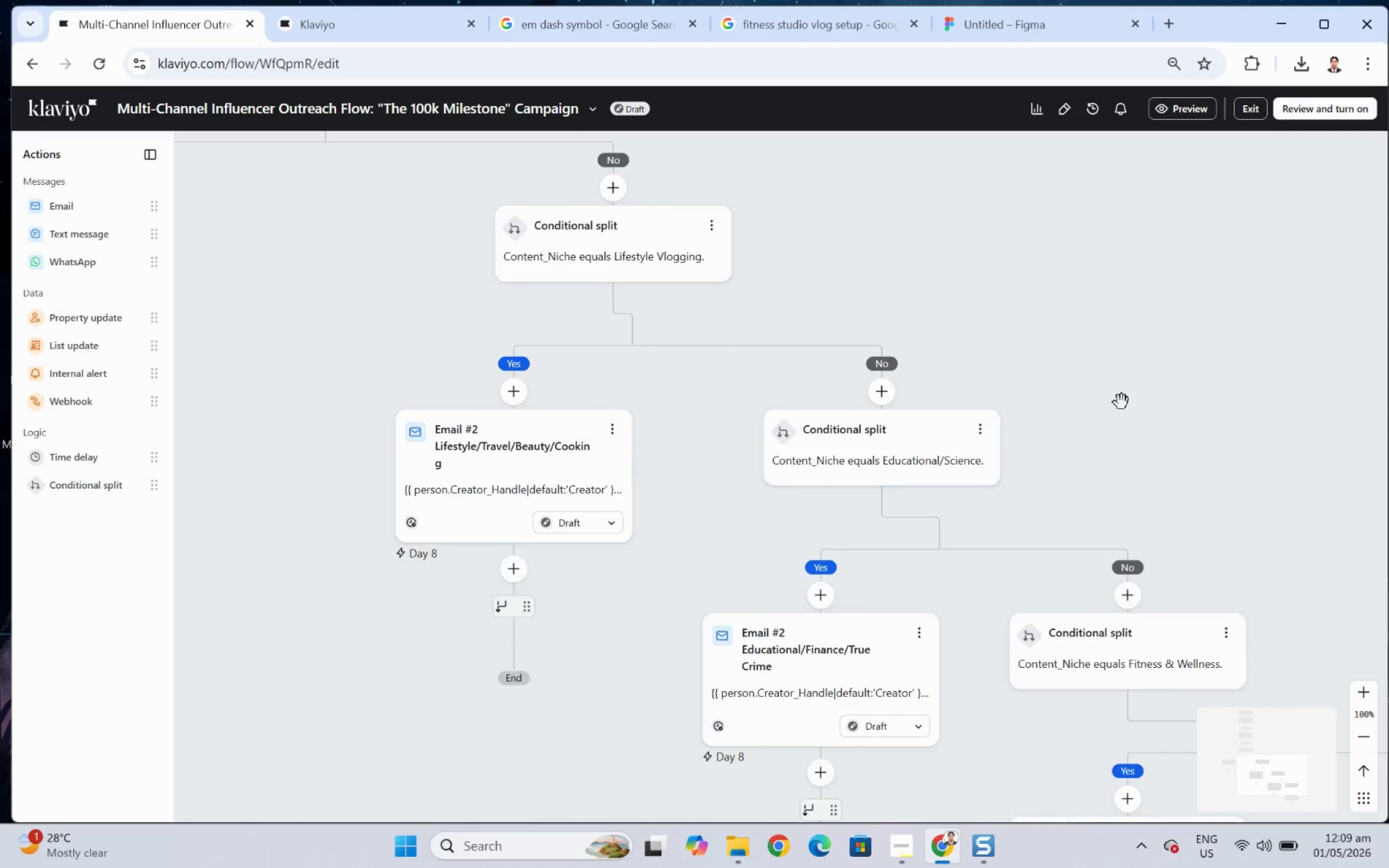 
key(Alt+AltLeft)
 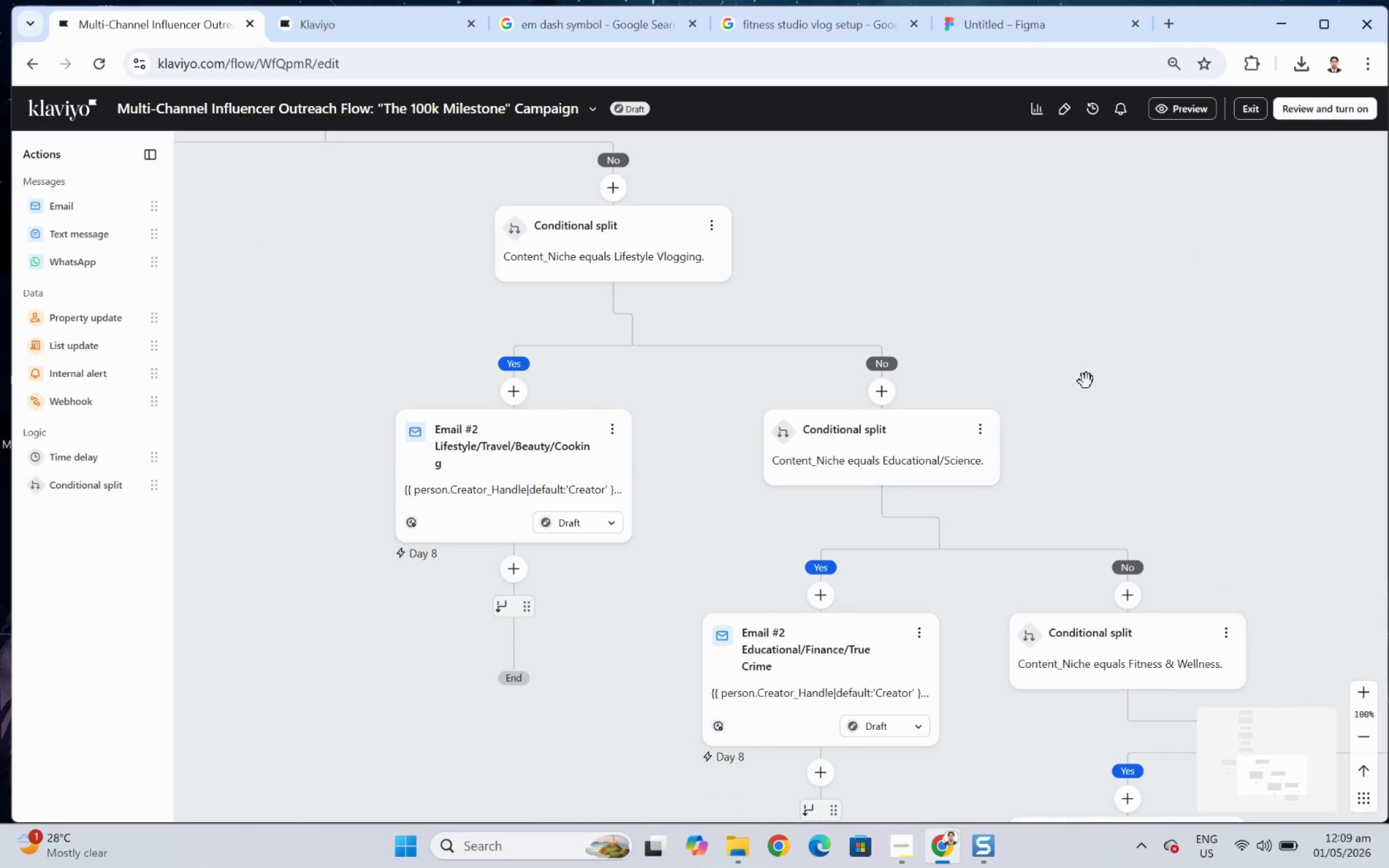 
key(Alt+Tab)
 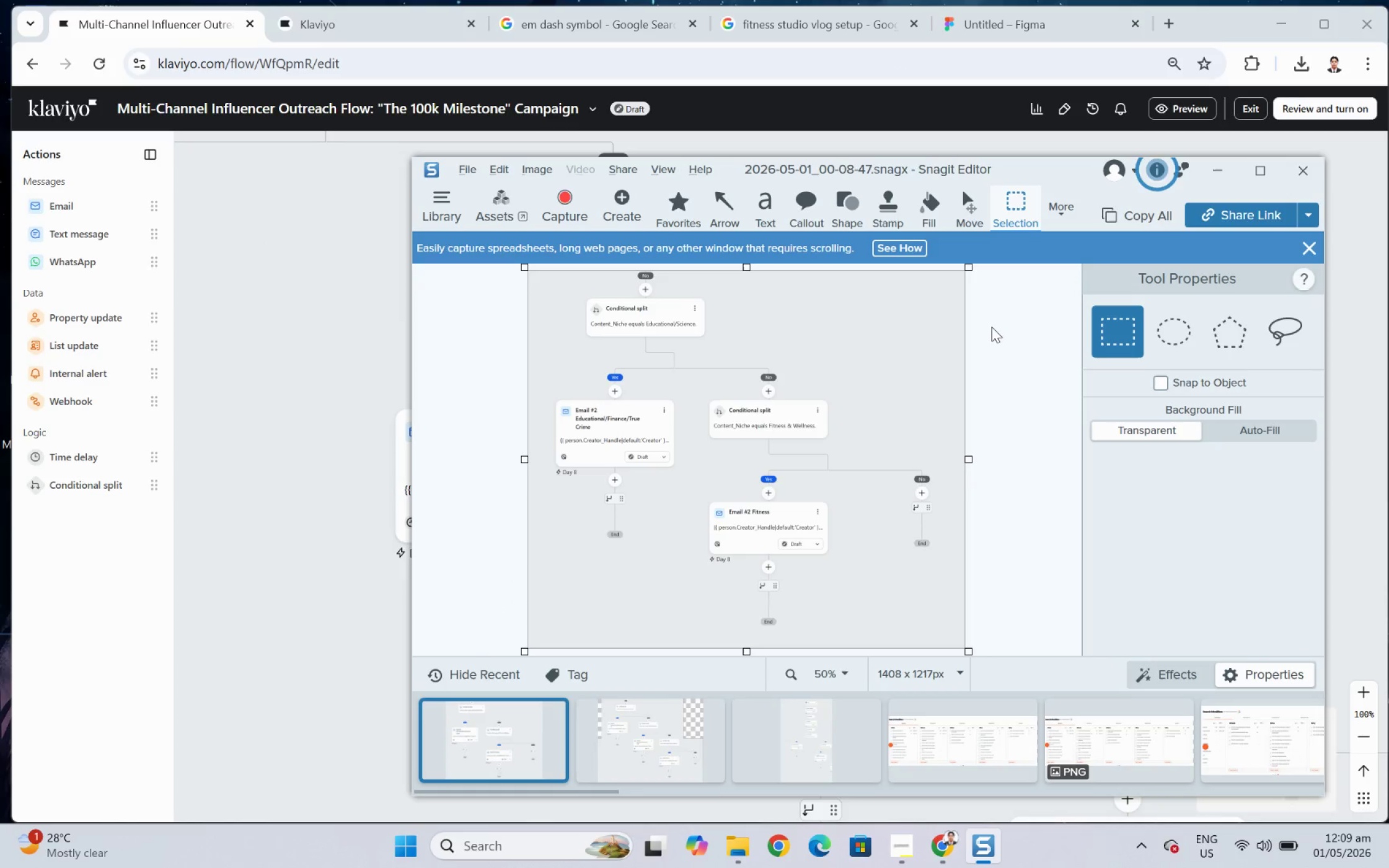 
key(Alt+AltLeft)
 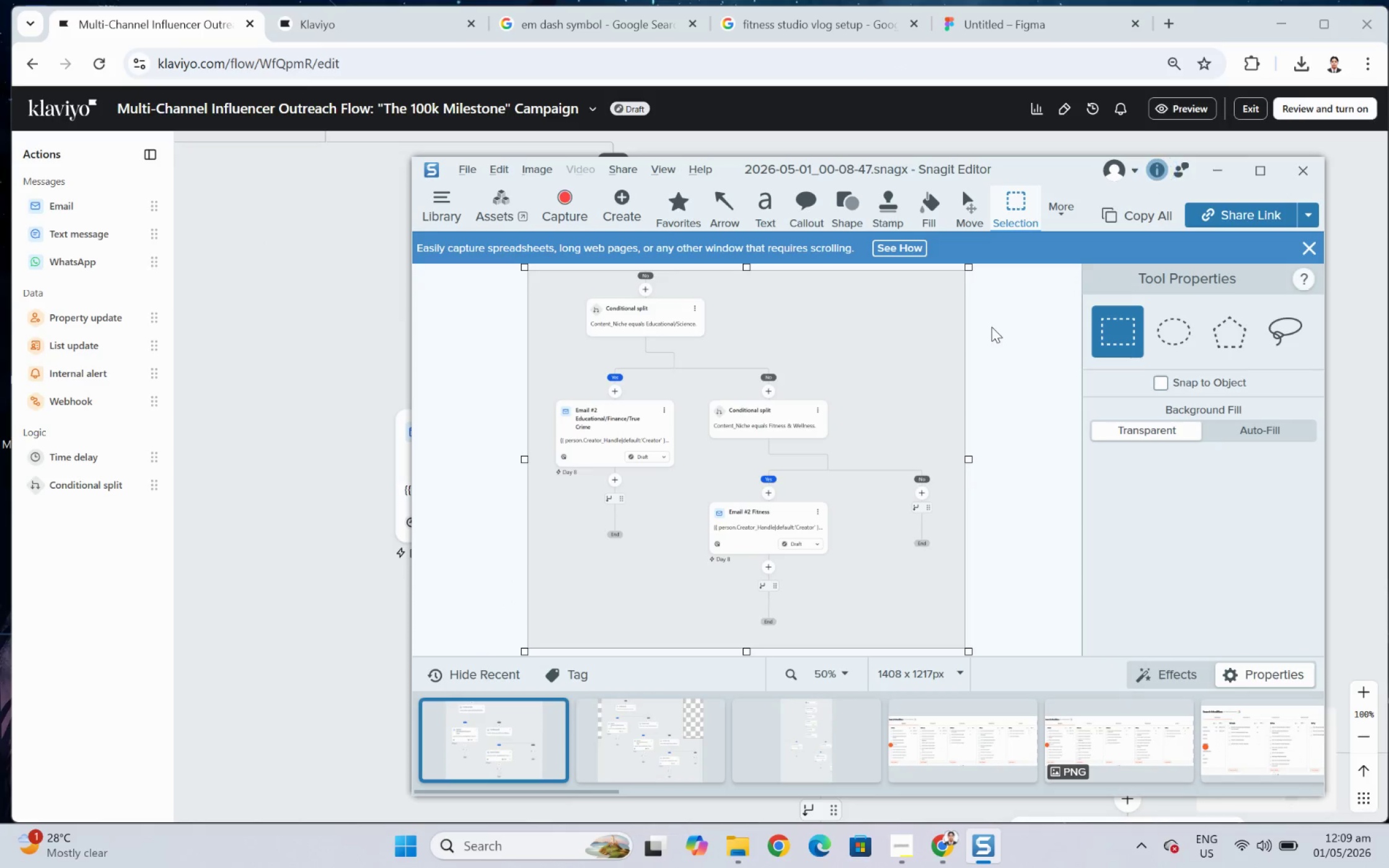 
key(Alt+Tab)
 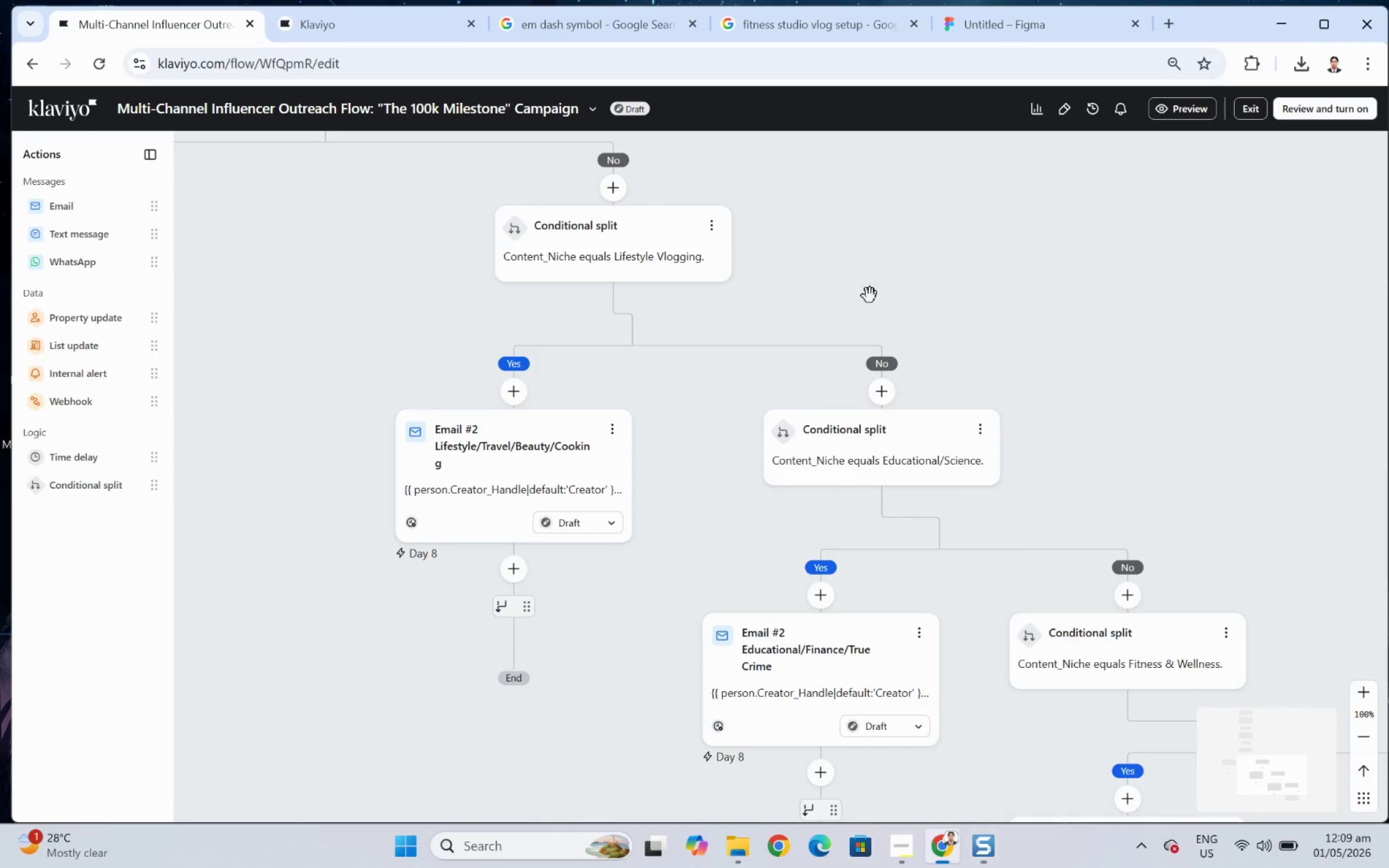 
left_click_drag(start_coordinate=[870, 296], to_coordinate=[1201, 551])
 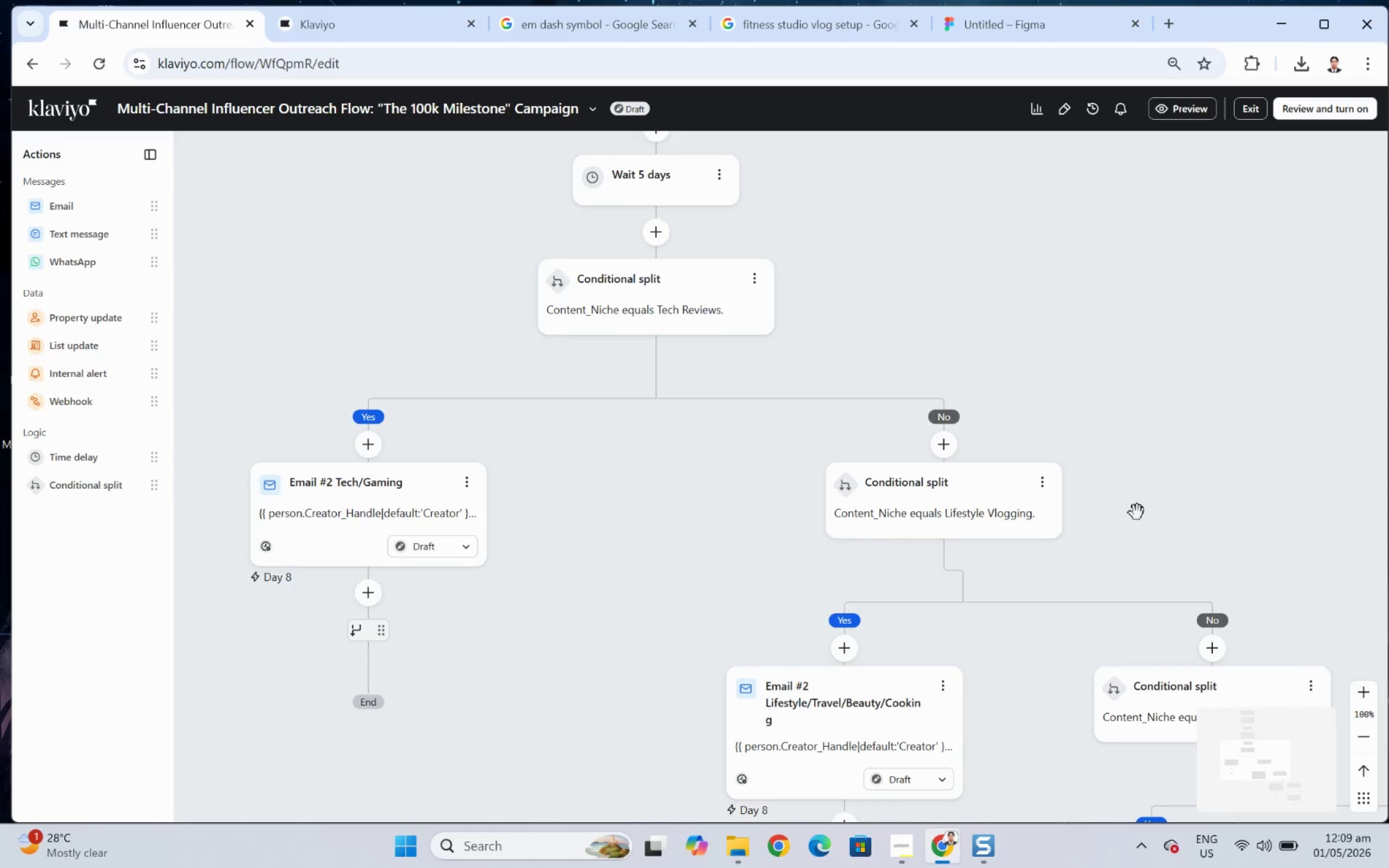 
left_click_drag(start_coordinate=[1158, 530], to_coordinate=[995, 381])
 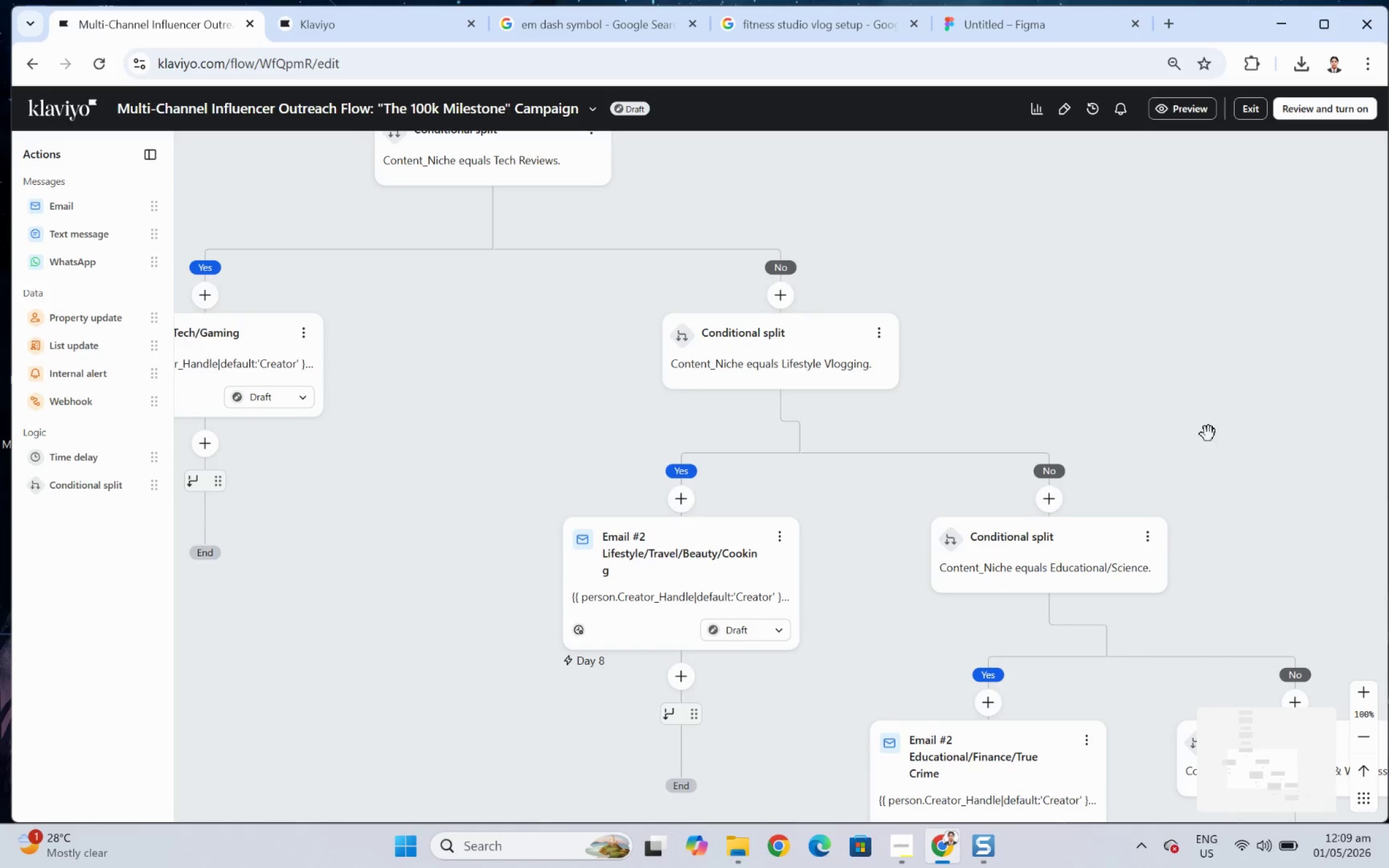 
left_click_drag(start_coordinate=[1208, 434], to_coordinate=[1000, 359])
 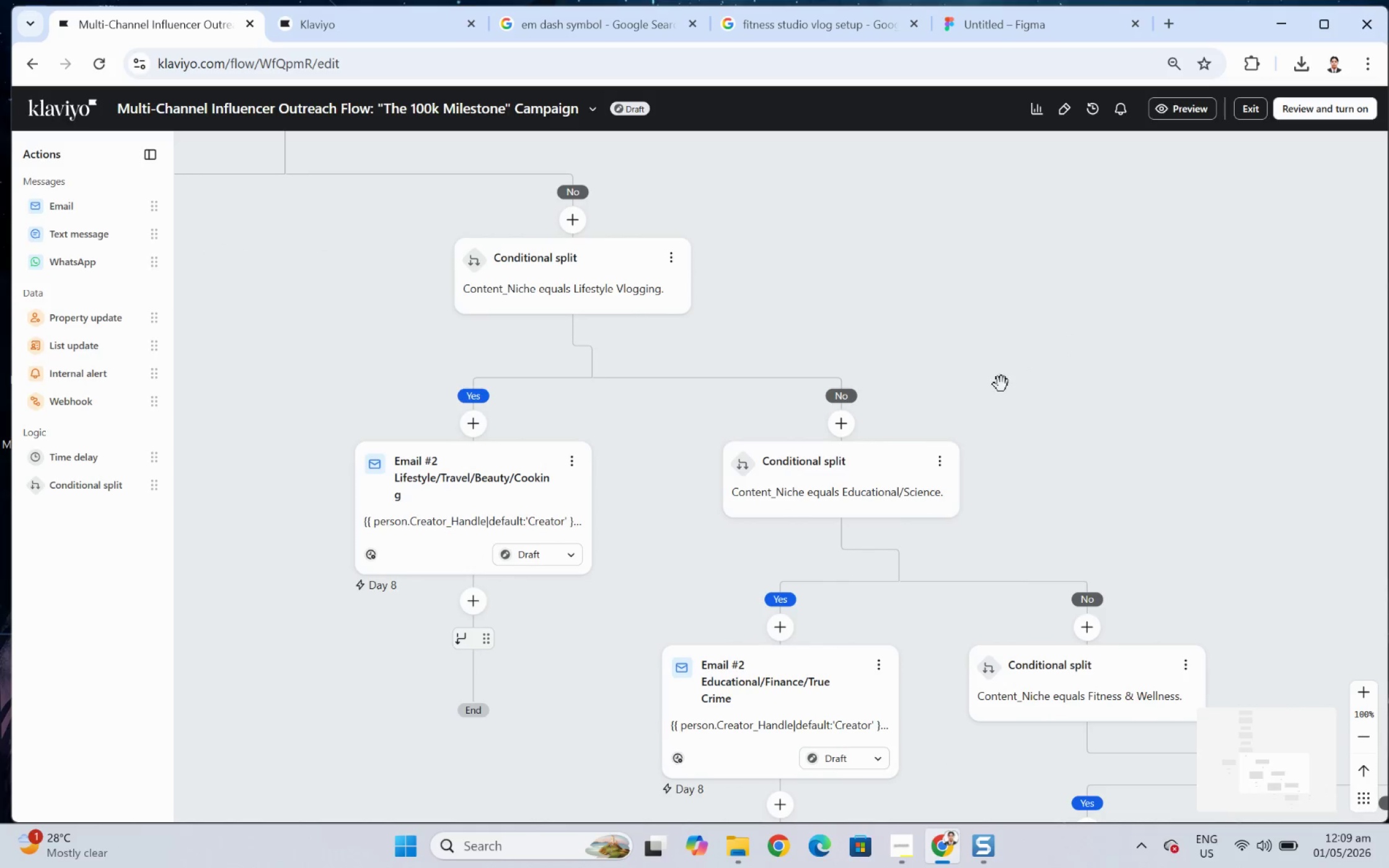 
key(Alt+AltLeft)
 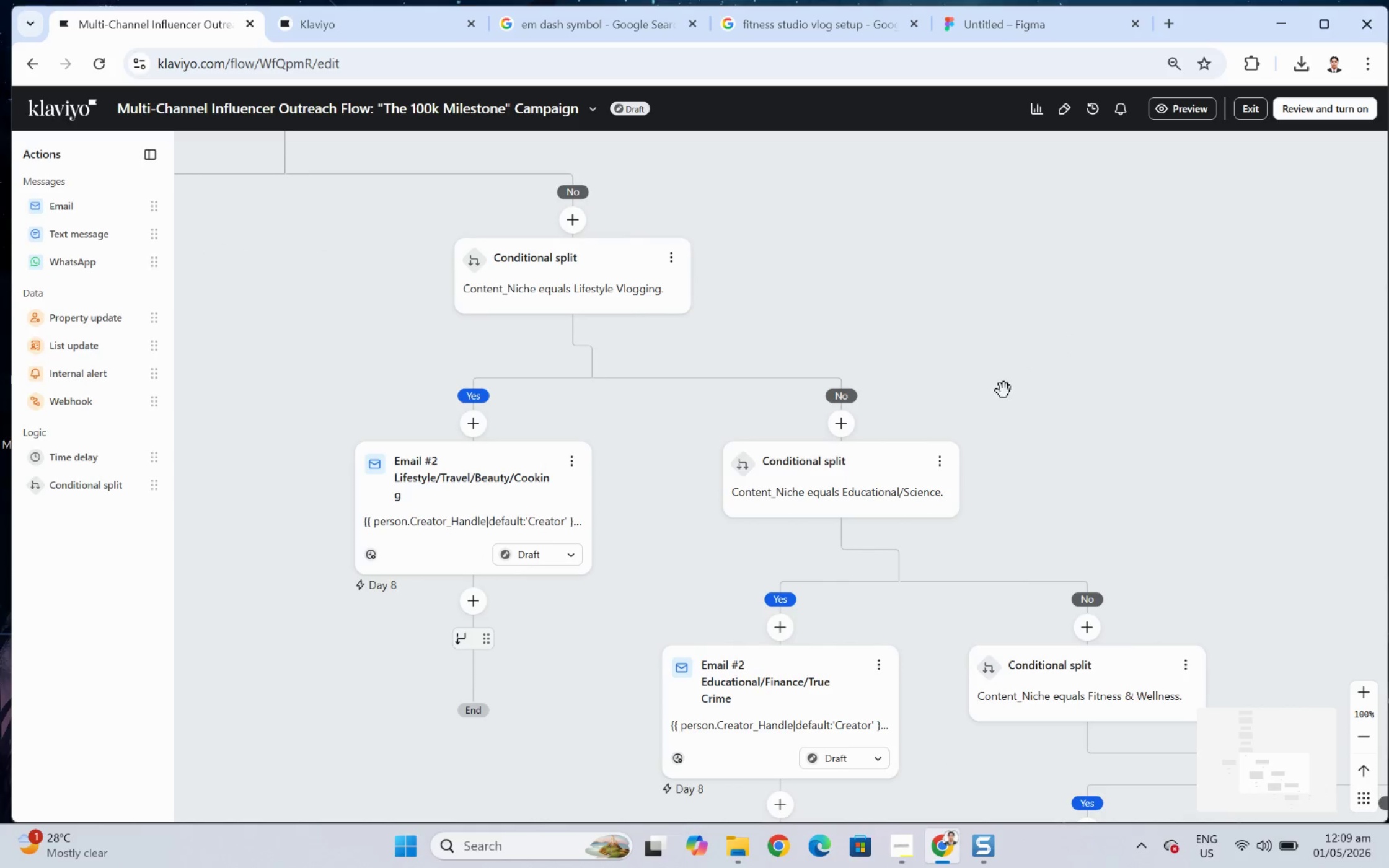 
key(Alt+Tab)
 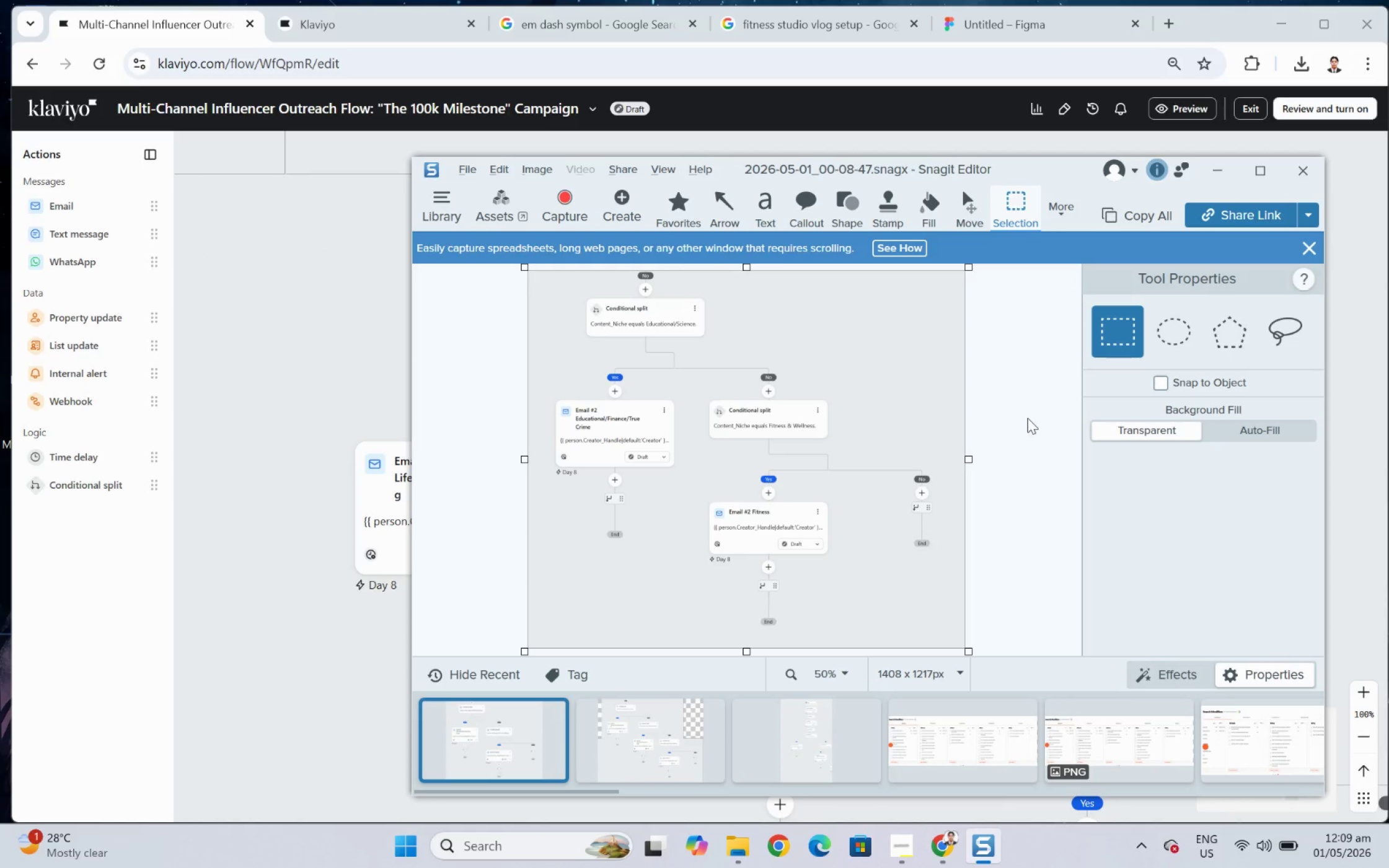 
key(Alt+AltLeft)
 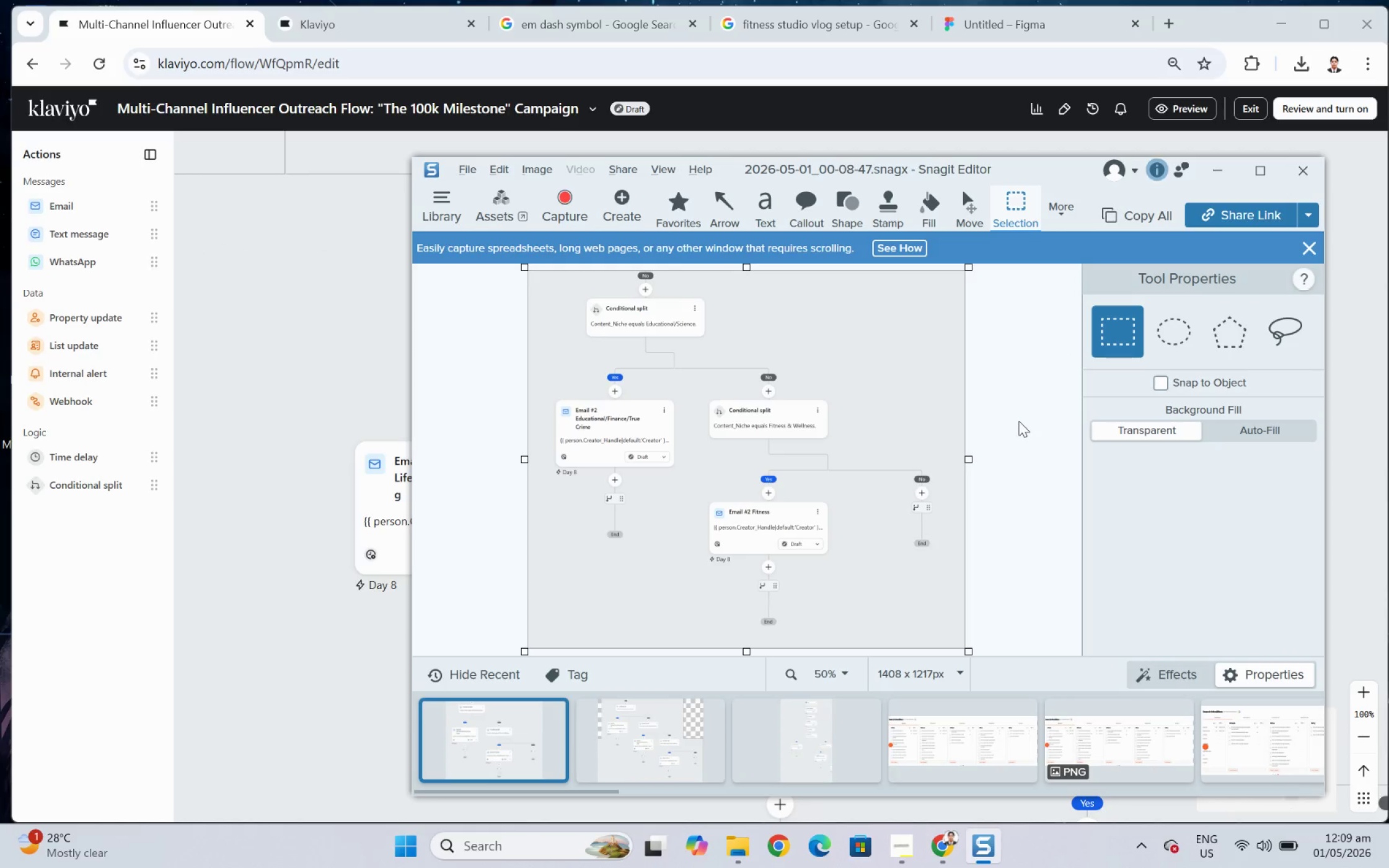 
key(Alt+Tab)
 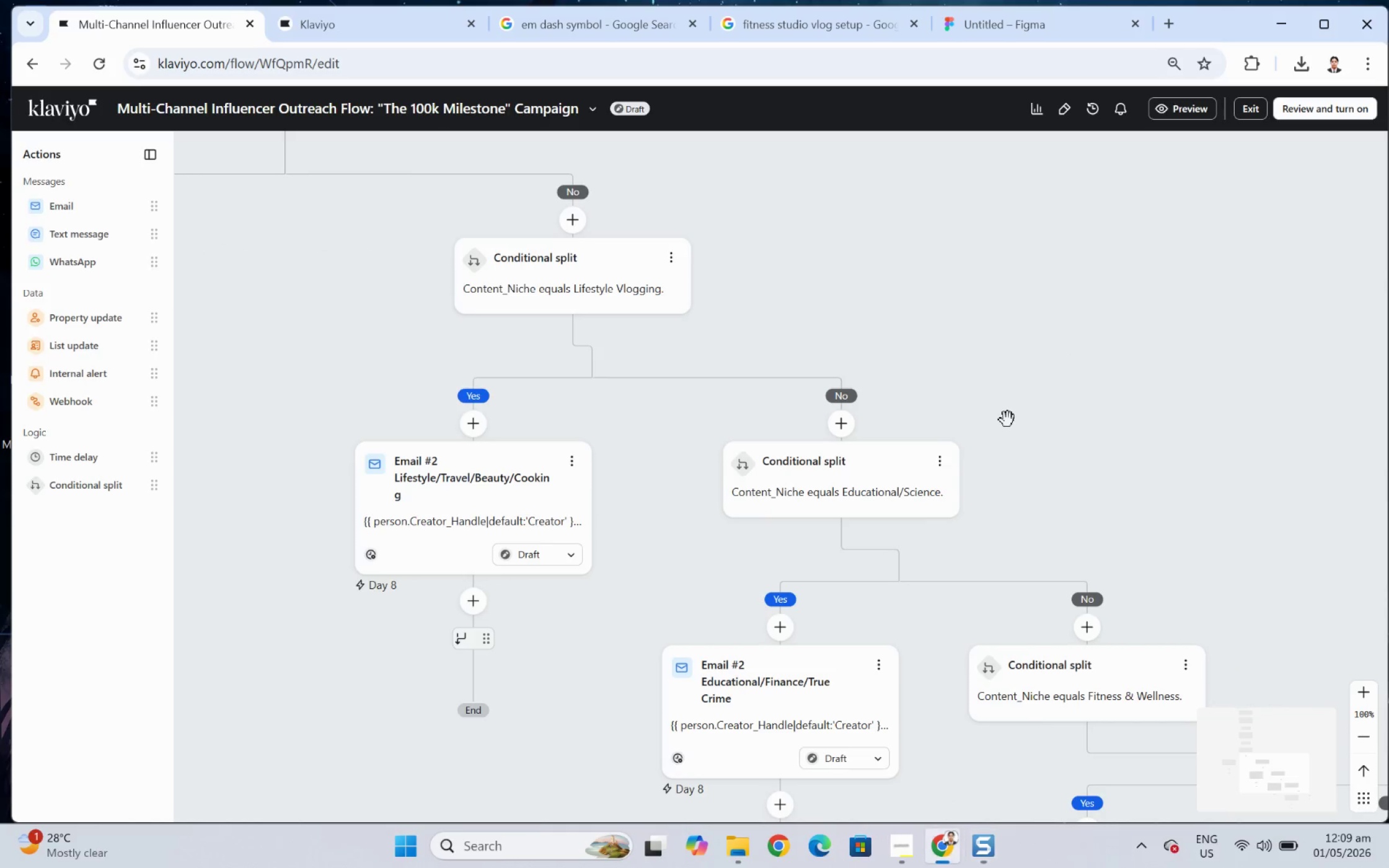 
hold_key(key=AltLeft, duration=0.94)
 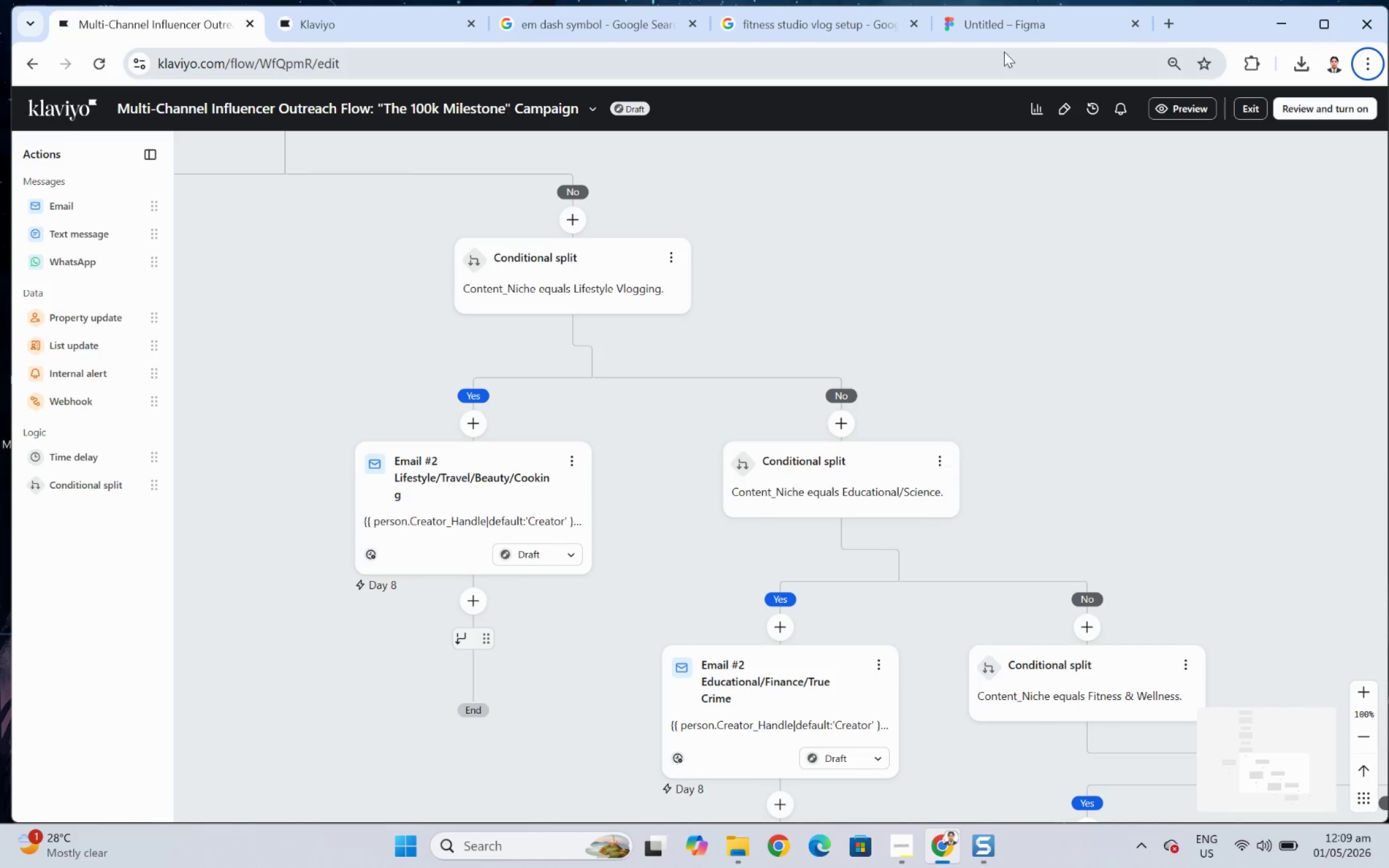 
left_click([1010, 33])
 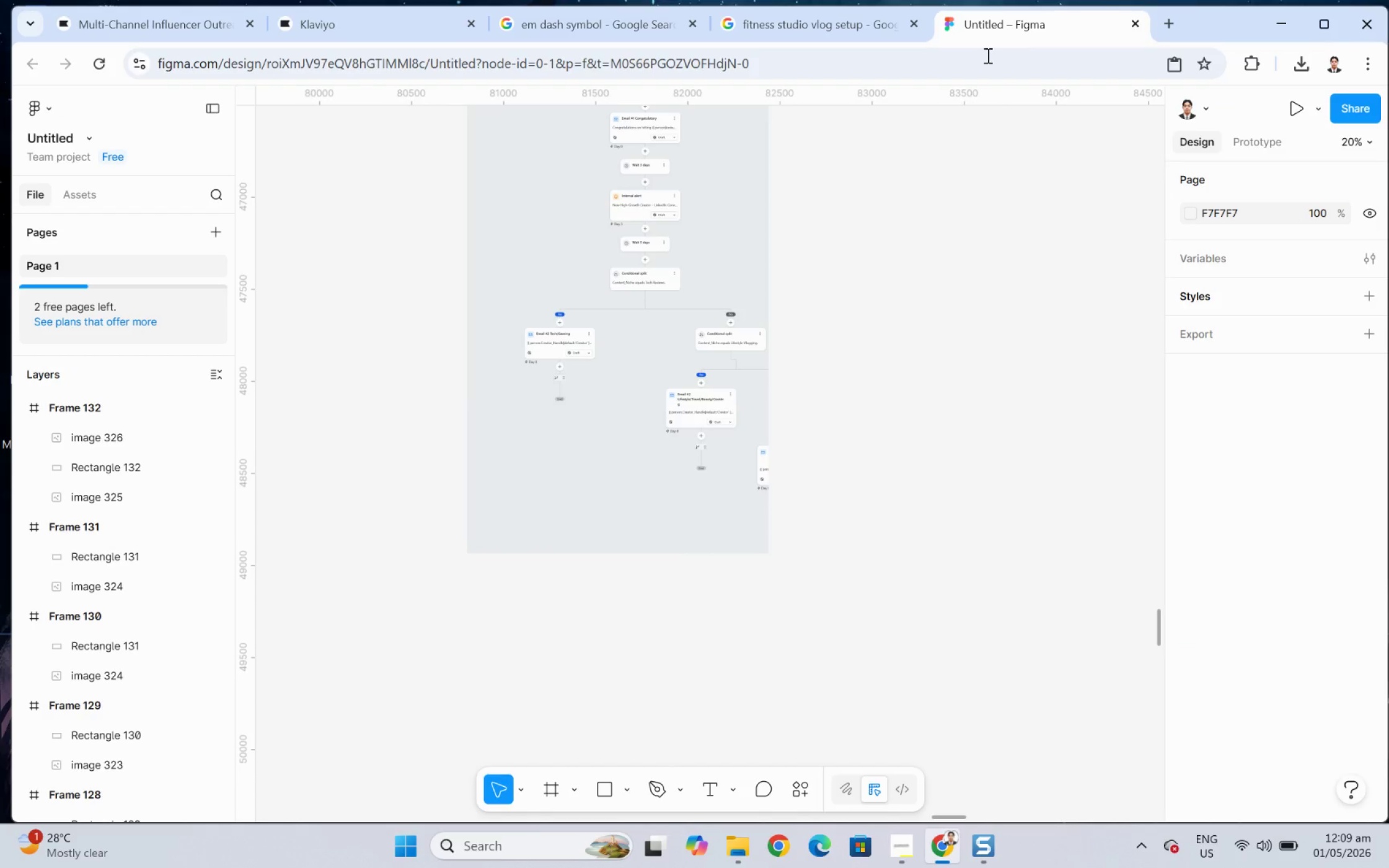 
hold_key(key=ControlLeft, duration=0.85)
scroll: coordinate [722, 392], scroll_direction: up, amount: 8.0
 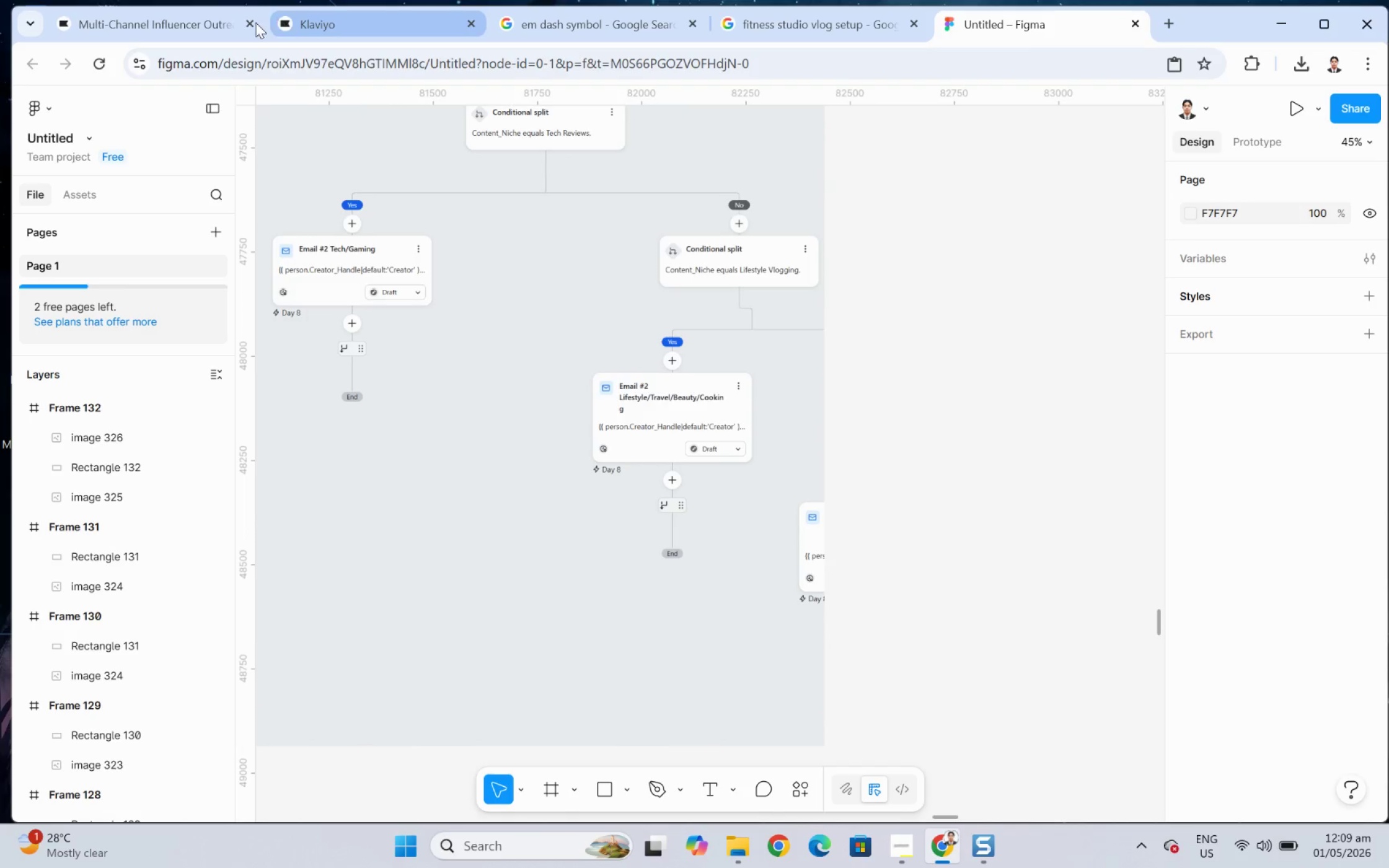 
left_click([159, 22])
 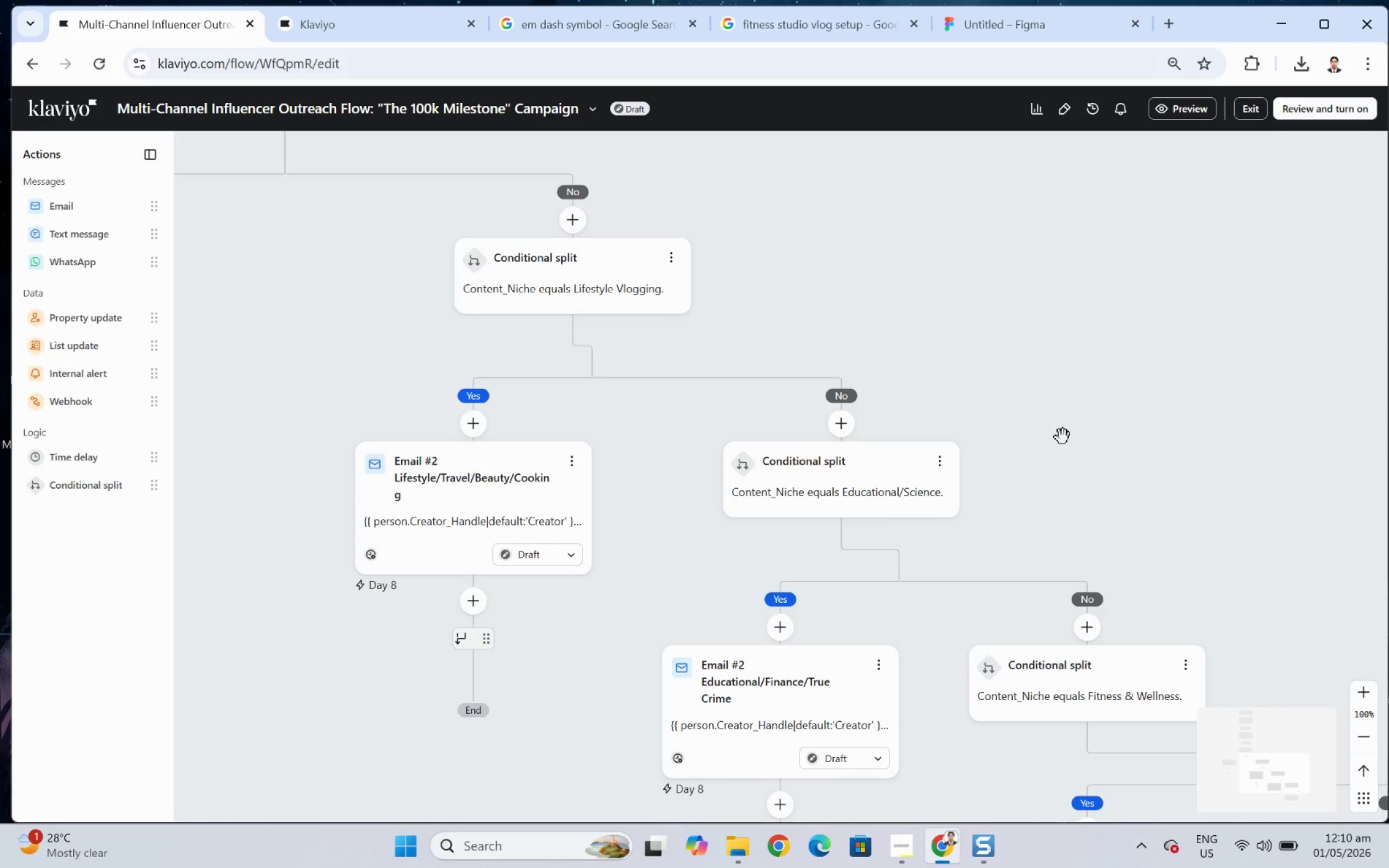 
scroll: coordinate [1235, 484], scroll_direction: down, amount: 3.0
 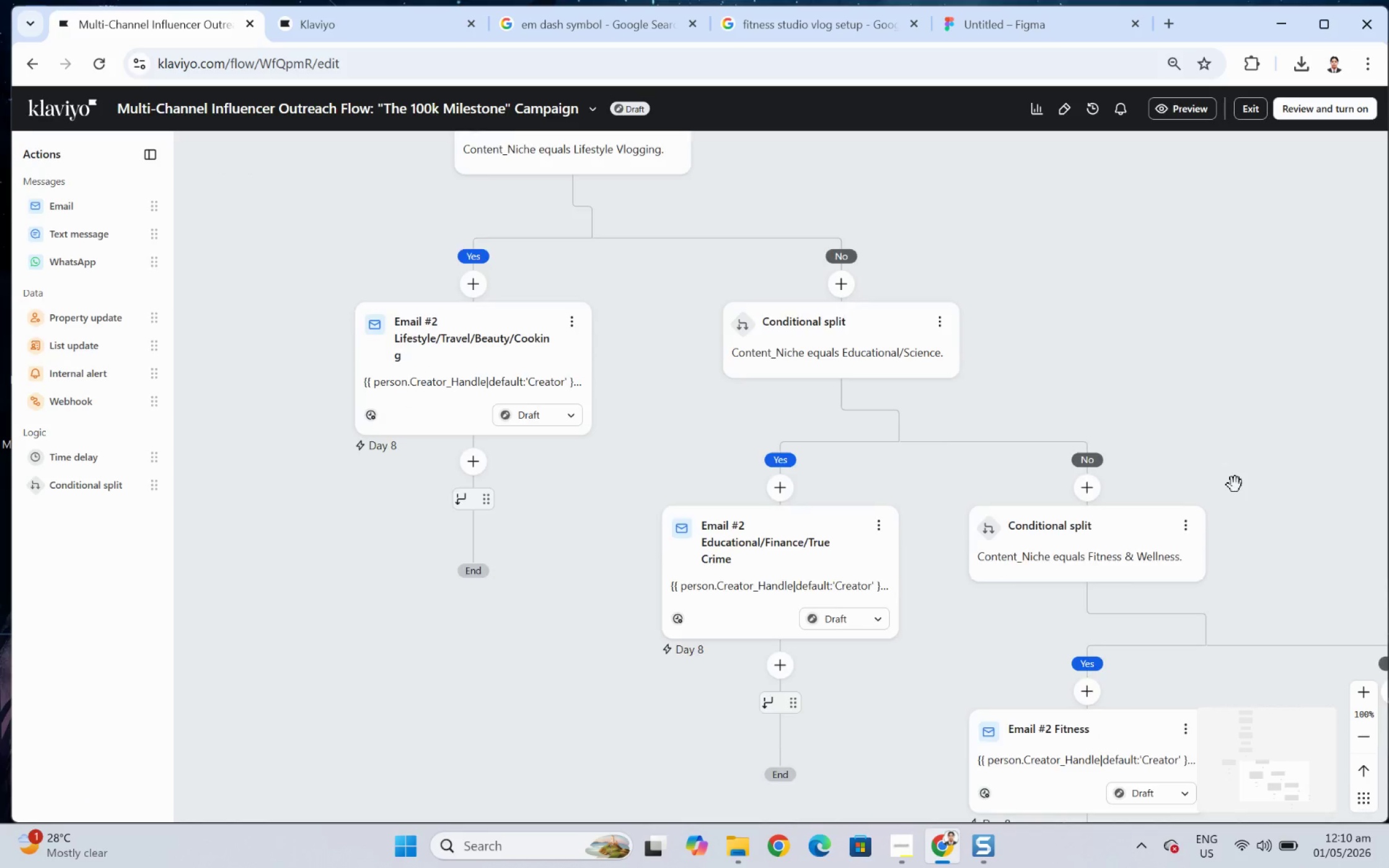 
scroll: coordinate [1235, 484], scroll_direction: up, amount: 1.0
 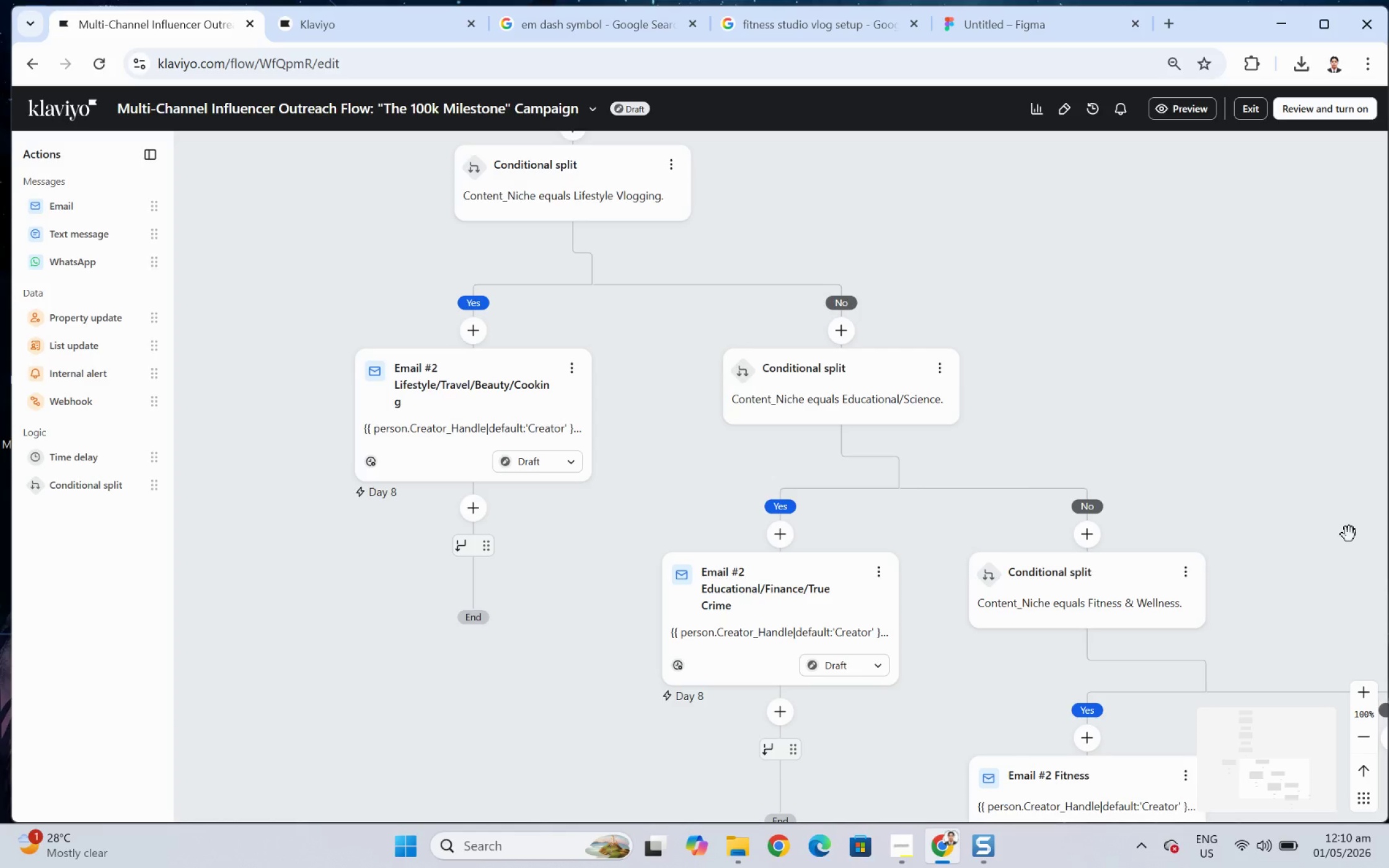 
wait(11.01)
 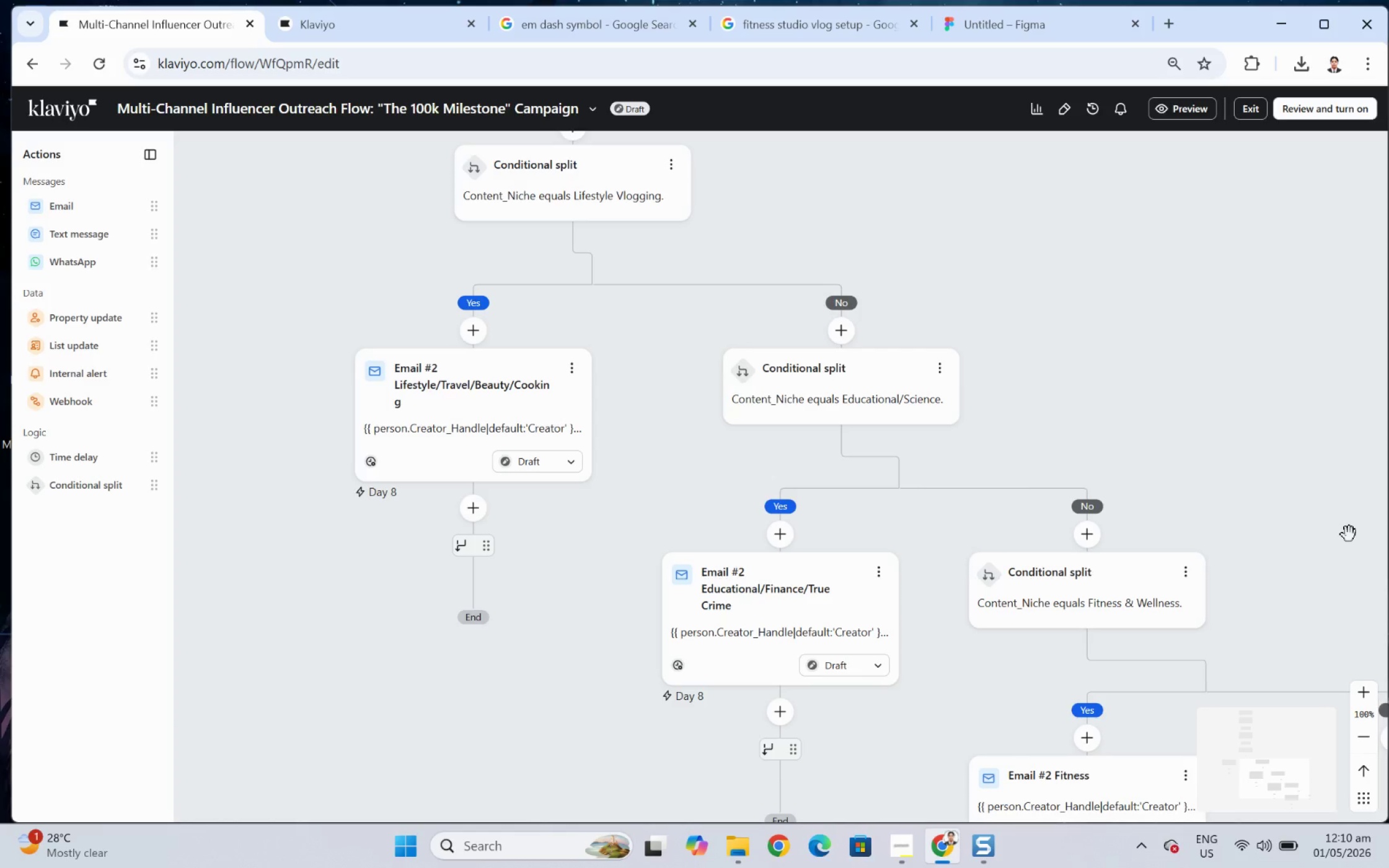 
key(Alt+AltLeft)
 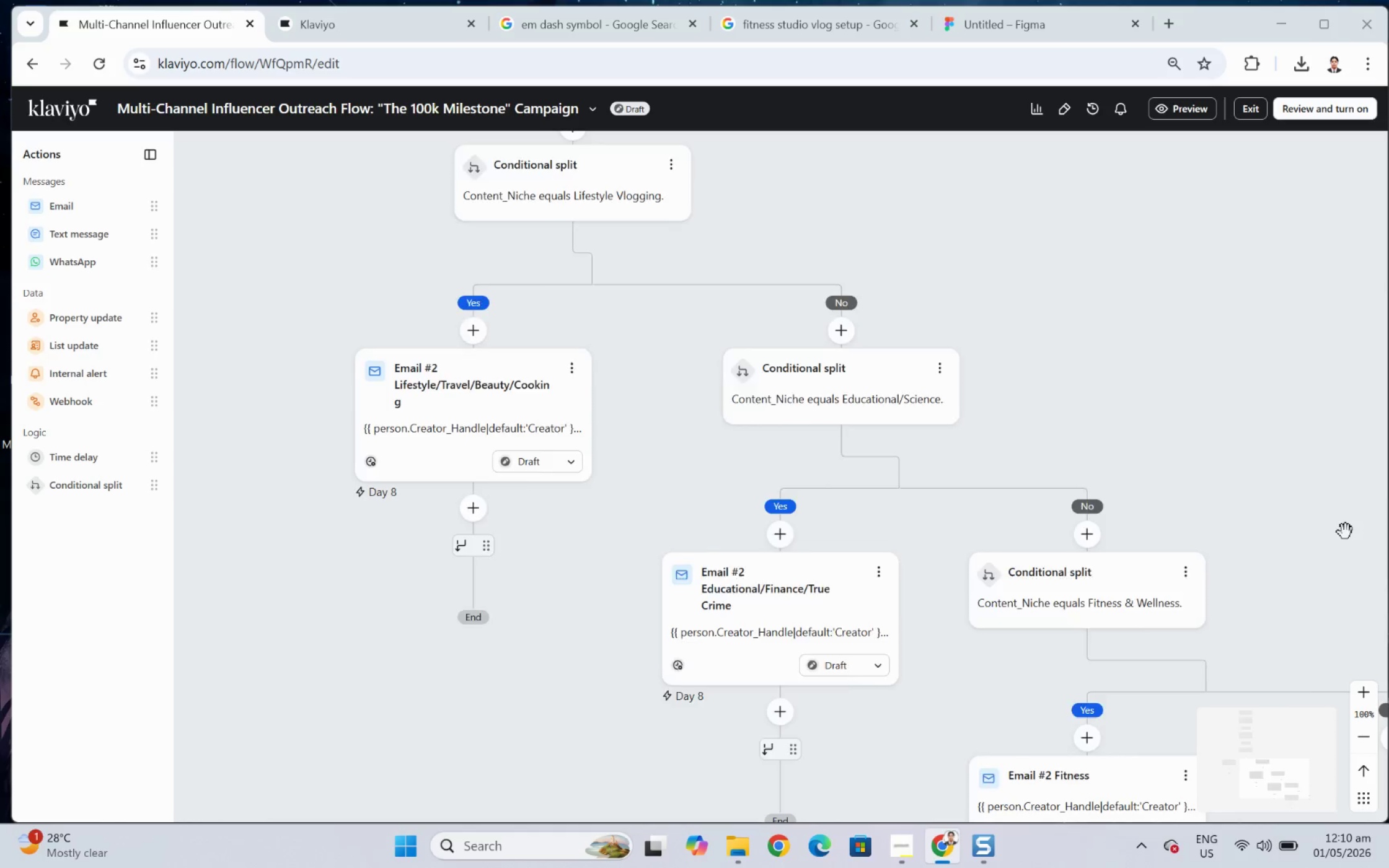 
key(Alt+Tab)
 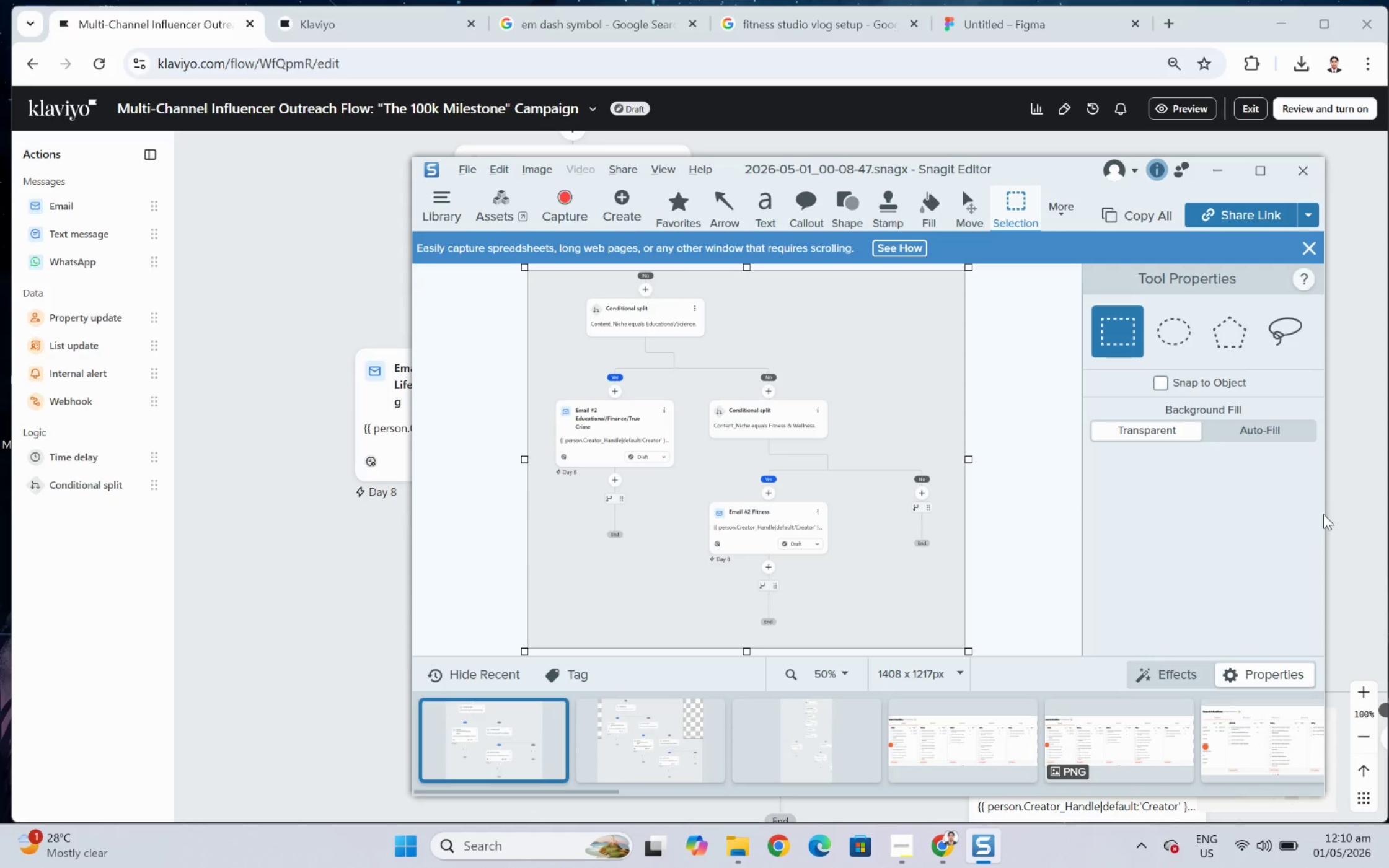 
key(Alt+AltLeft)
 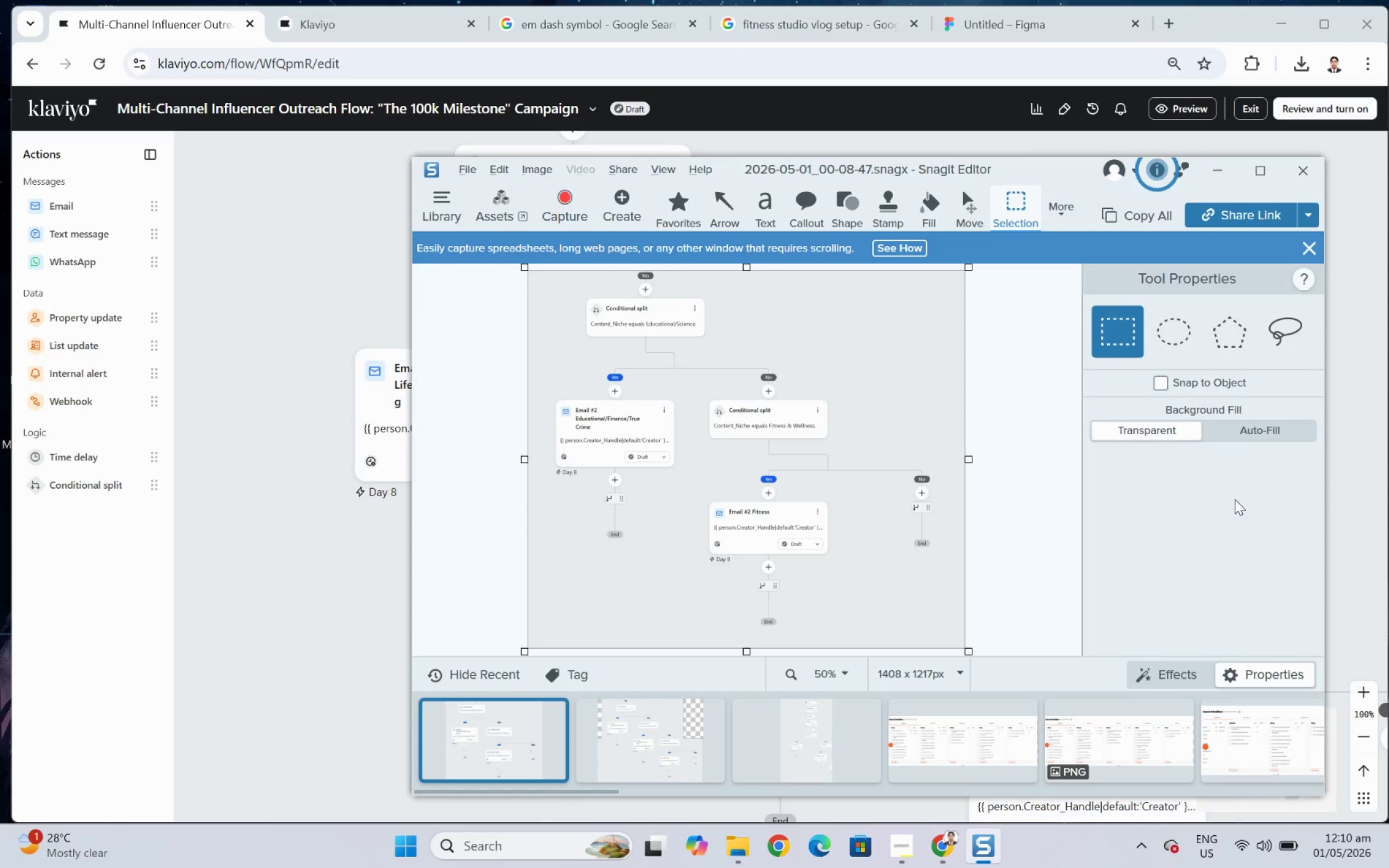 
key(Alt+Tab)
 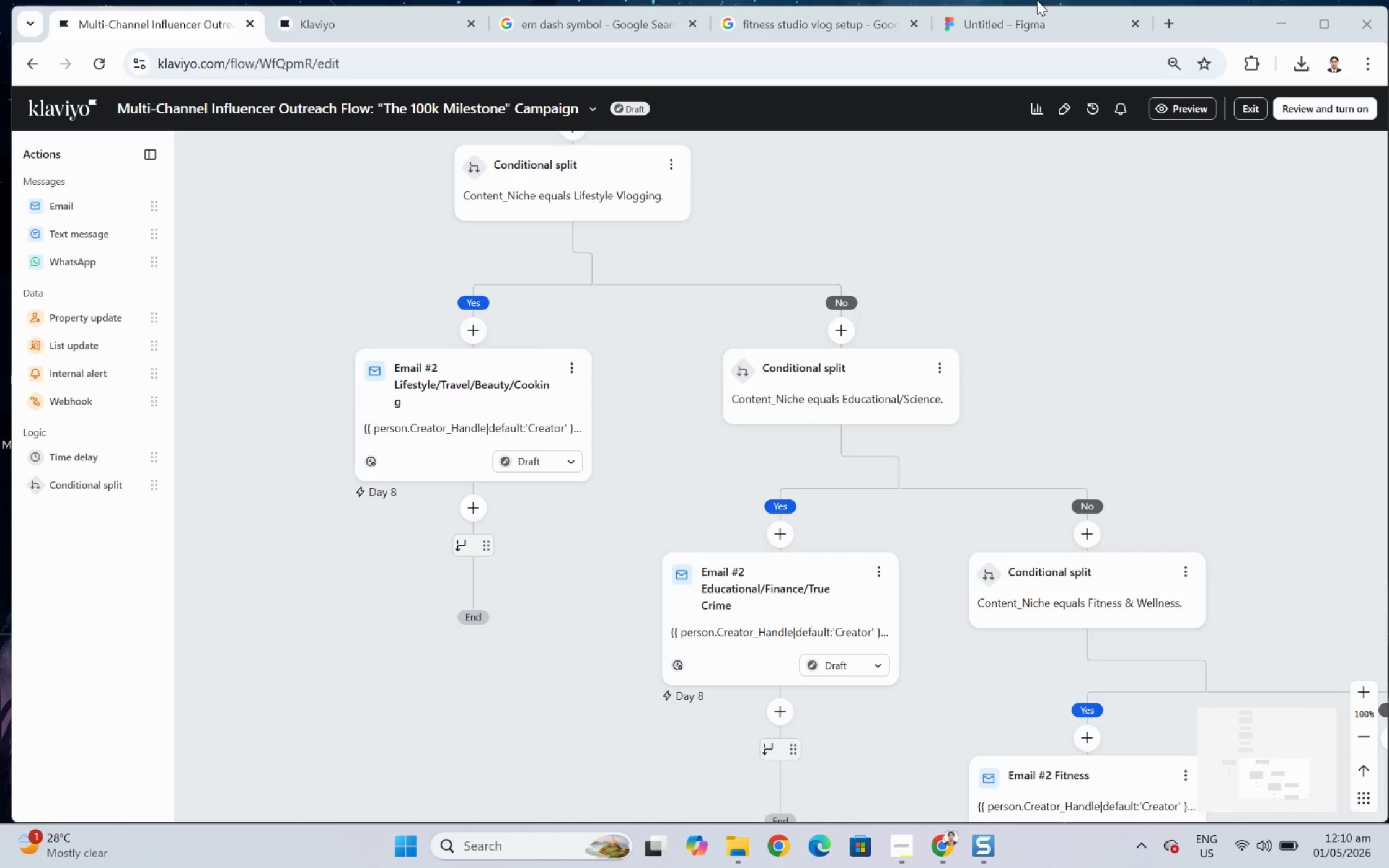 
double_click([1034, 10])
 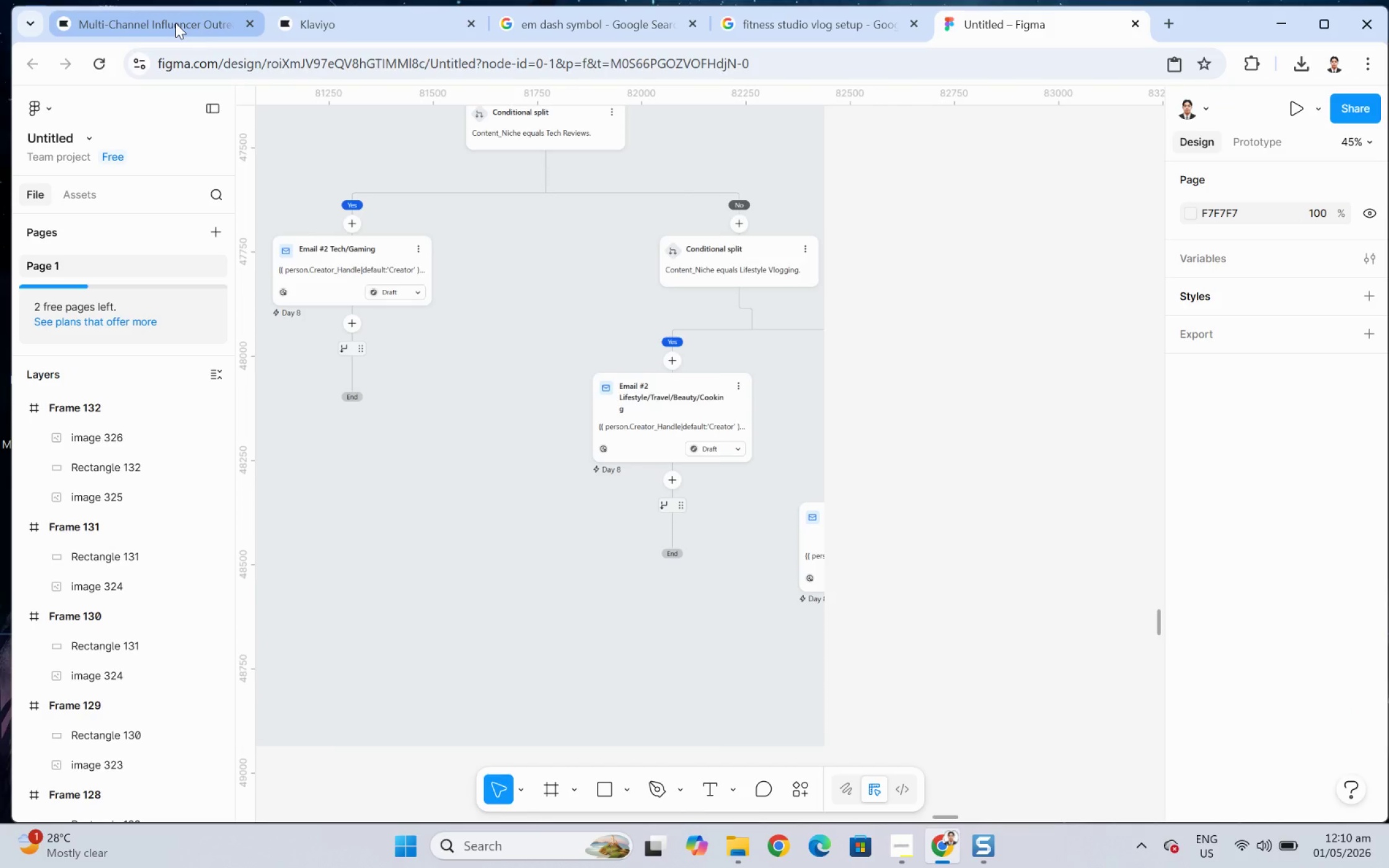 
left_click([175, 23])
 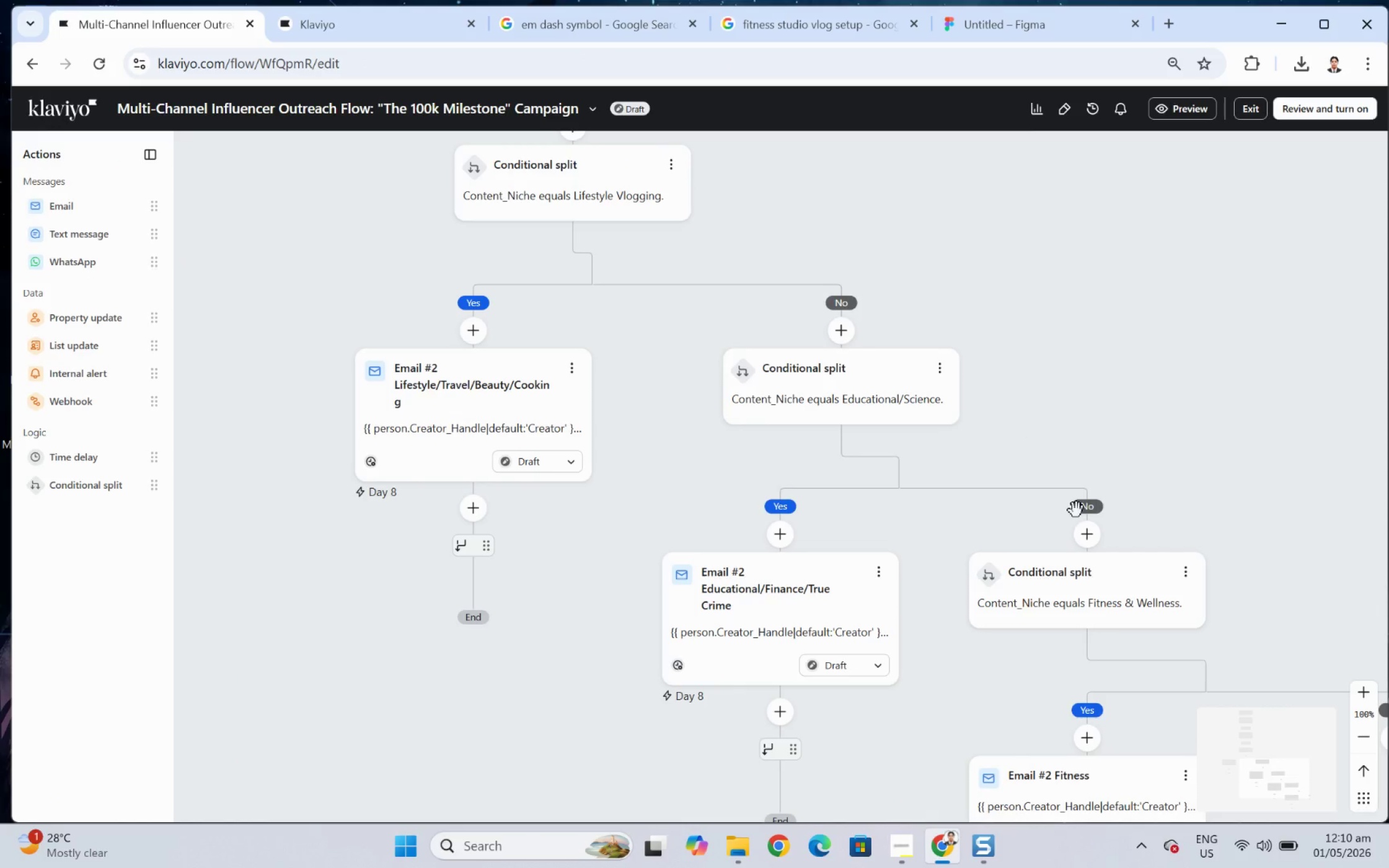 
wait(7.27)
 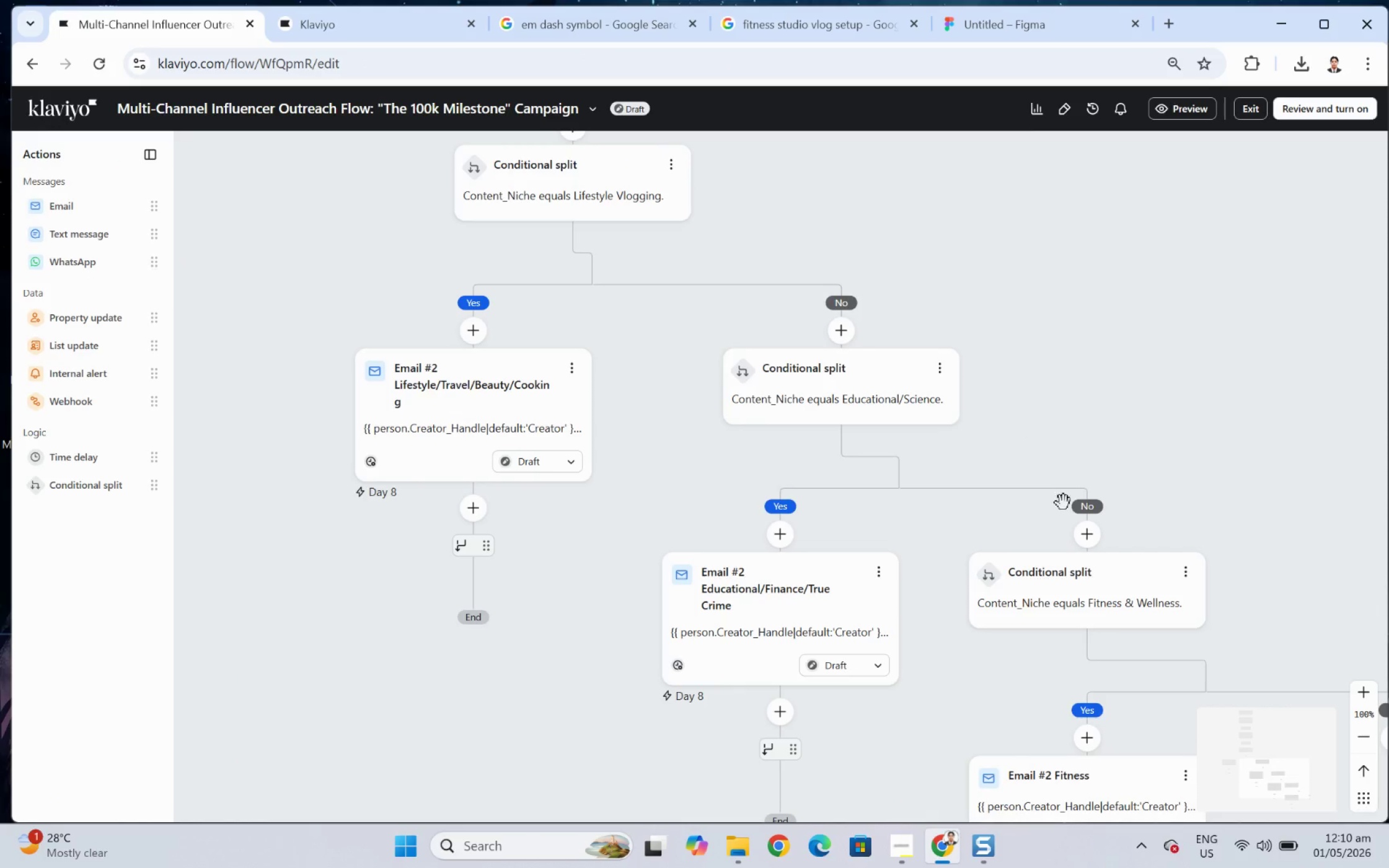 
scroll: coordinate [1293, 594], scroll_direction: down, amount: 3.0
 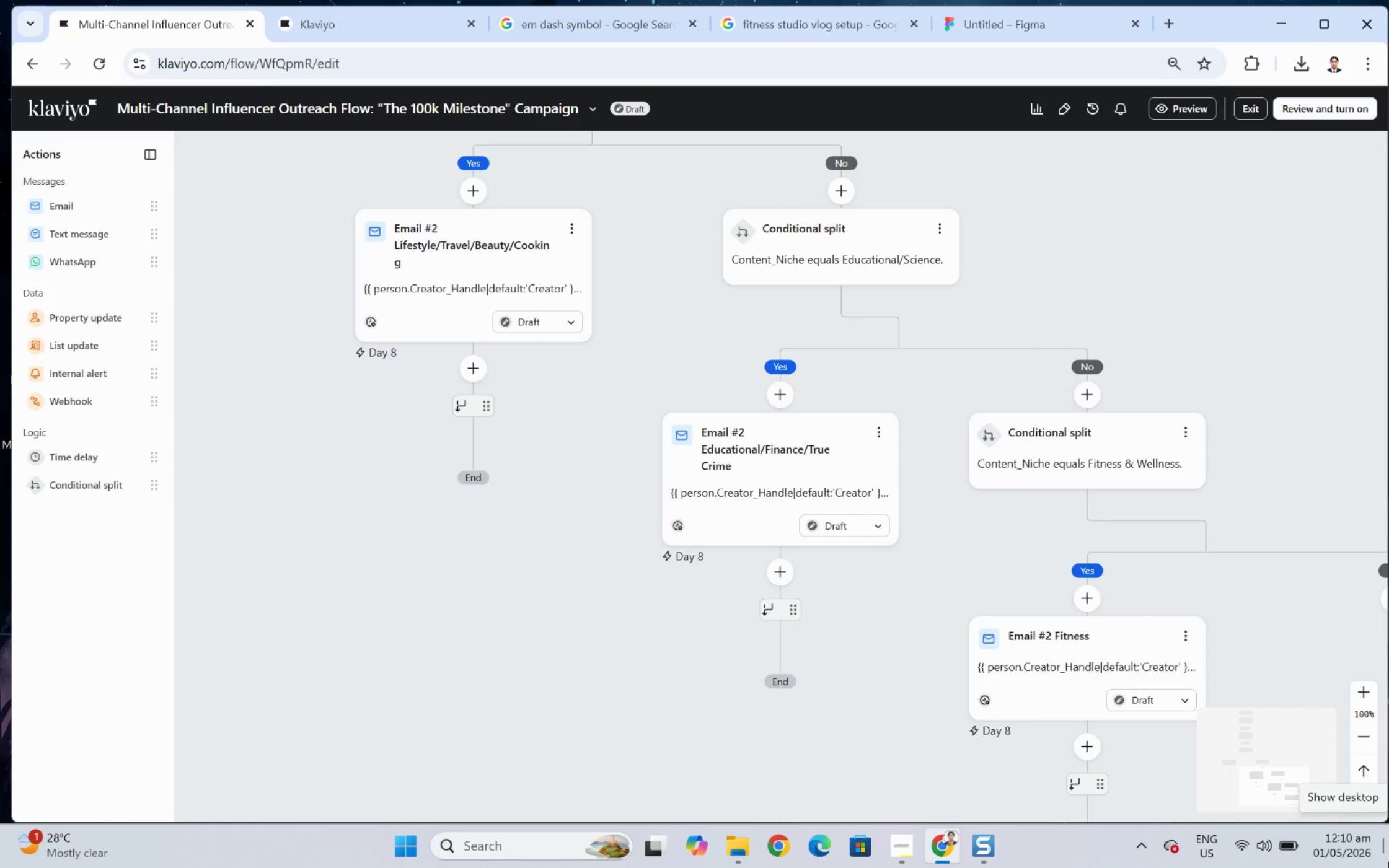 
key(F12)
 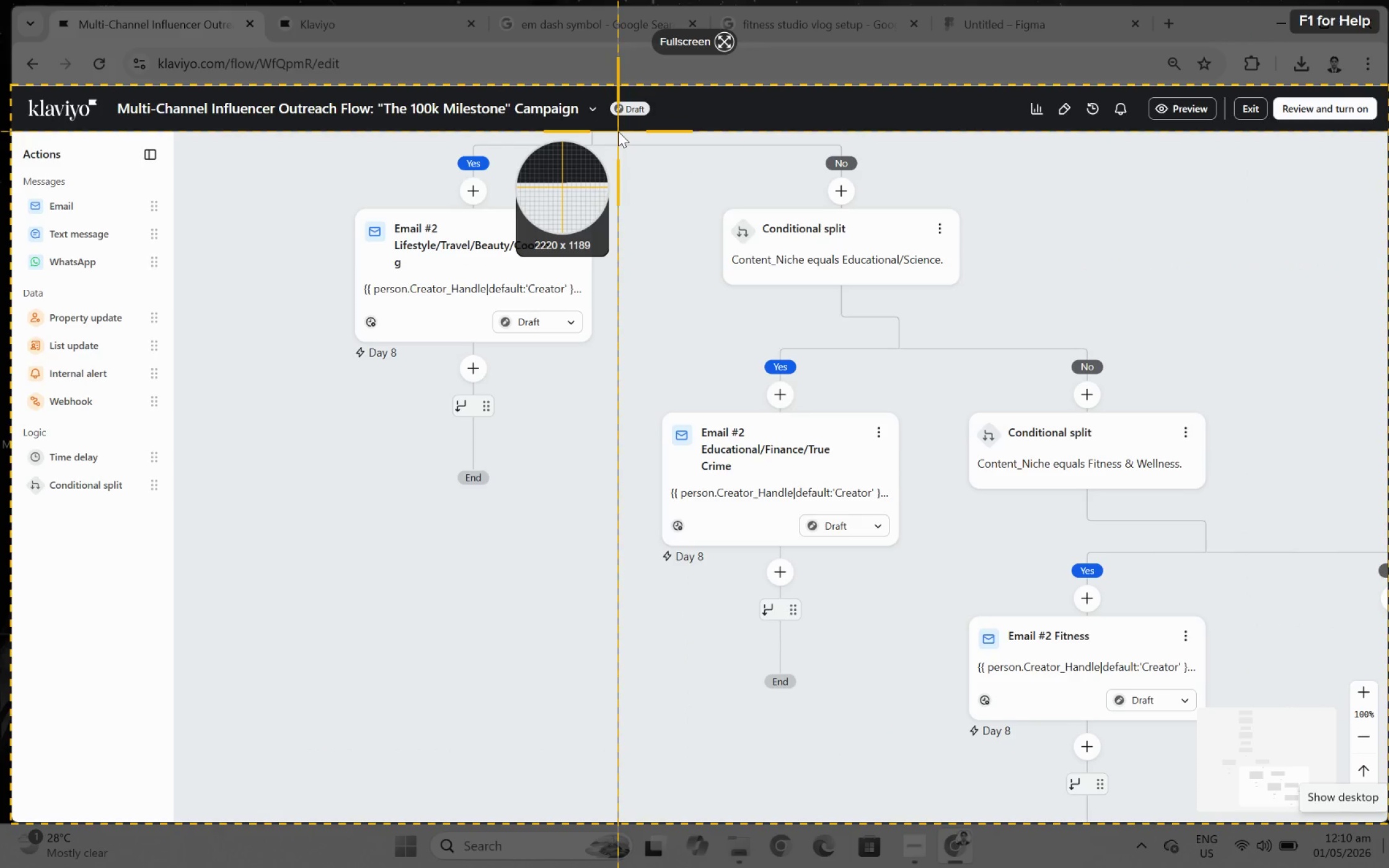 
left_click_drag(start_coordinate=[620, 133], to_coordinate=[1359, 644])
 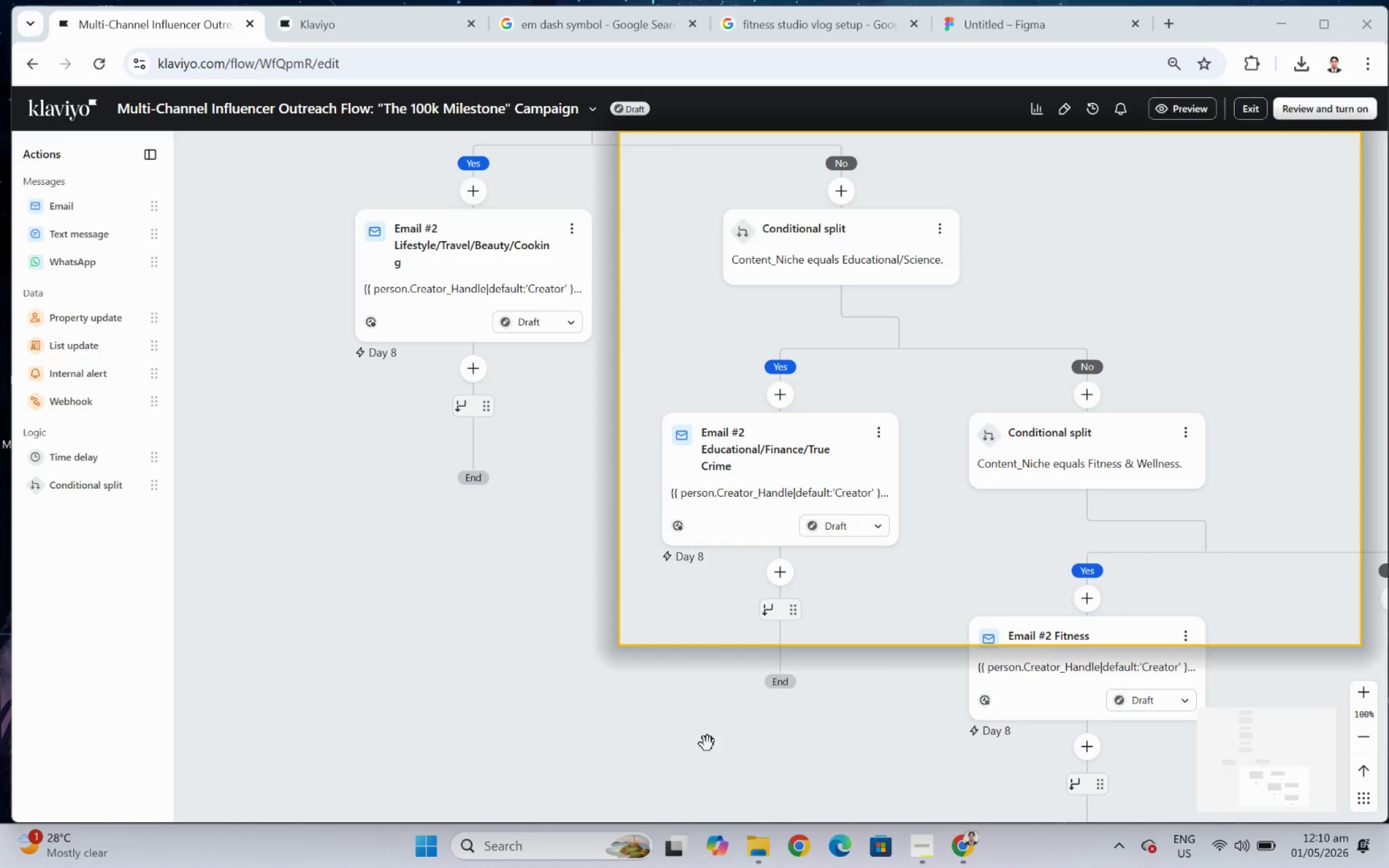 
scroll: coordinate [344, 477], scroll_direction: down, amount: 3.0
 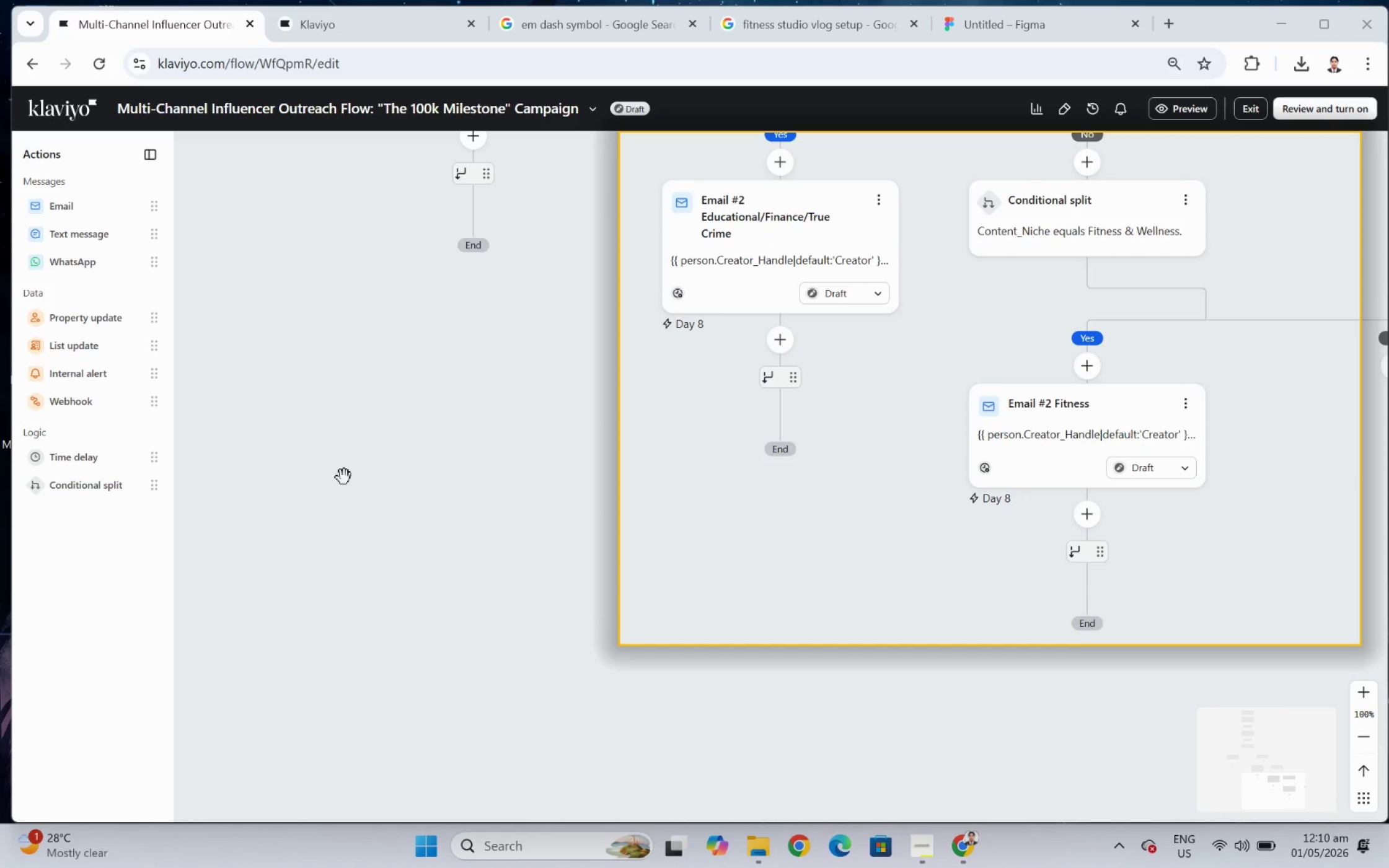 
hold_key(key=ShiftLeft, duration=6.43)
scroll: coordinate [371, 402], scroll_direction: up, amount: 1.0
 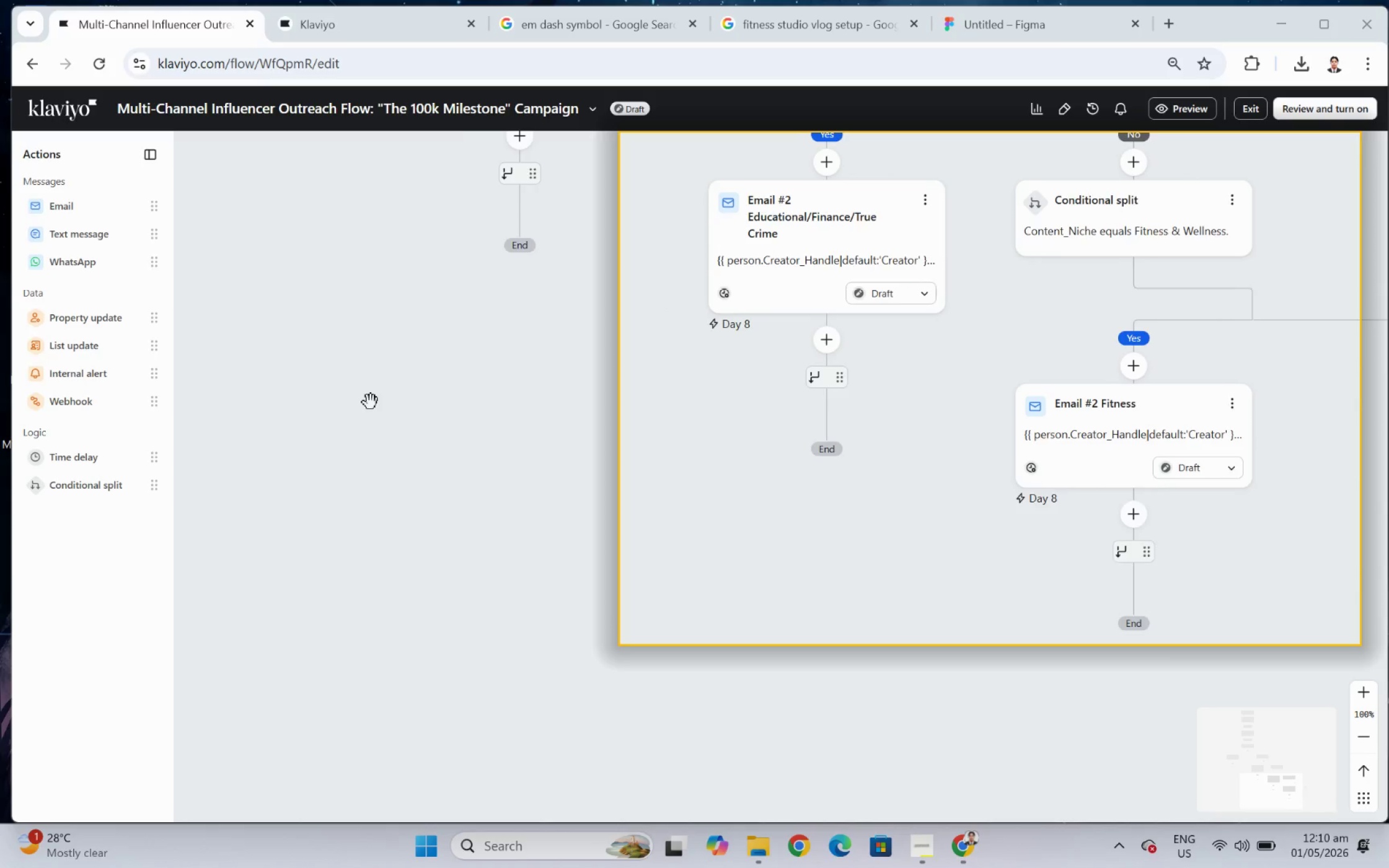 
scroll: coordinate [371, 402], scroll_direction: down, amount: 2.0
 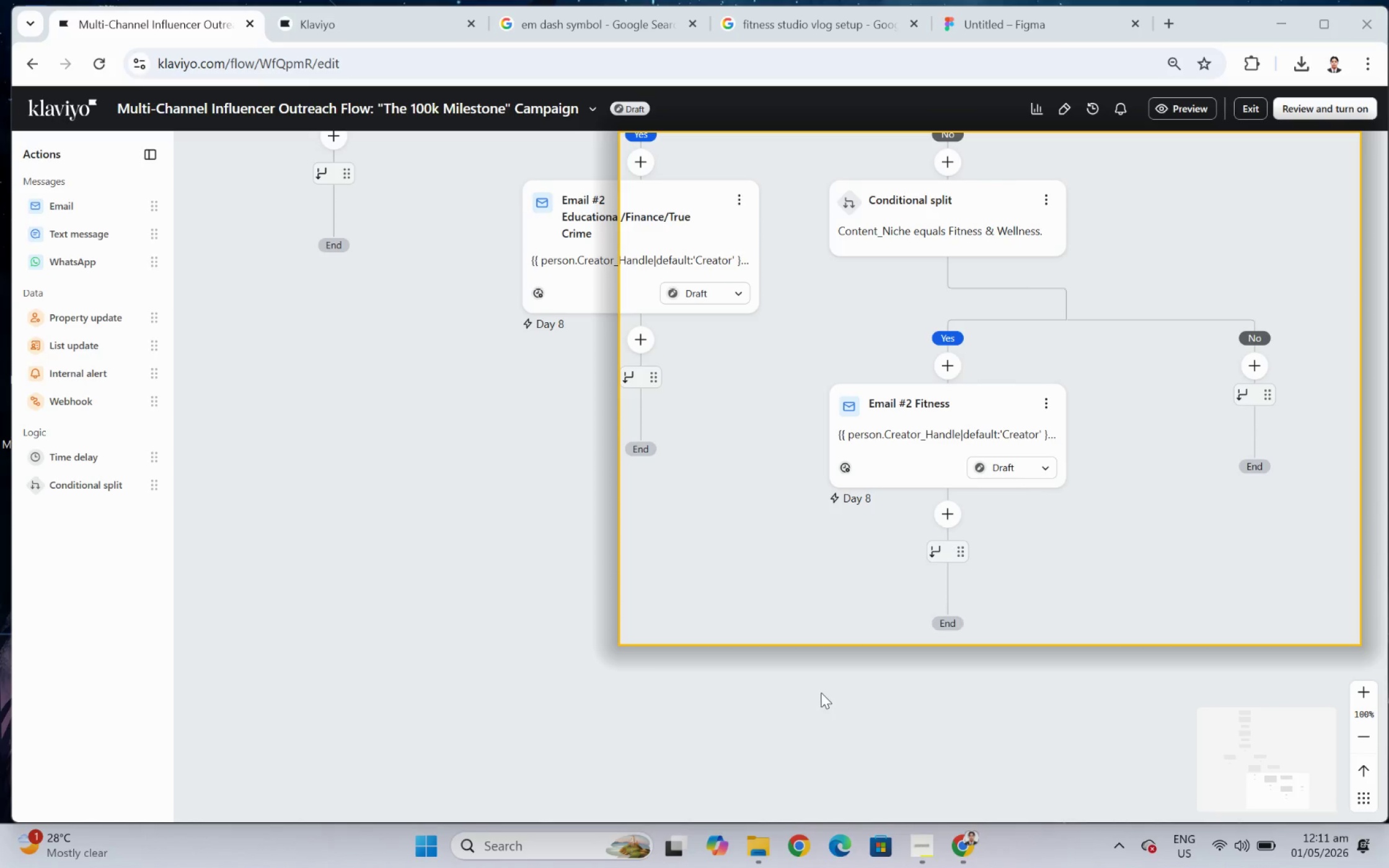 
left_click([797, 691])
 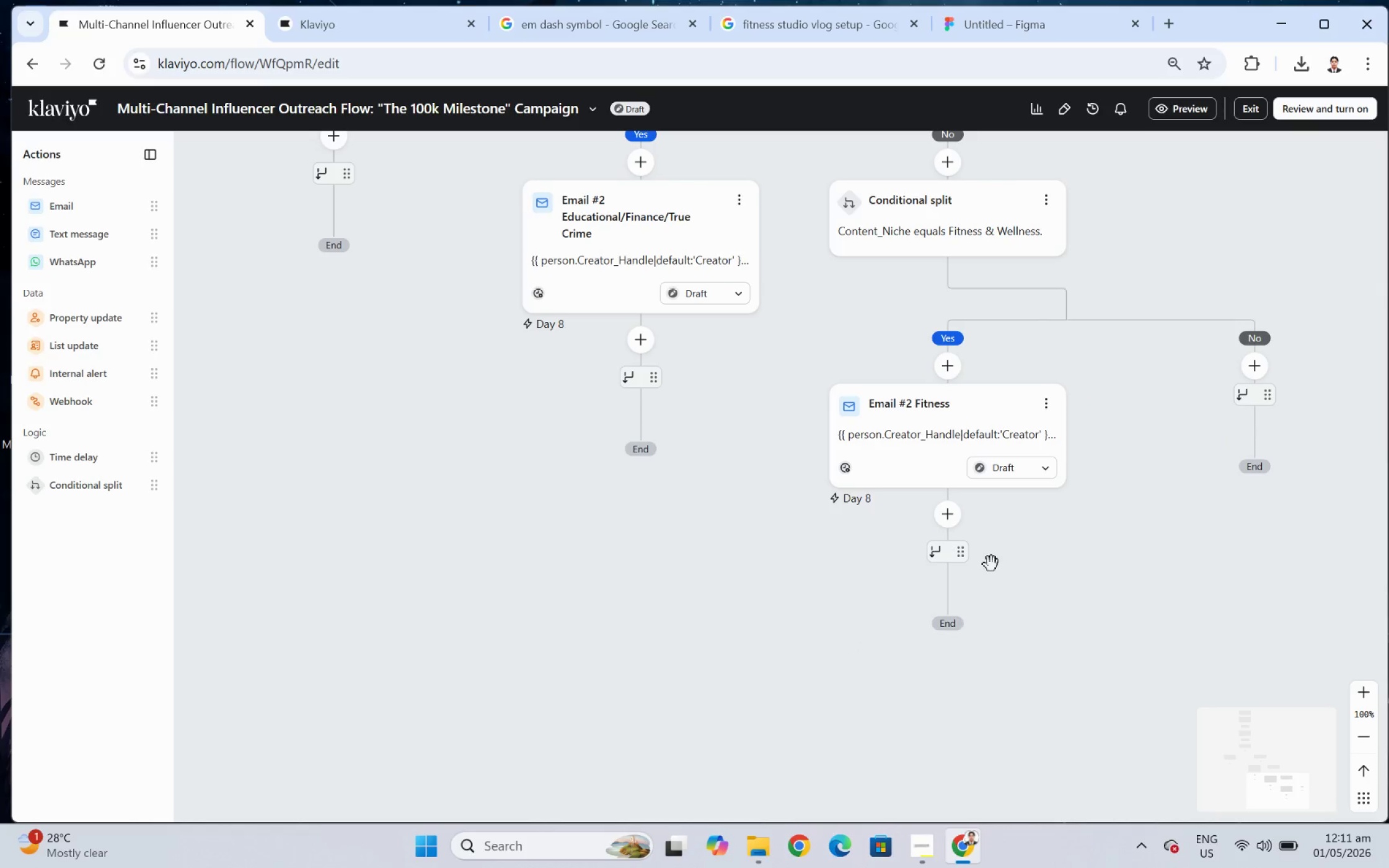 
key(Control+C)
 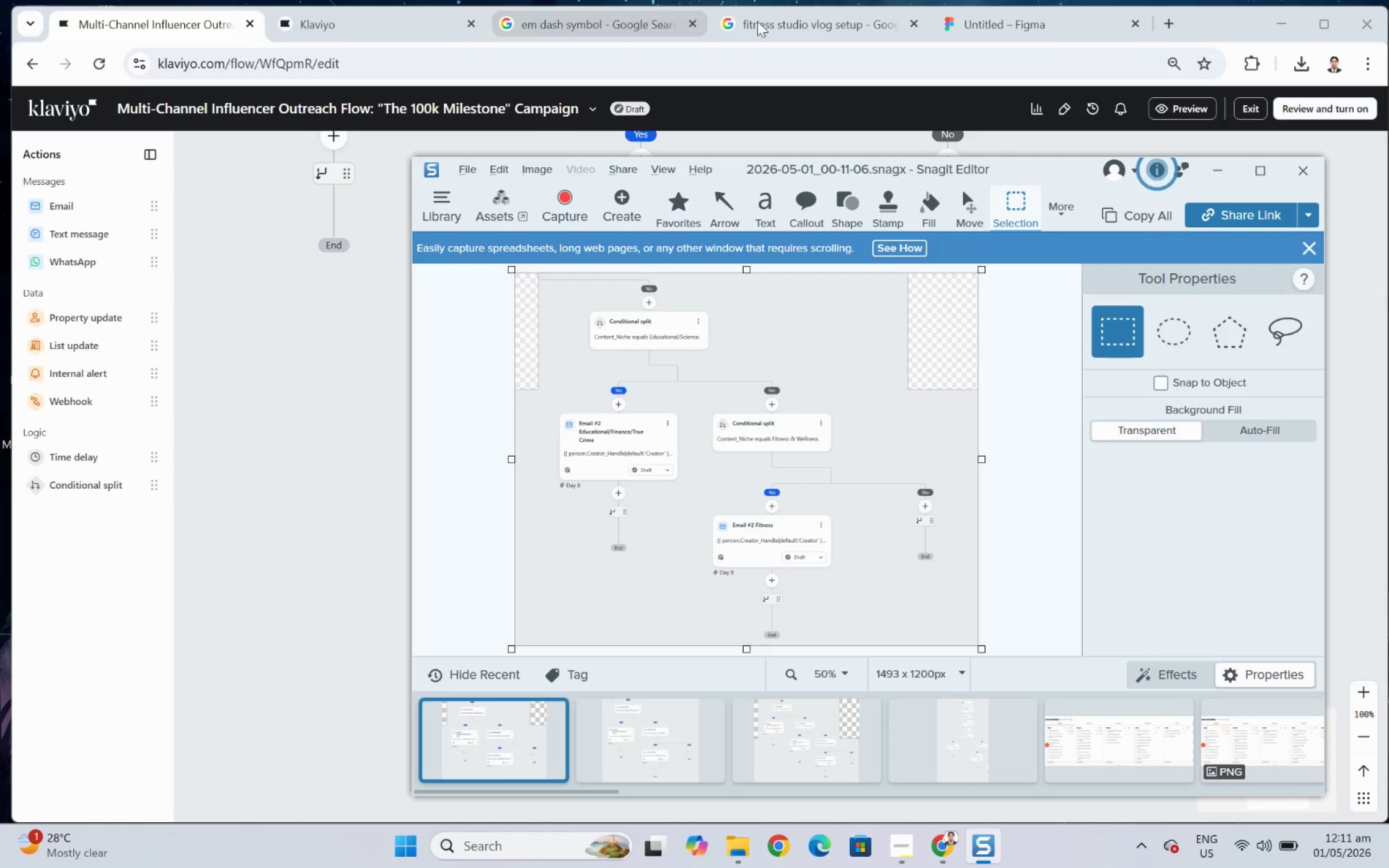 
left_click([969, 22])
 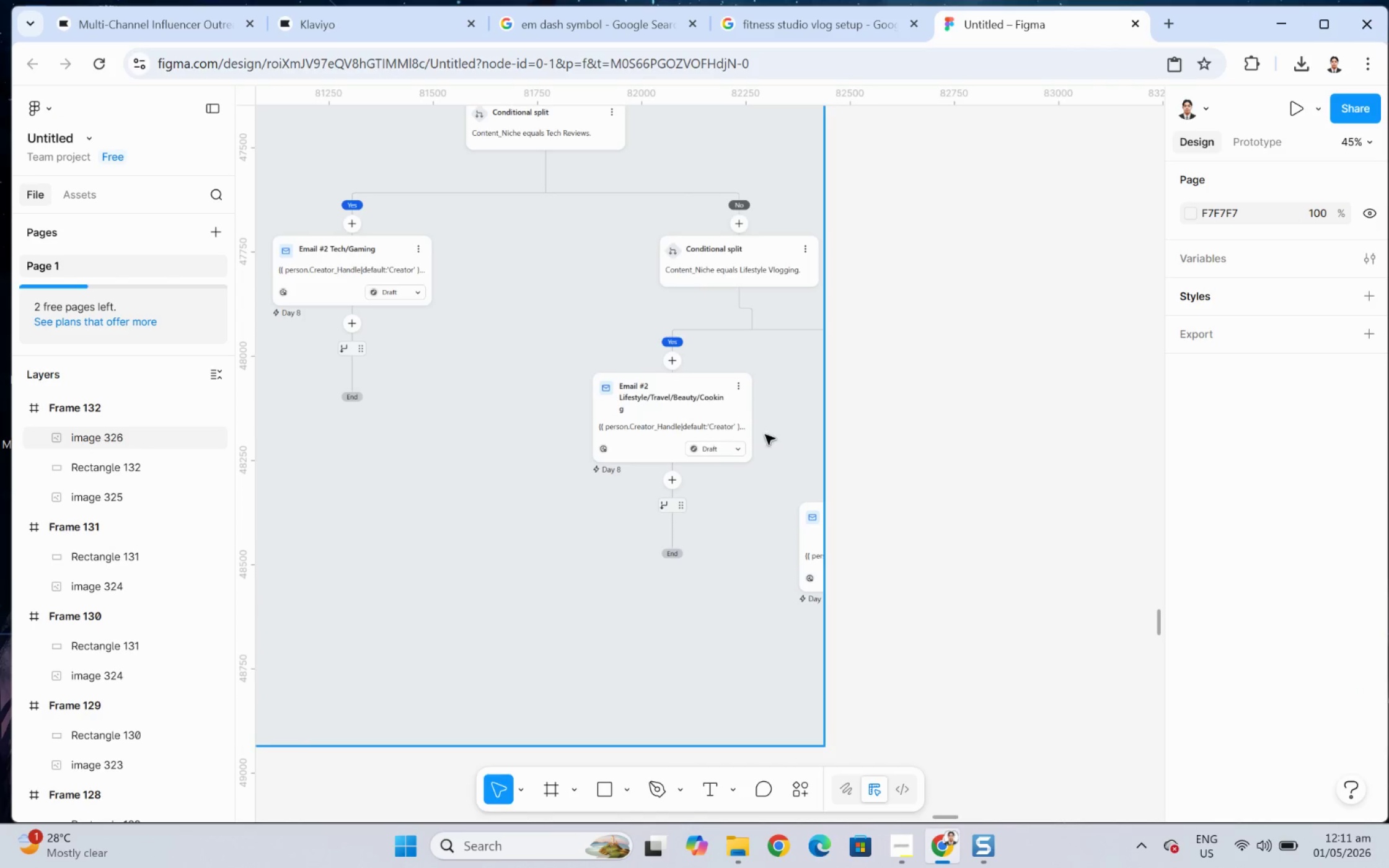 
key(Control+V)
 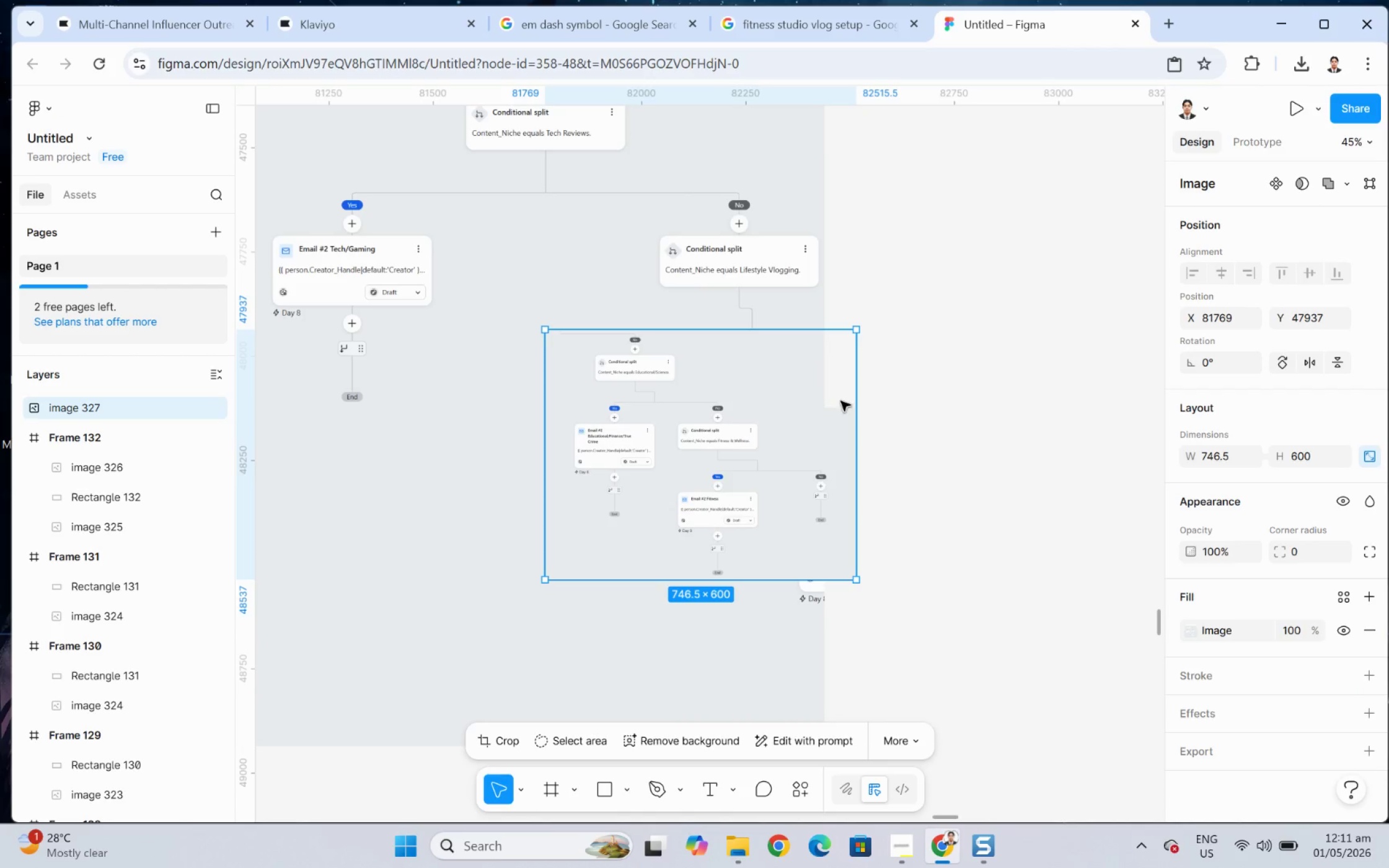 
left_click_drag(start_coordinate=[700, 429], to_coordinate=[939, 520])
 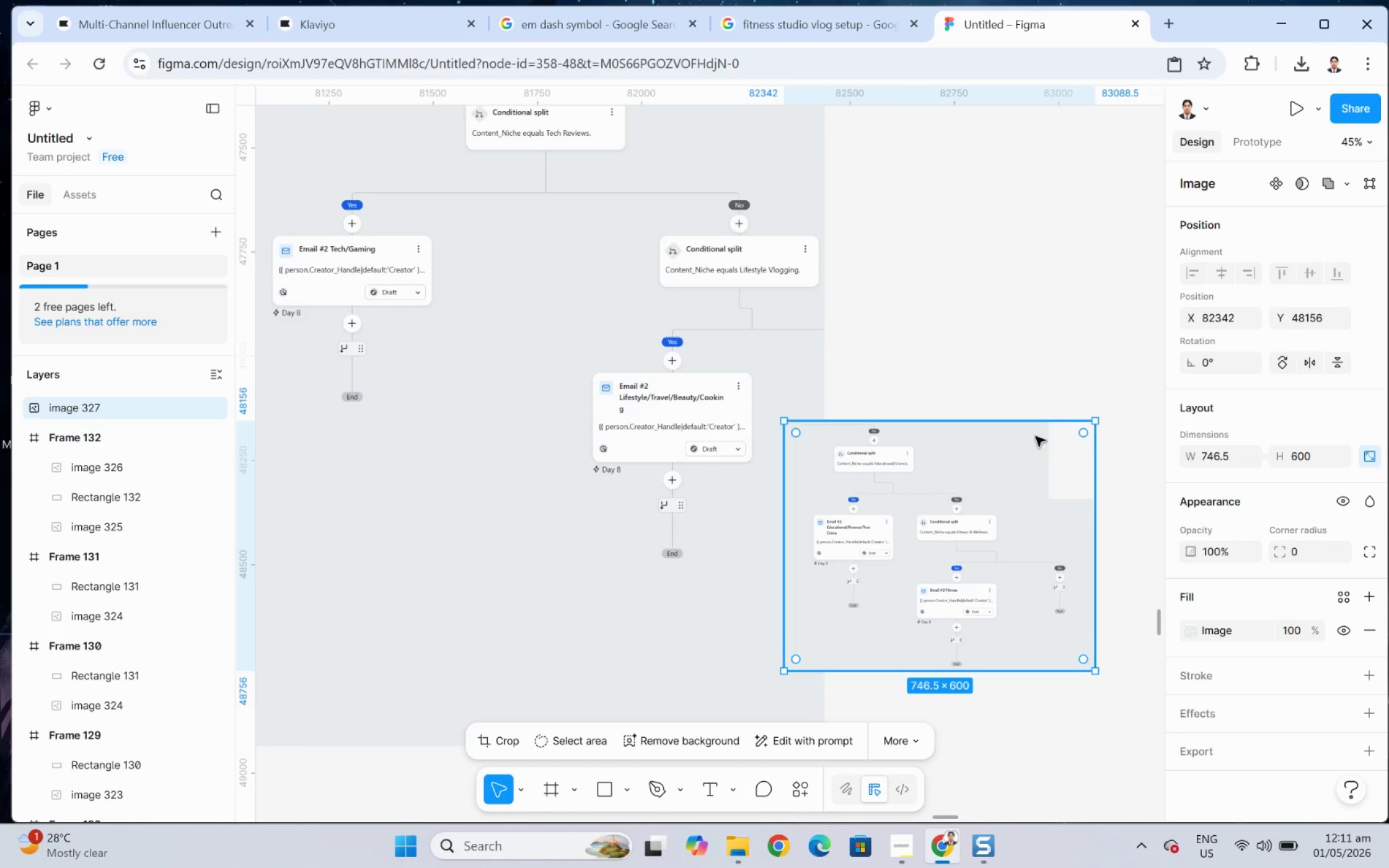 
hold_key(key=ShiftLeft, duration=3.29)
left_click_drag(start_coordinate=[1091, 424], to_coordinate=[1104, 307])
 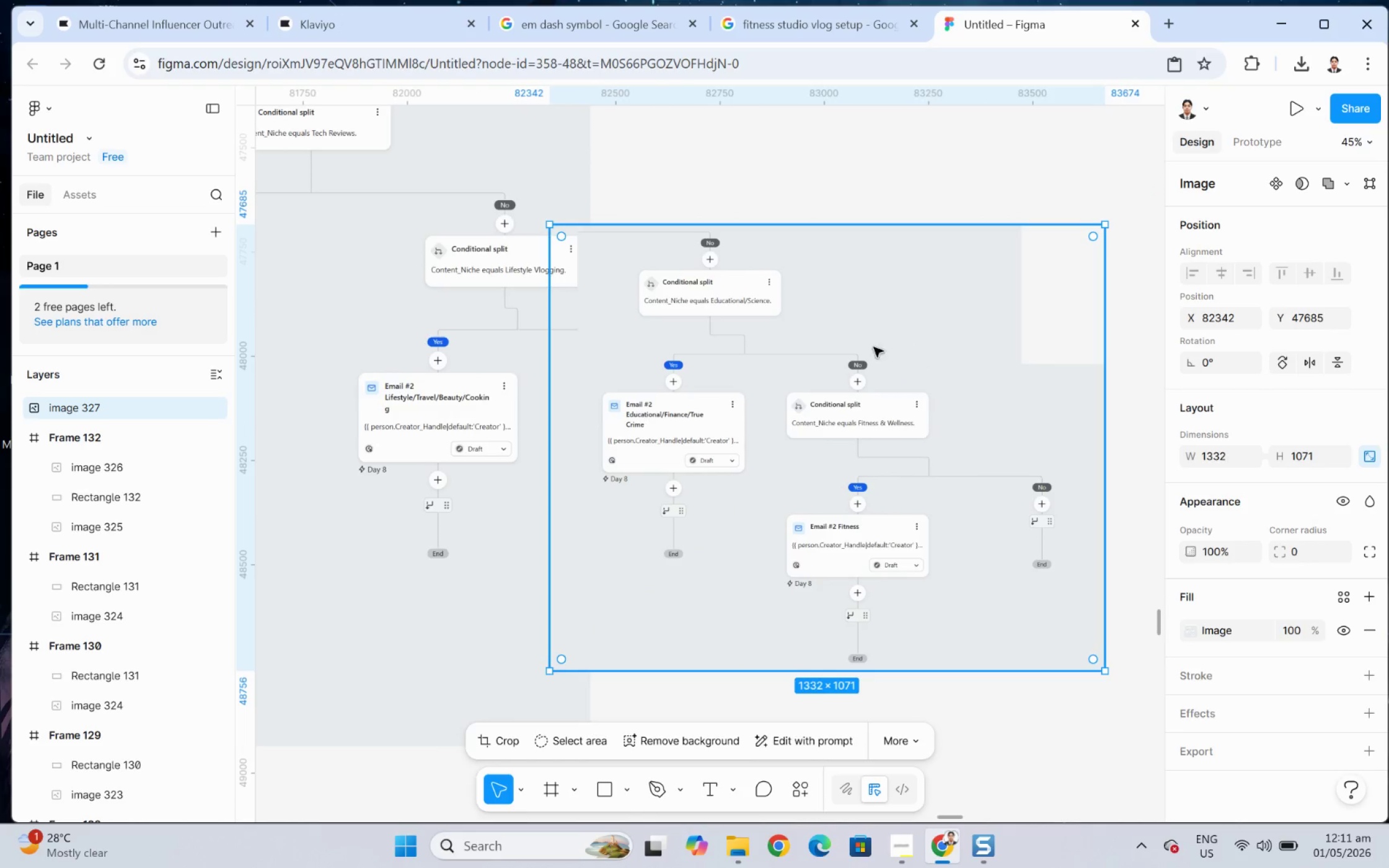 
left_click_drag(start_coordinate=[853, 351], to_coordinate=[844, 449])
 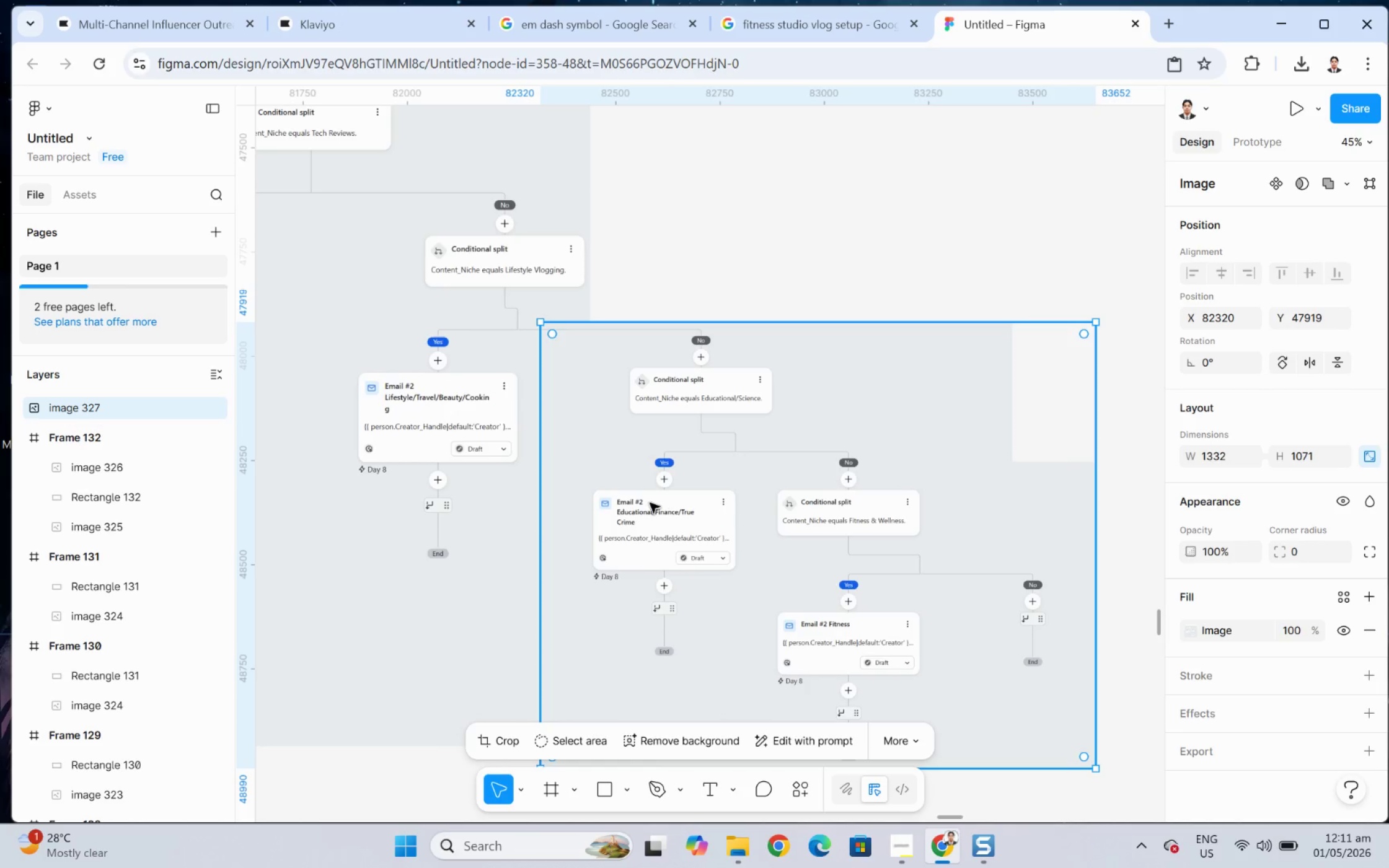 
scroll: coordinate [648, 503], scroll_direction: down, amount: 5.0
 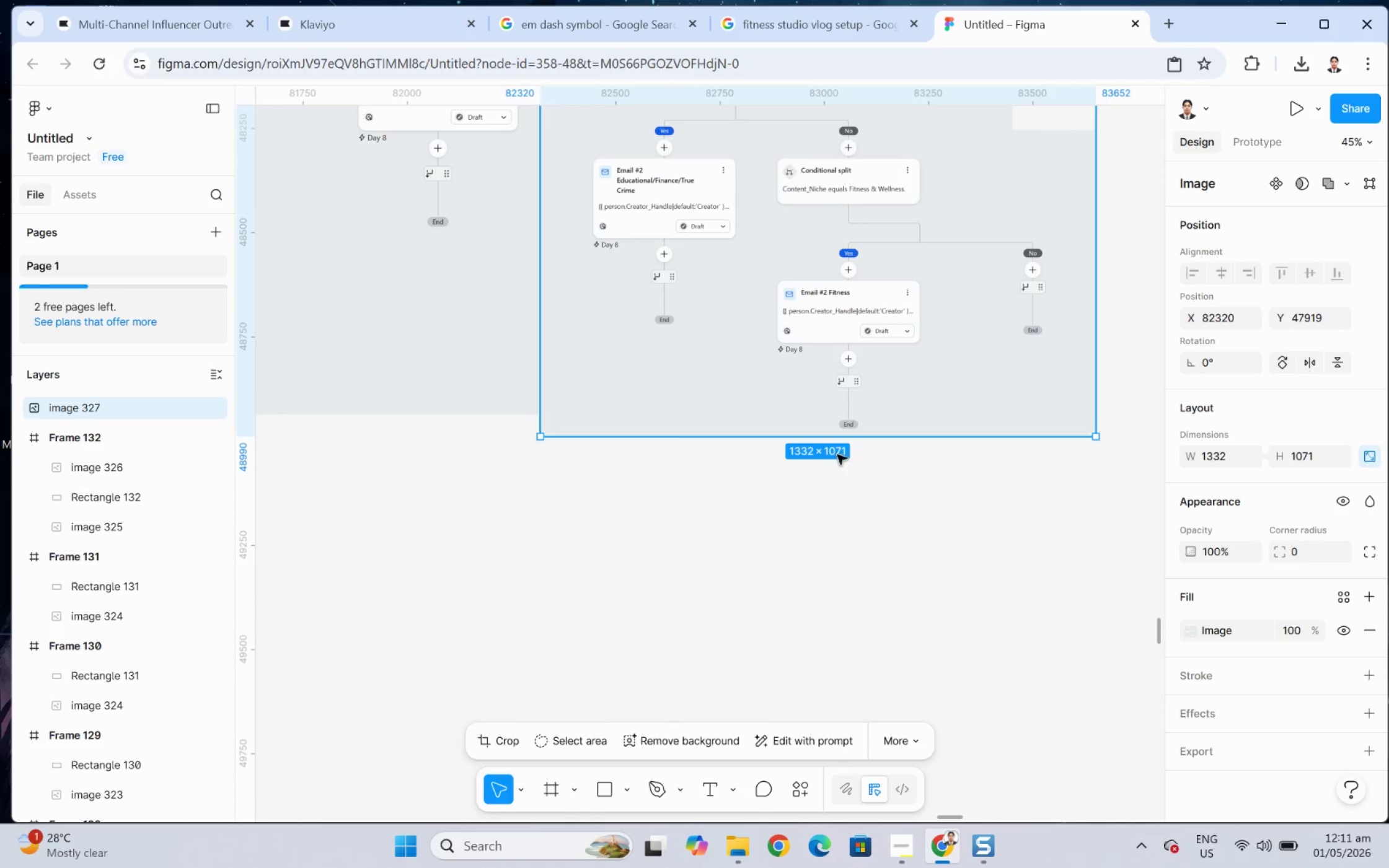 
hold_key(key=ControlLeft, duration=1.04)
scroll: coordinate [845, 440], scroll_direction: down, amount: 5.0
 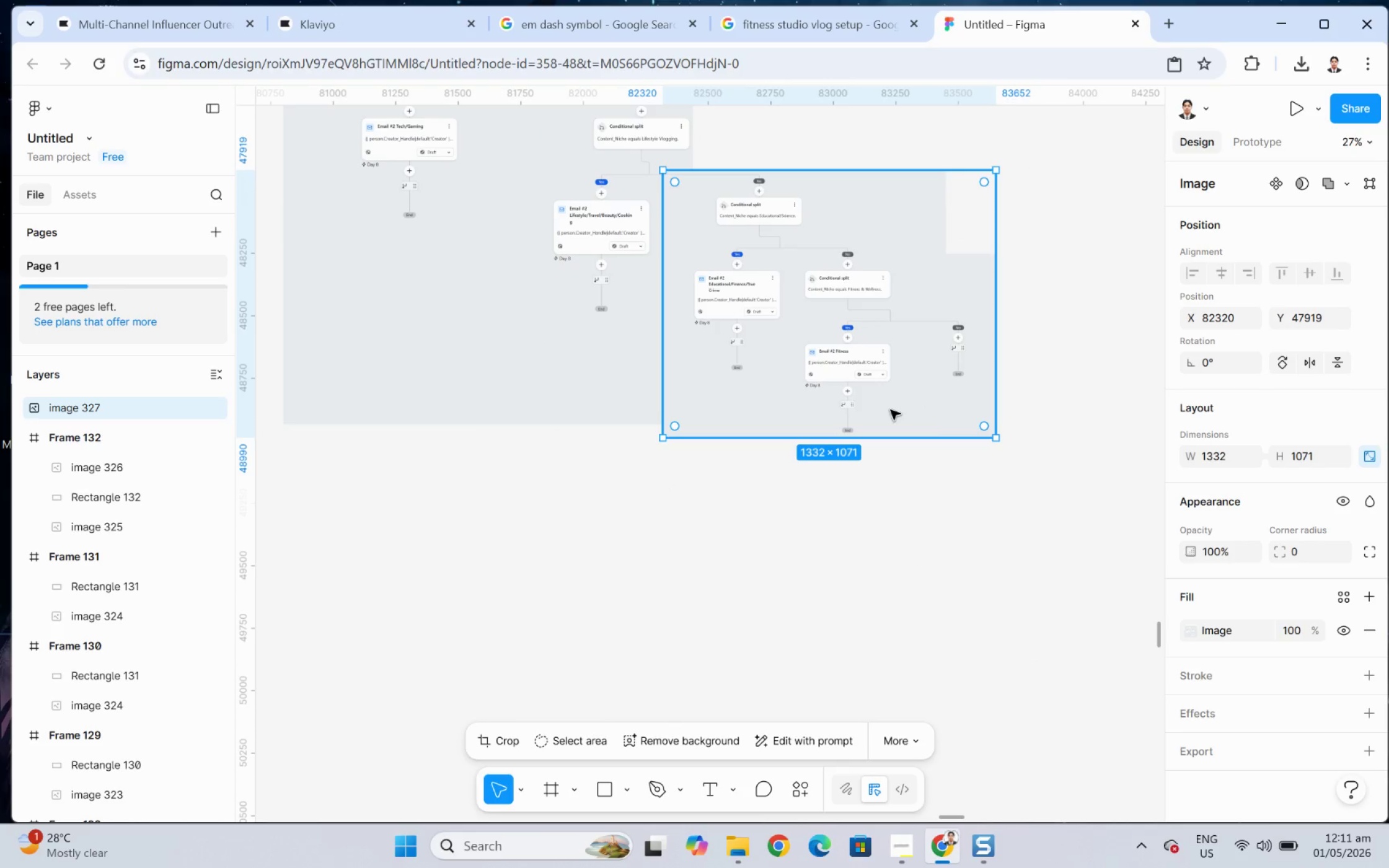 
left_click_drag(start_coordinate=[795, 356], to_coordinate=[790, 355])
 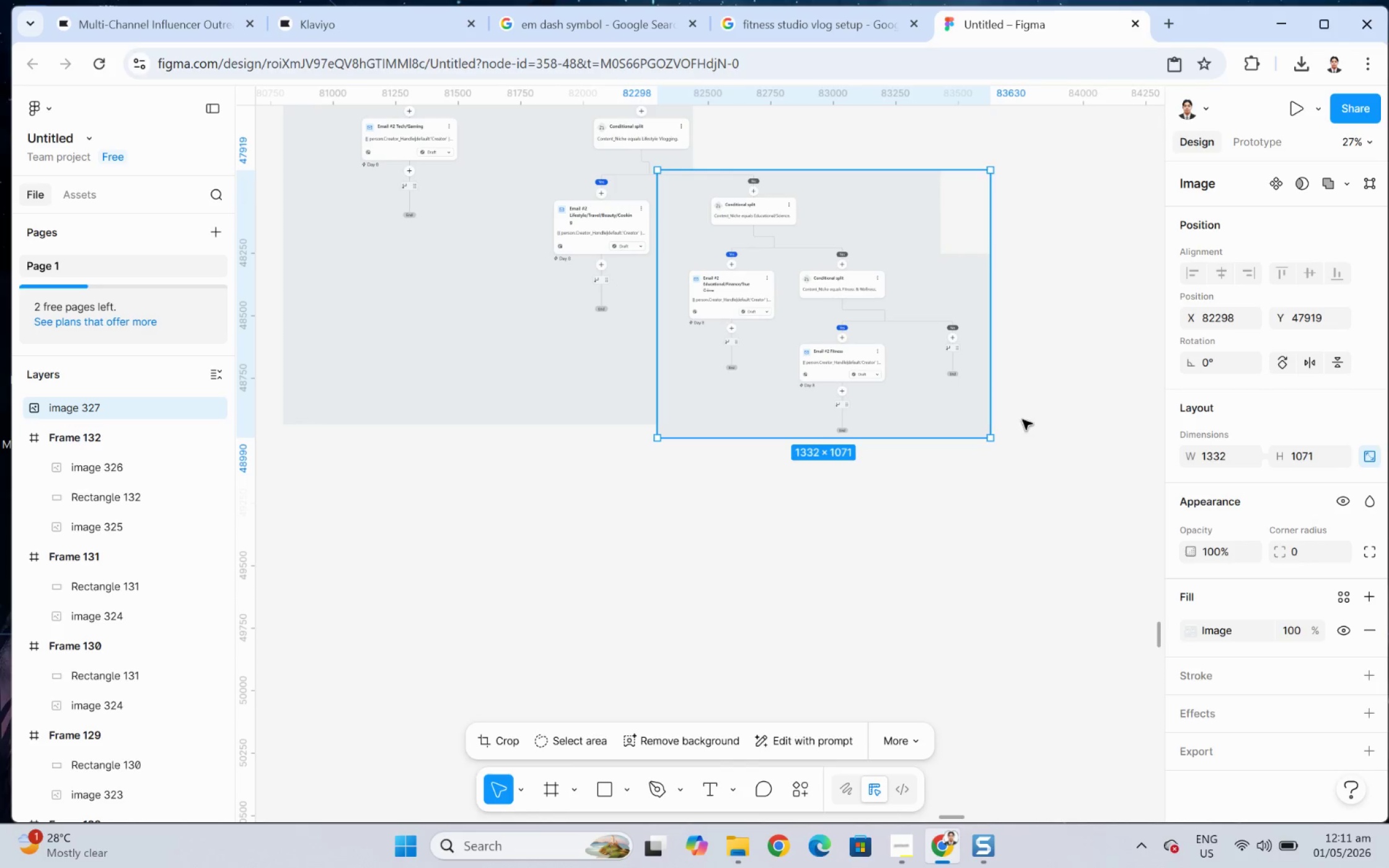 
hold_key(key=ShiftLeft, duration=1.9)
left_click_drag(start_coordinate=[986, 442], to_coordinate=[1037, 475])
 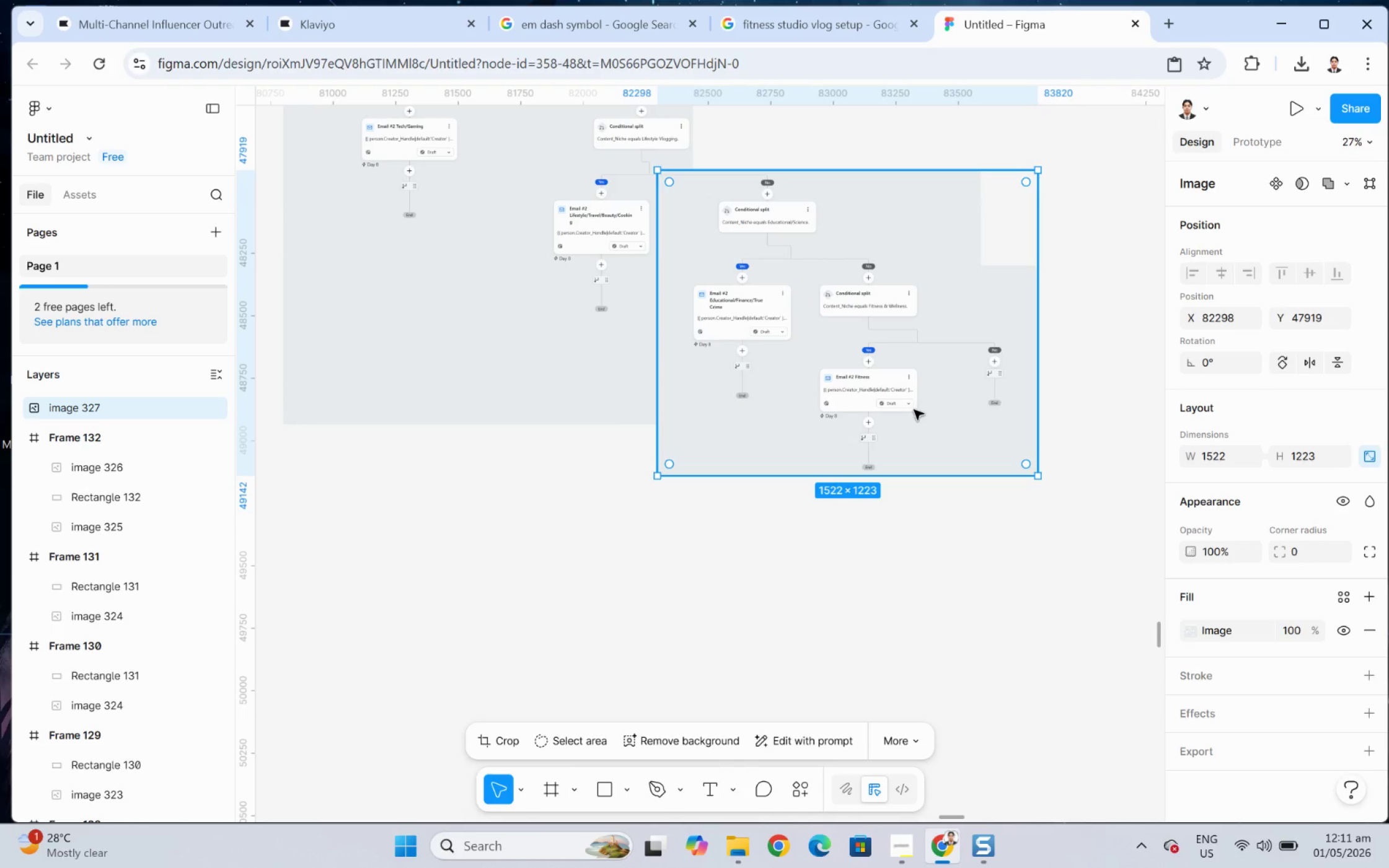 
hold_key(key=ShiftLeft, duration=0.41)
 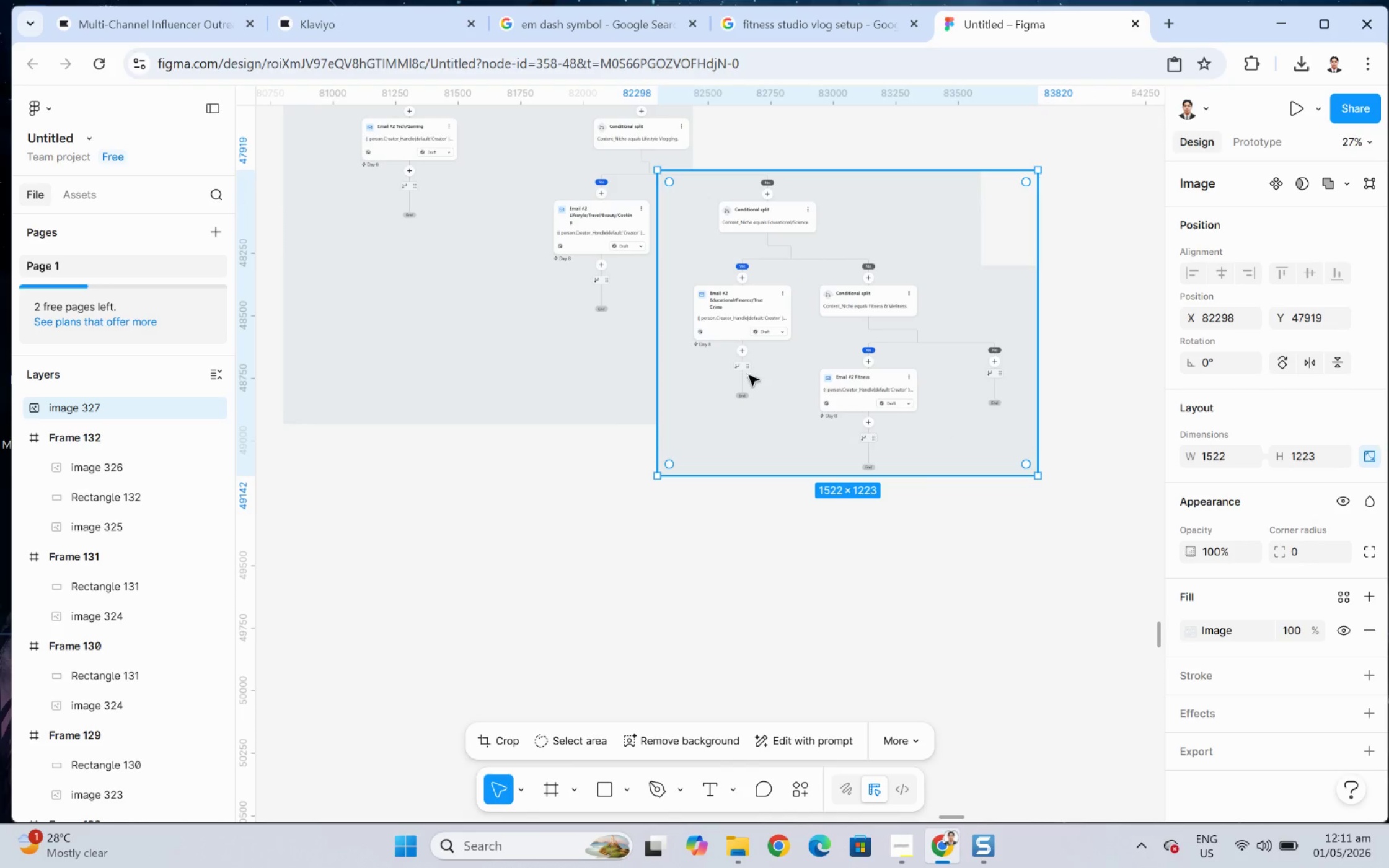 
hold_key(key=ControlLeft, duration=0.46)
scroll: coordinate [749, 358], scroll_direction: up, amount: 10.0
 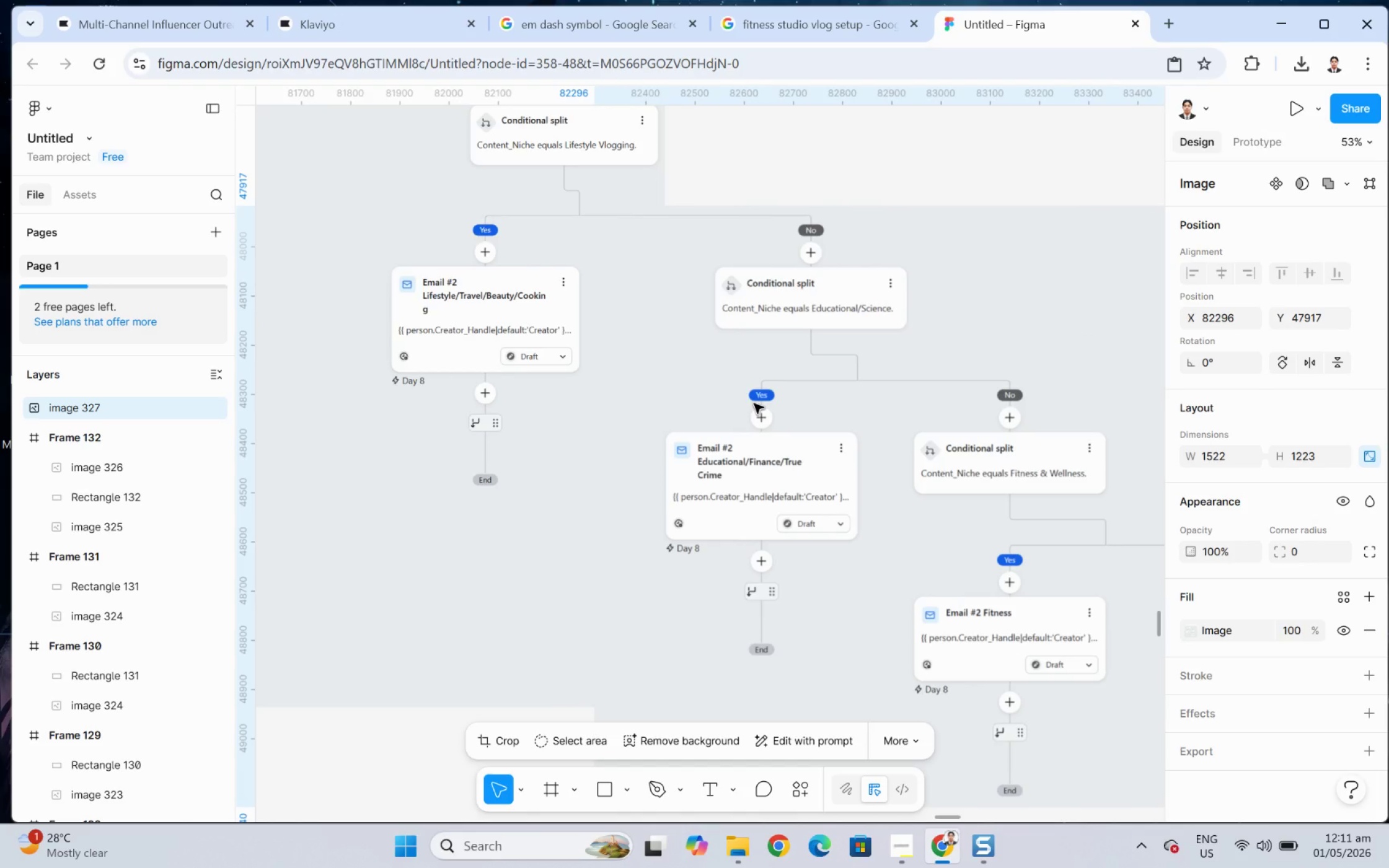 
hold_key(key=ControlLeft, duration=0.46)
scroll: coordinate [758, 404], scroll_direction: down, amount: 7.0
 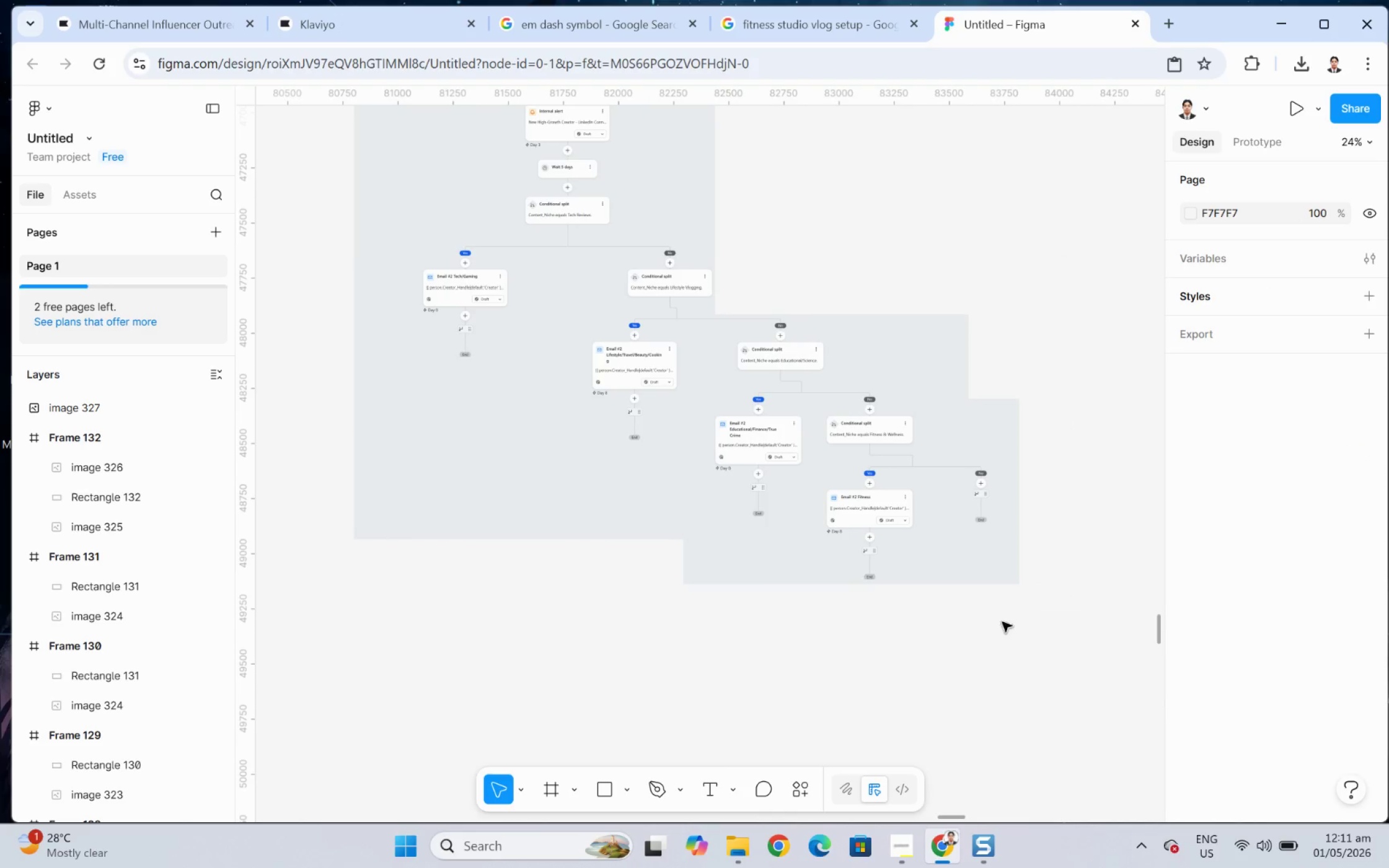 
scroll: coordinate [895, 295], scroll_direction: up, amount: 6.0
 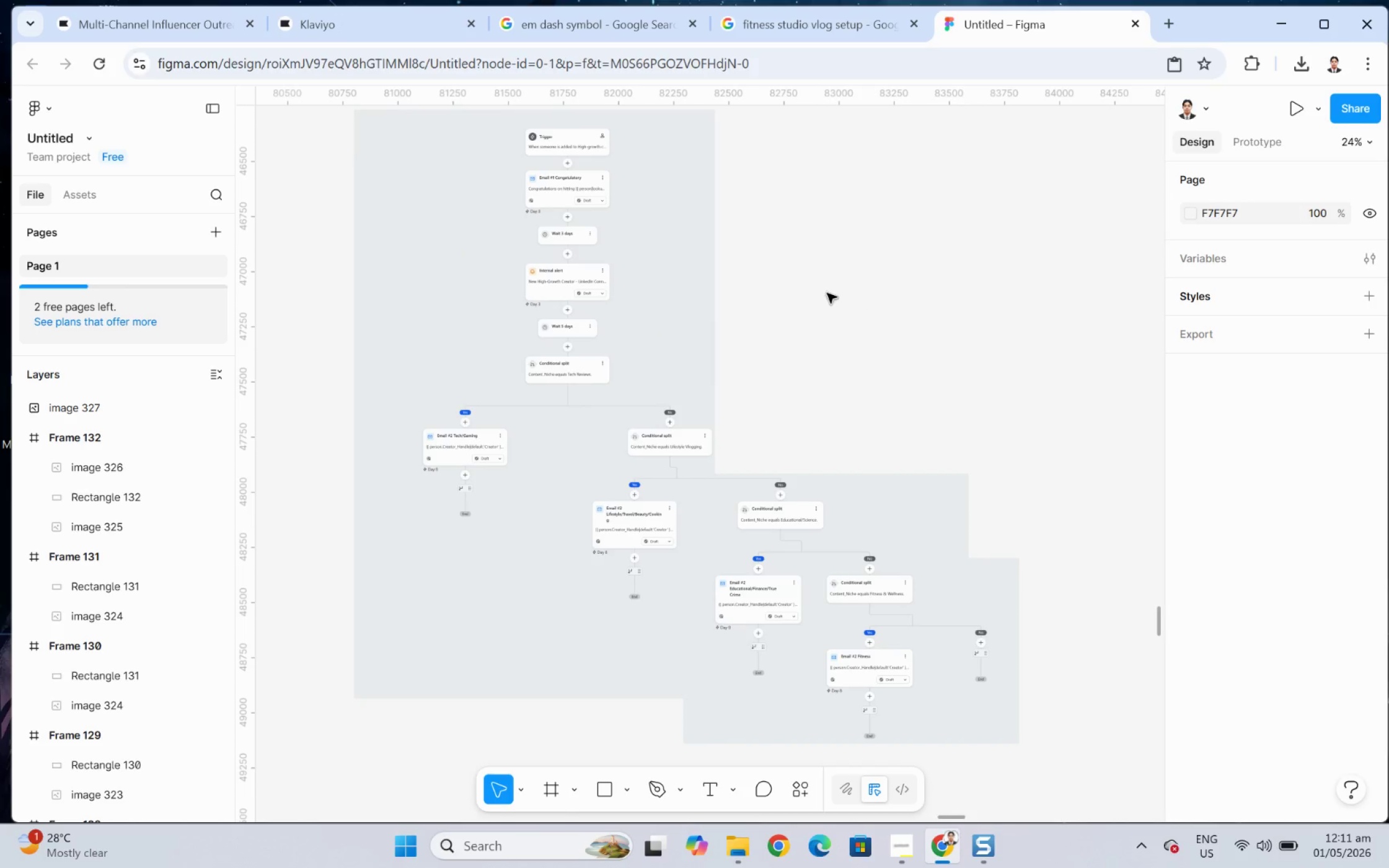 
hold_key(key=ControlLeft, duration=0.34)
scroll: coordinate [844, 313], scroll_direction: down, amount: 3.0
 